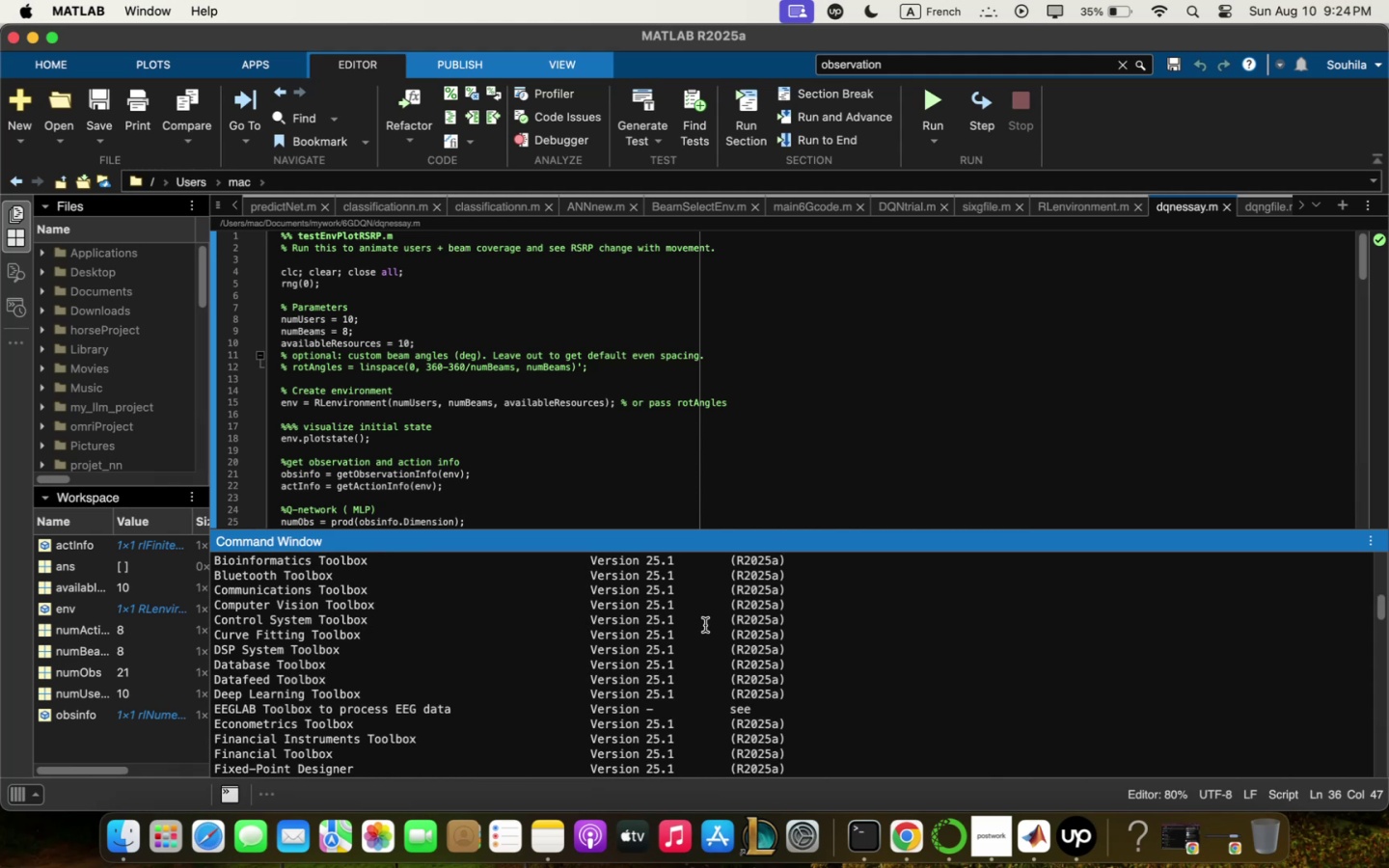 
scroll: coordinate [705, 624], scroll_direction: down, amount: 64.0
 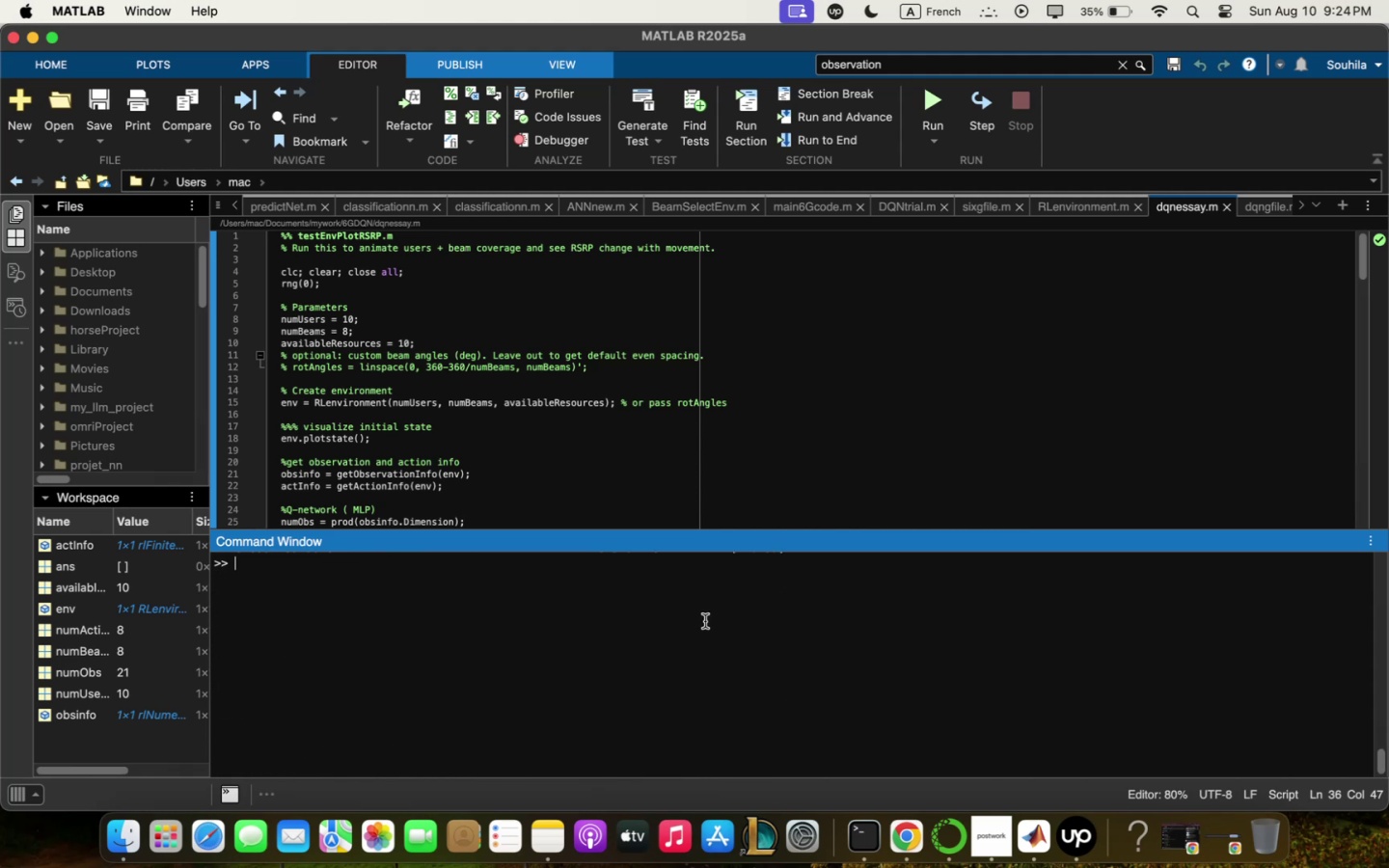 
left_click([705, 621])
 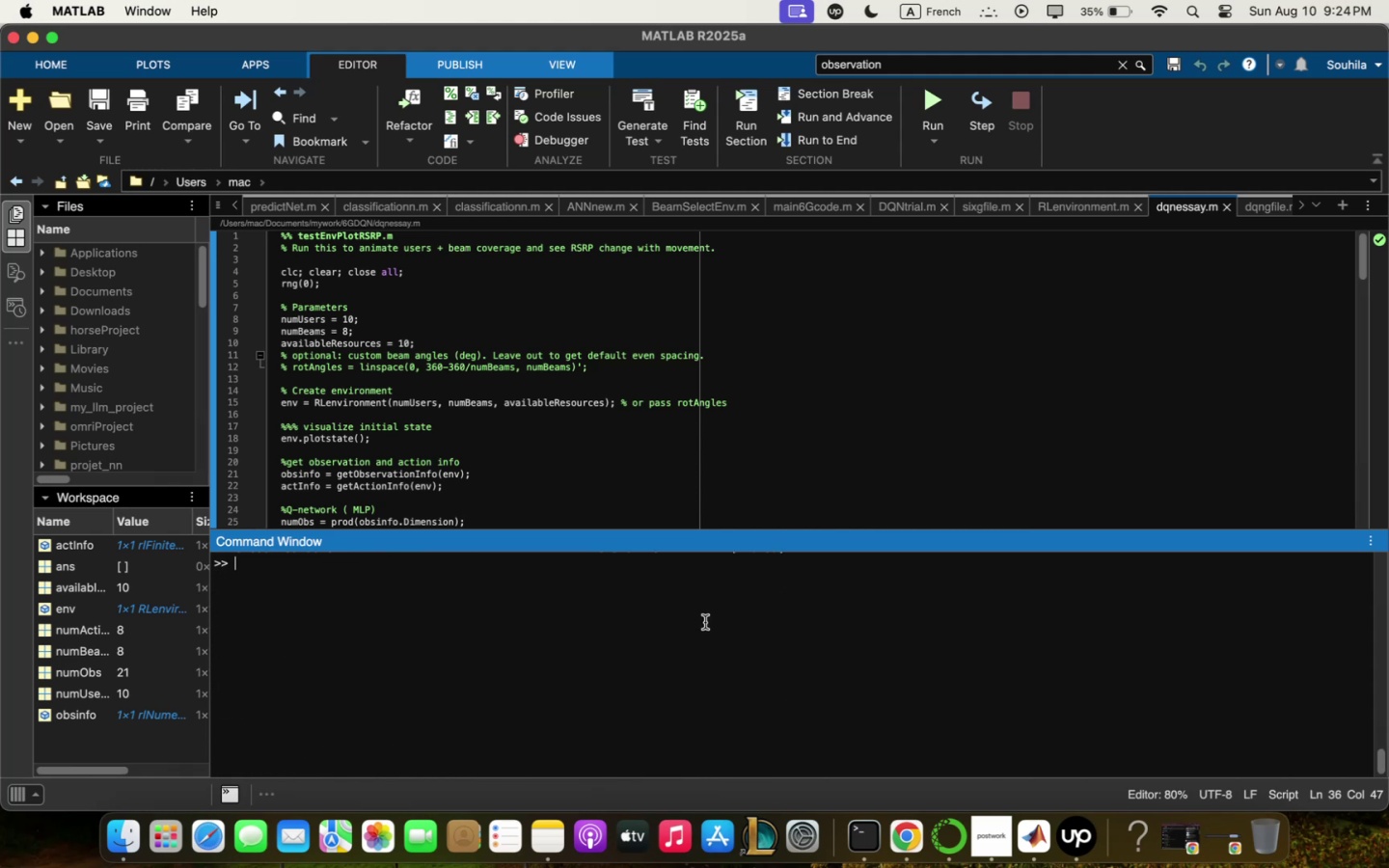 
type(clc)
 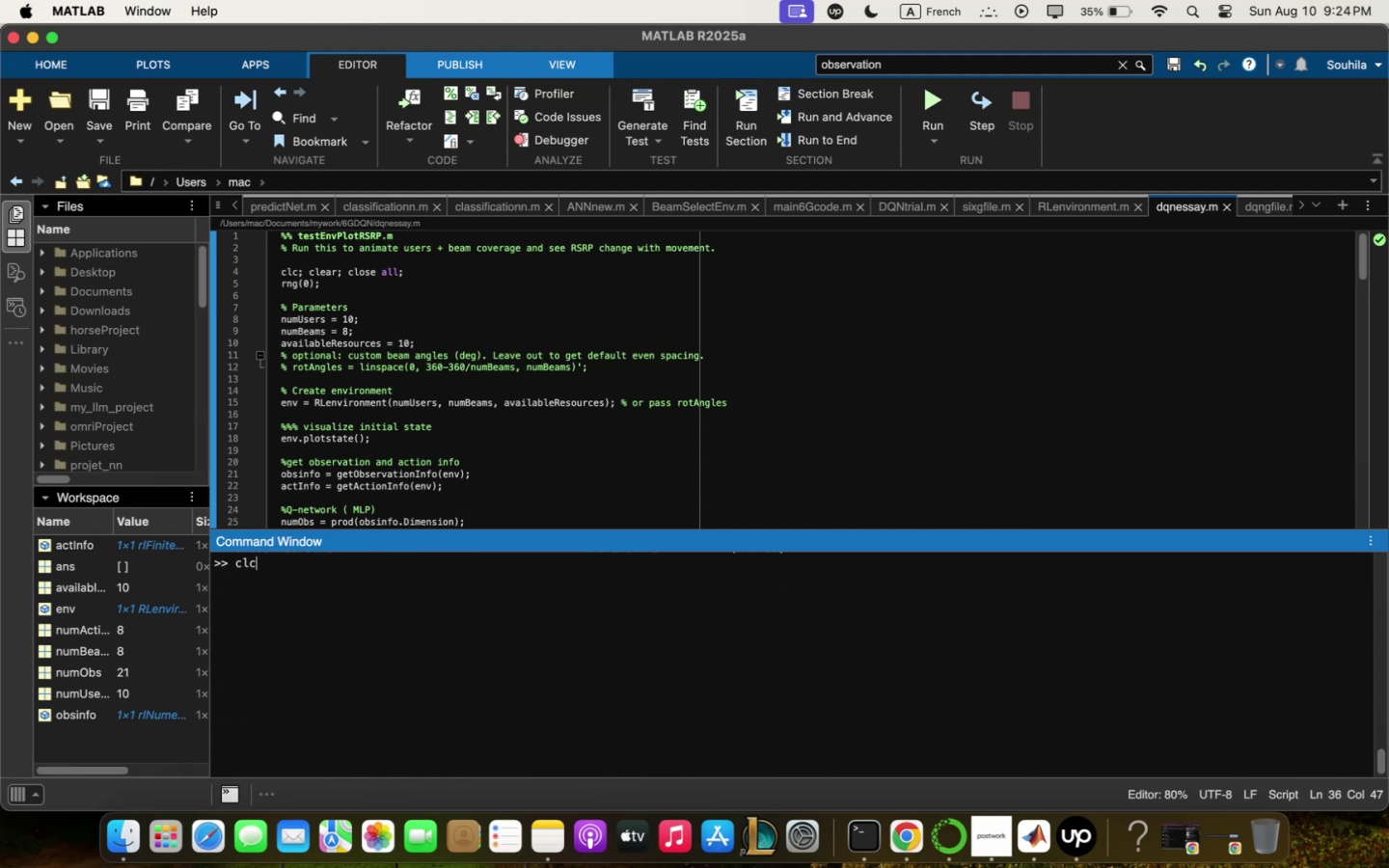 
key(Enter)
 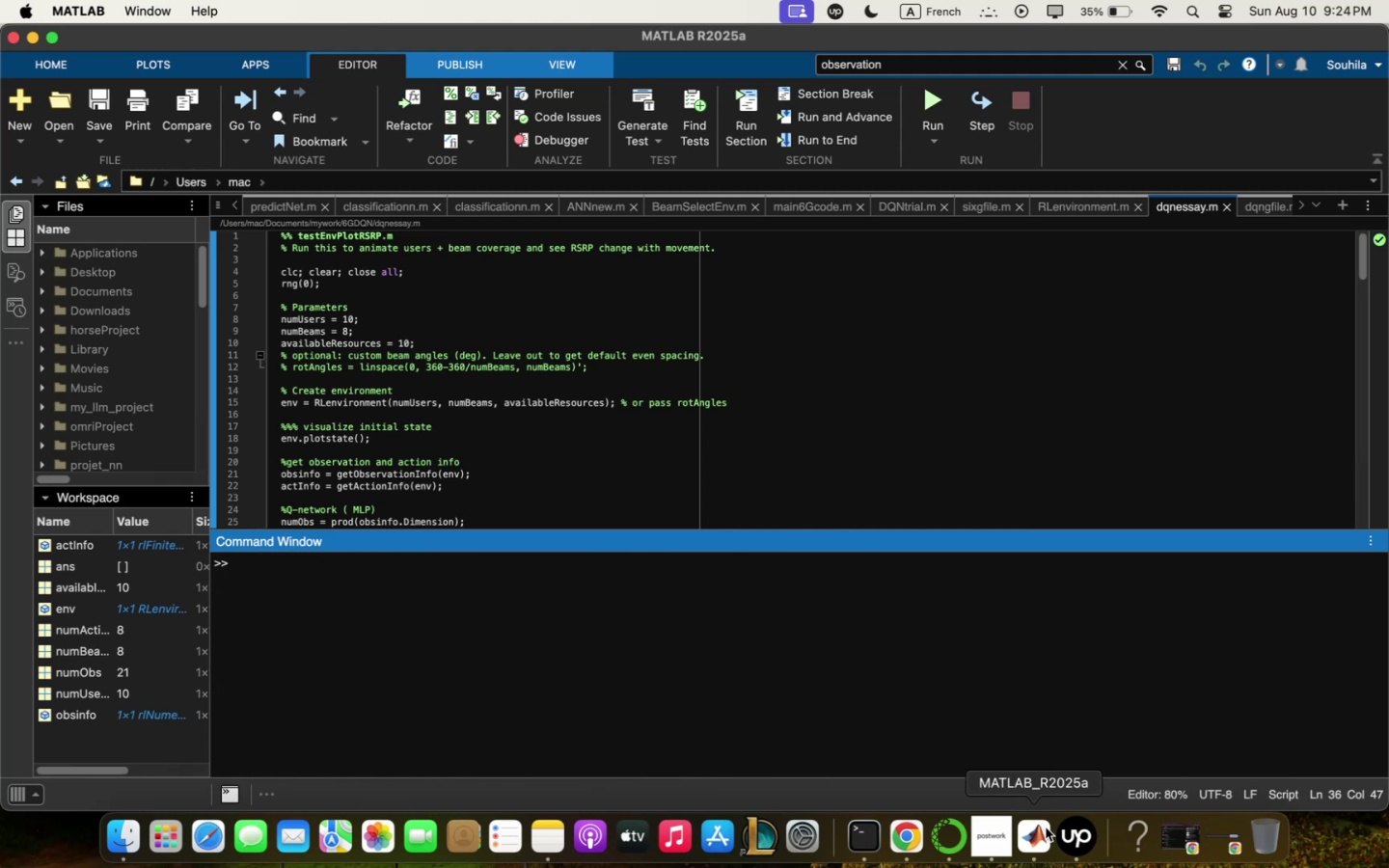 
wait(6.52)
 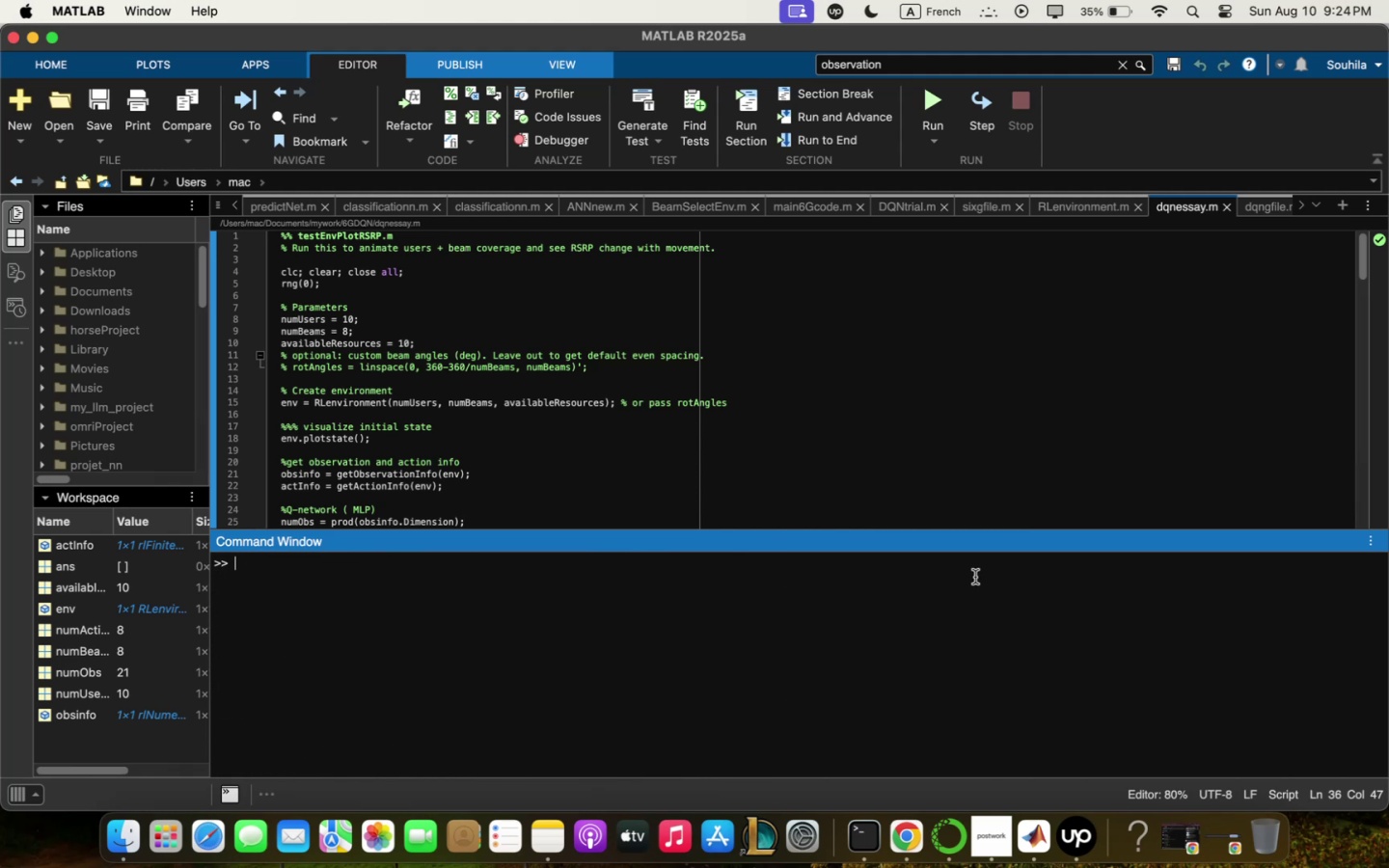 
left_click([915, 827])
 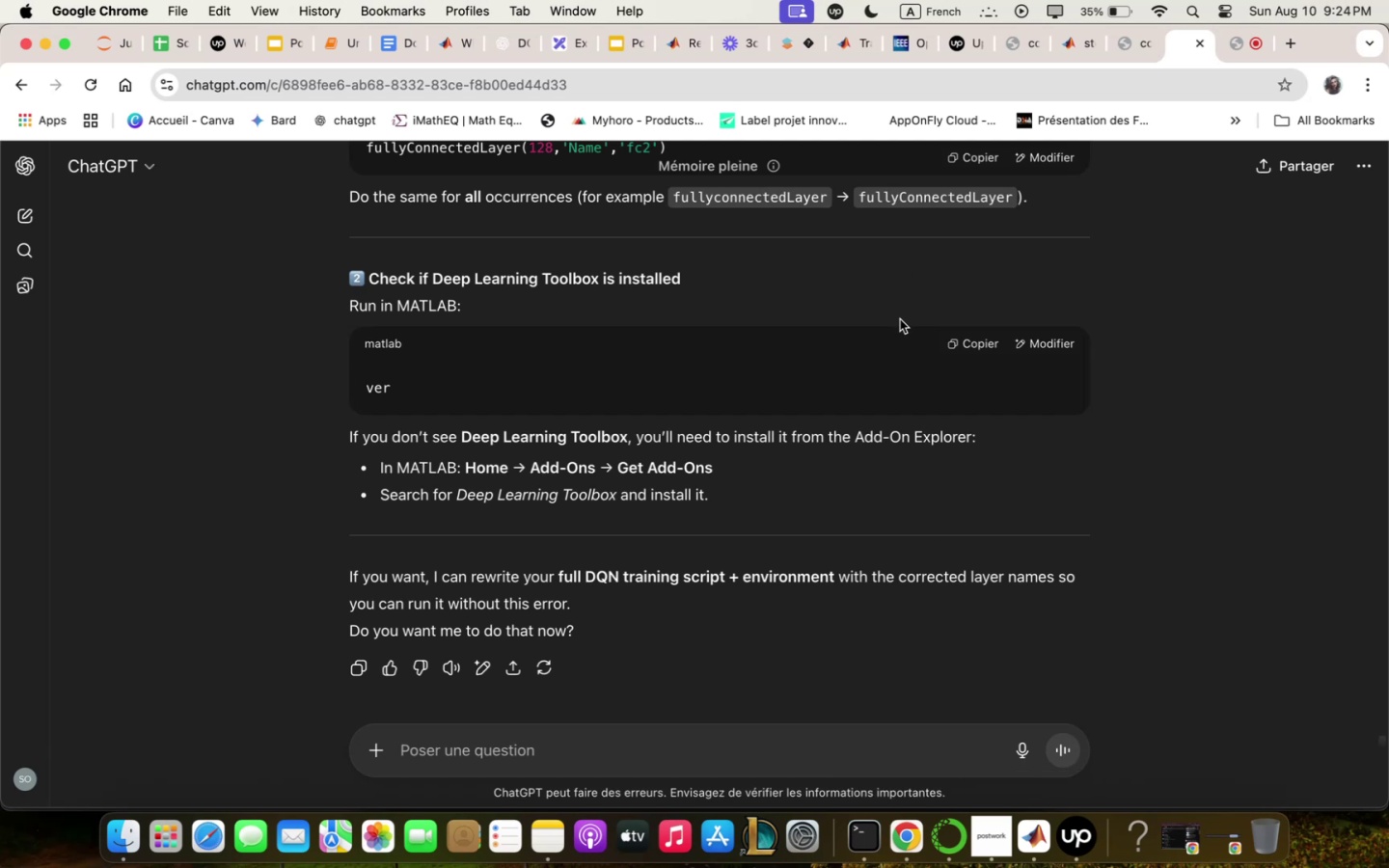 
scroll: coordinate [912, 510], scroll_direction: up, amount: 13.0
 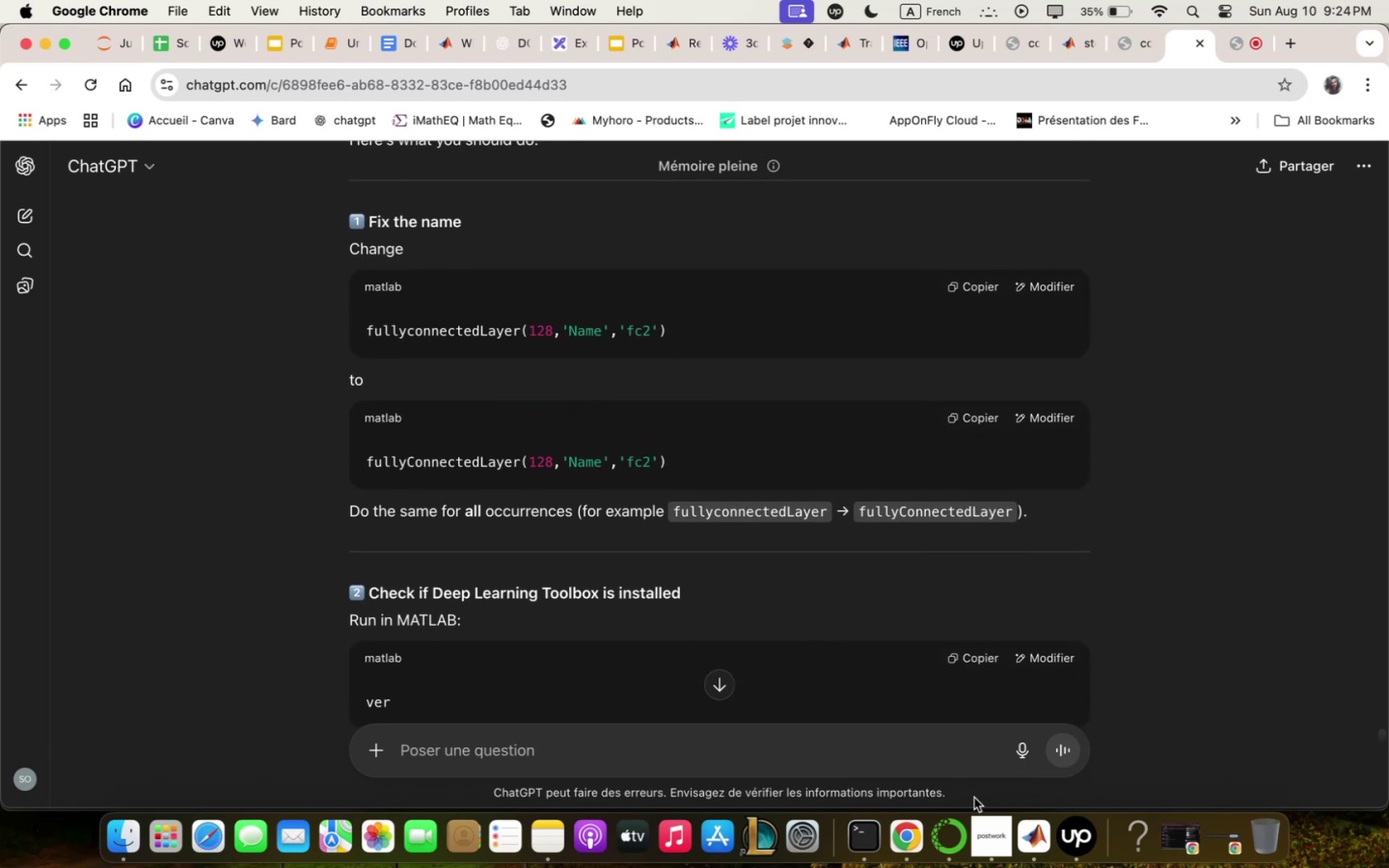 
left_click([1036, 827])
 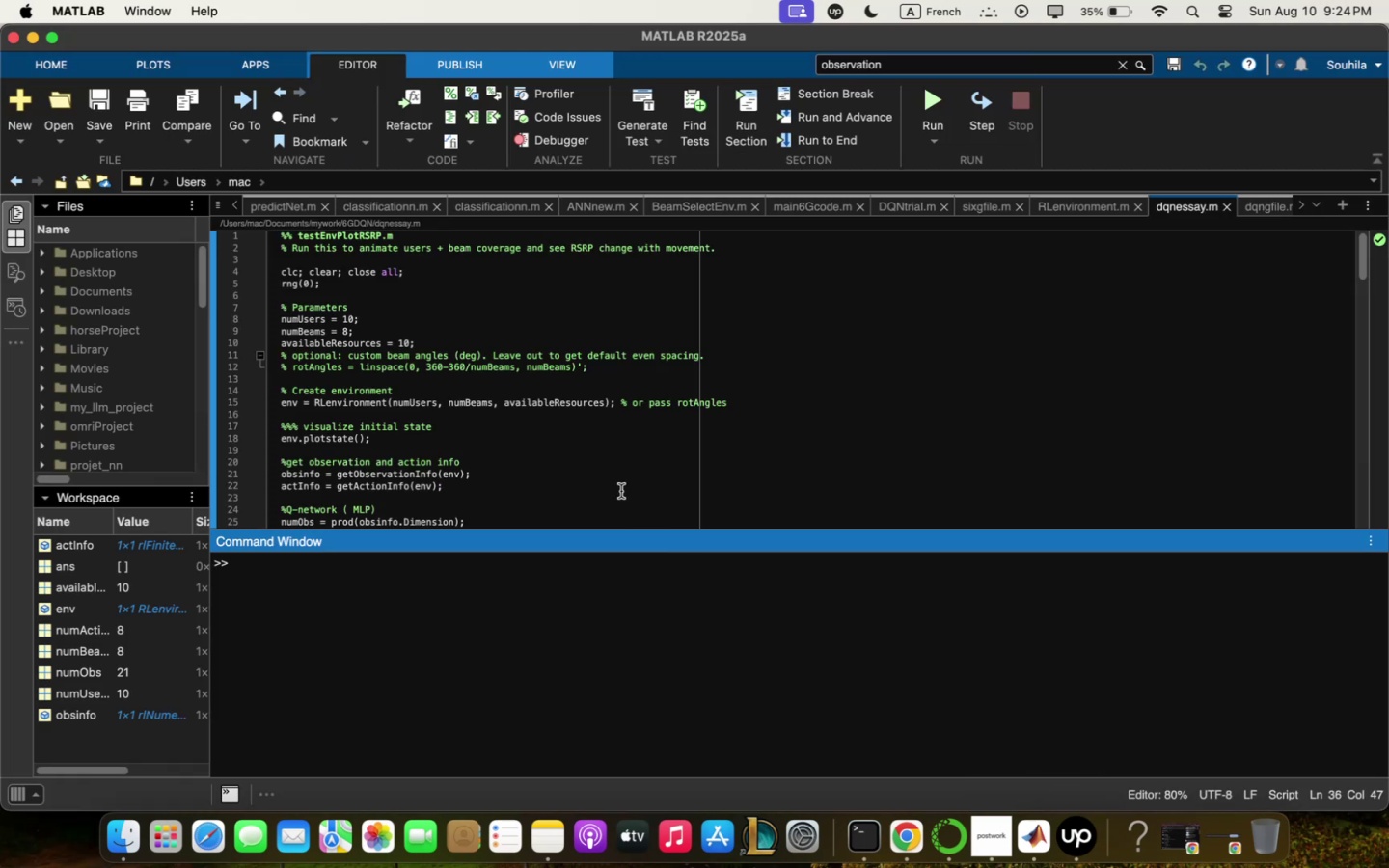 
scroll: coordinate [643, 428], scroll_direction: down, amount: 5.0
 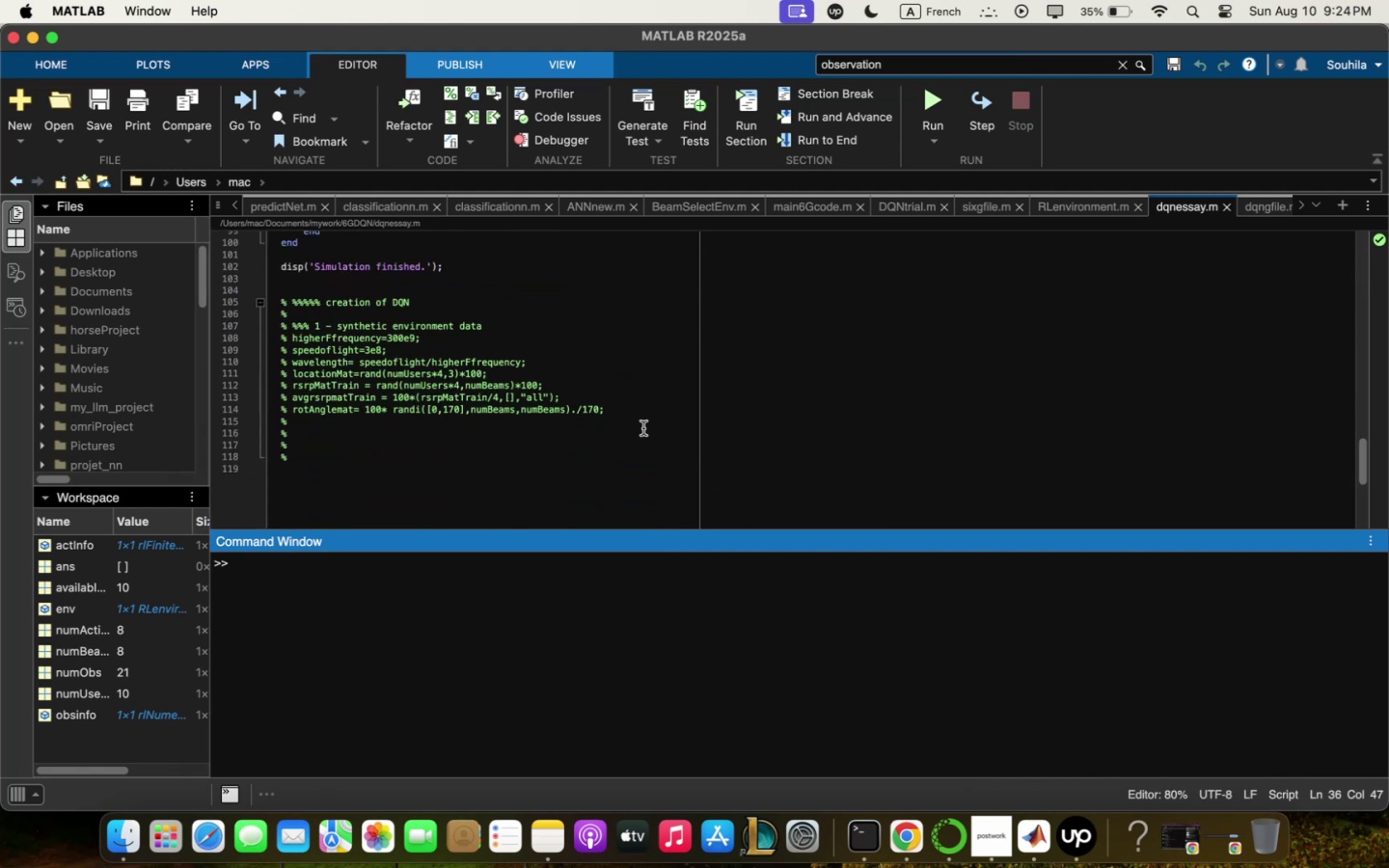 
scroll: coordinate [643, 428], scroll_direction: up, amount: 23.0
 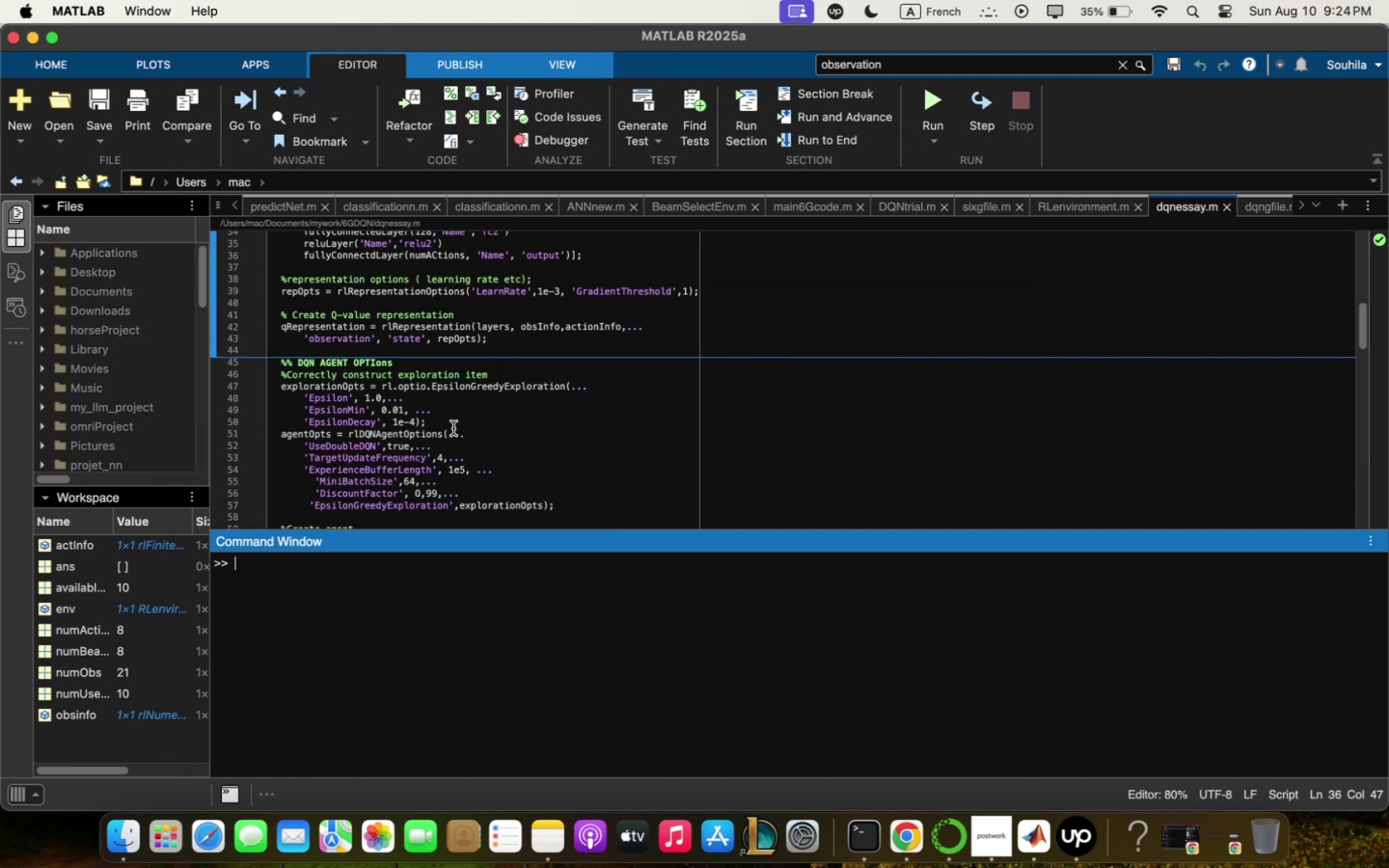 
wait(7.73)
 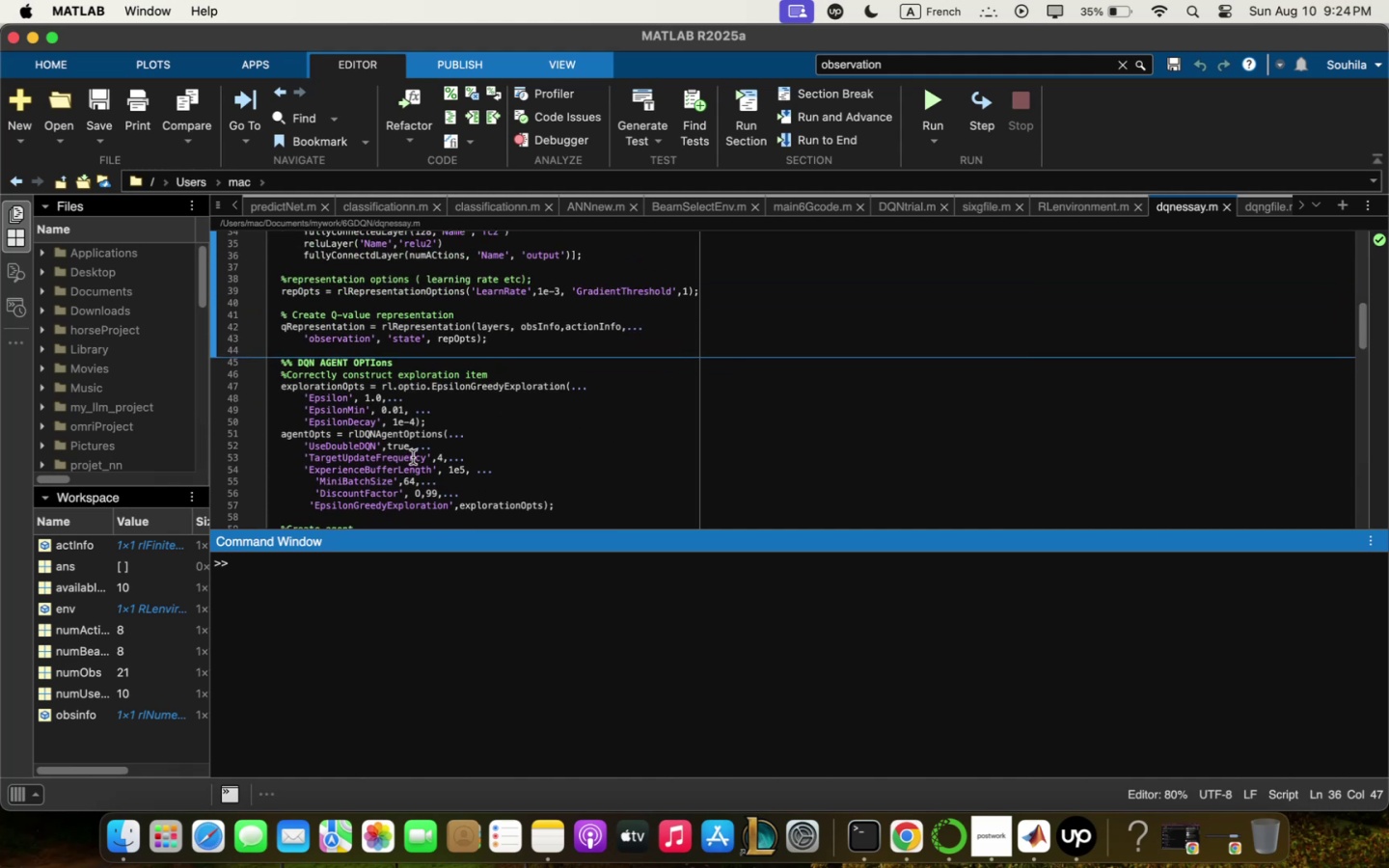 
scroll: coordinate [686, 355], scroll_direction: up, amount: 12.0
 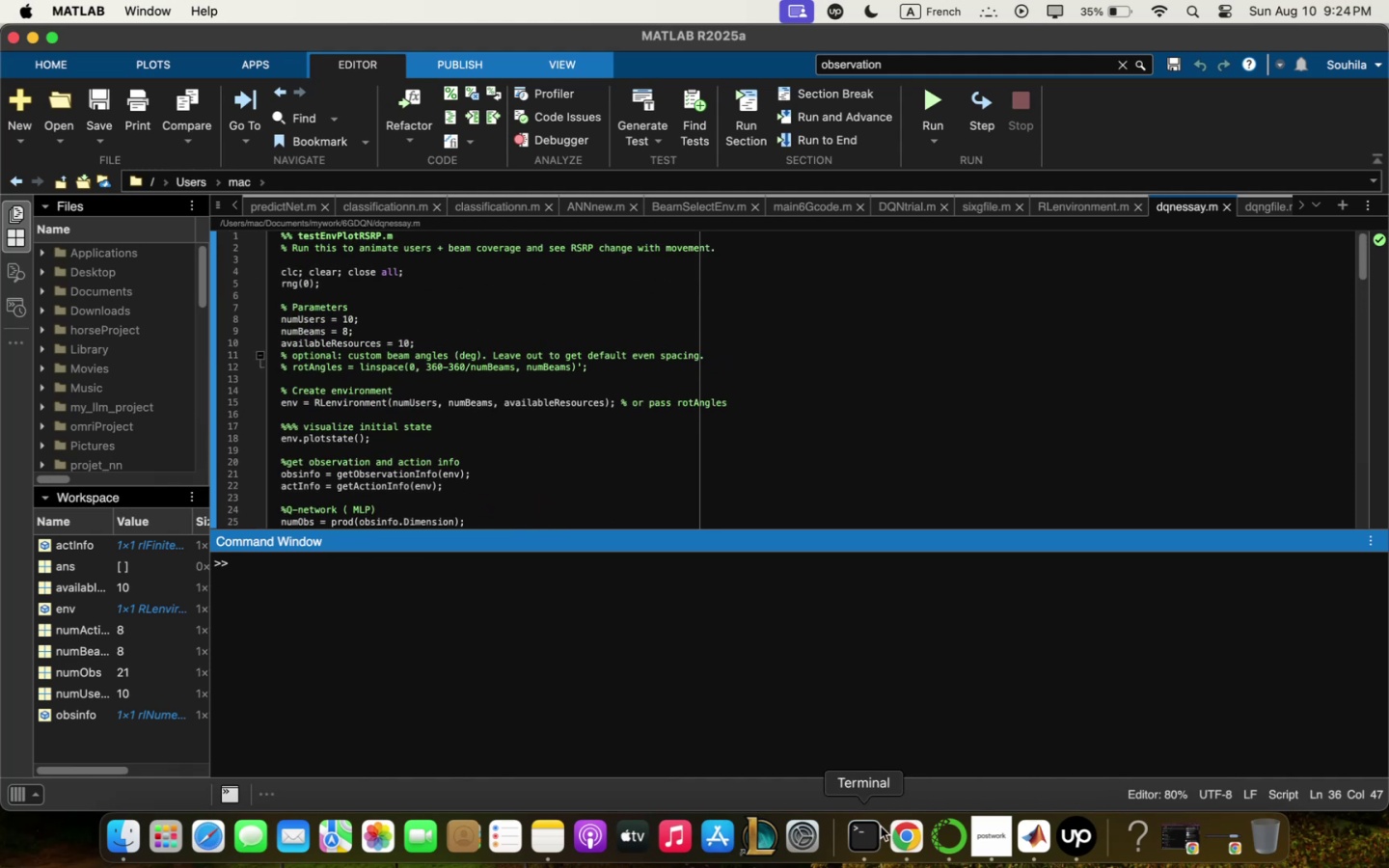 
left_click([902, 826])
 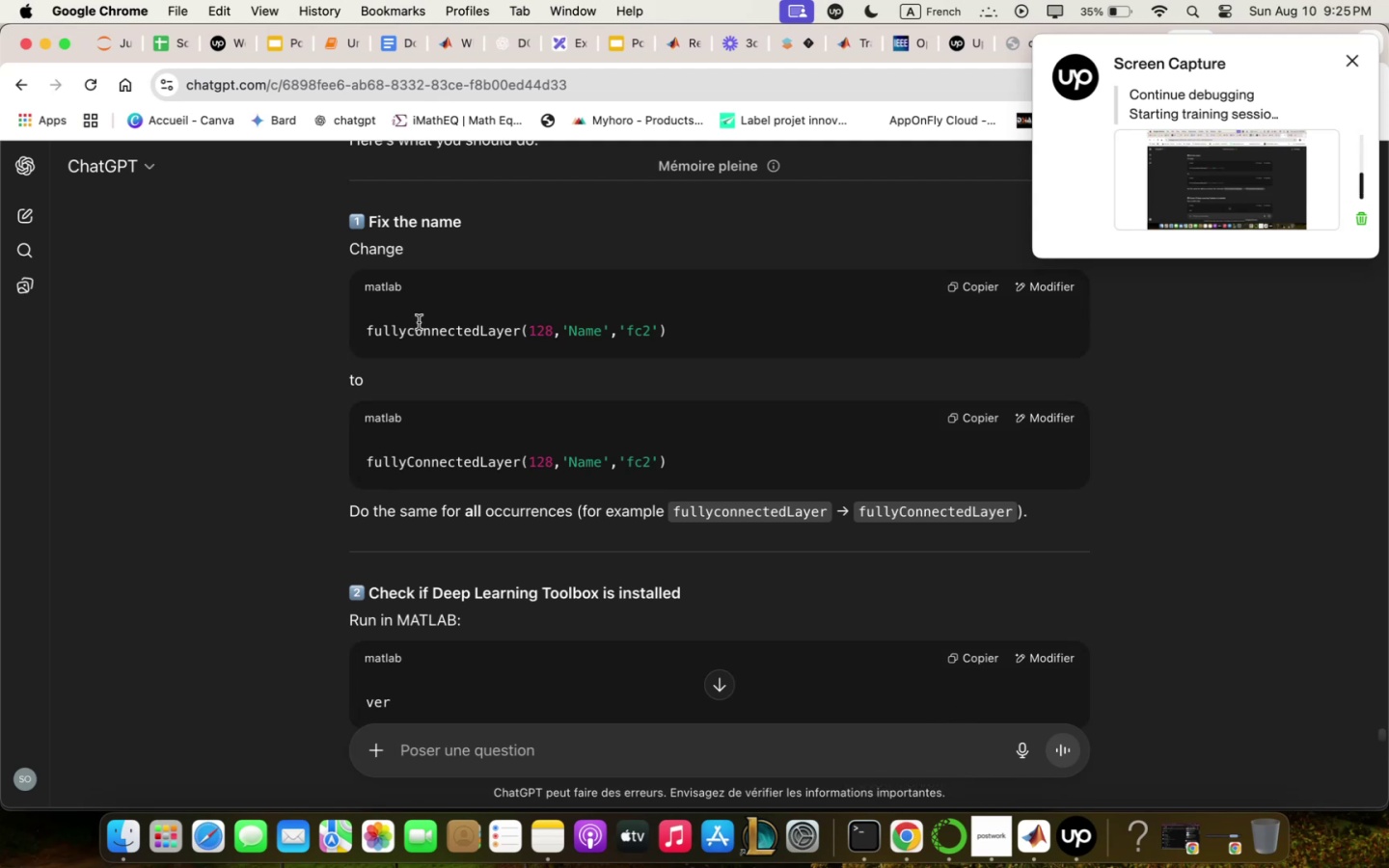 
wait(15.19)
 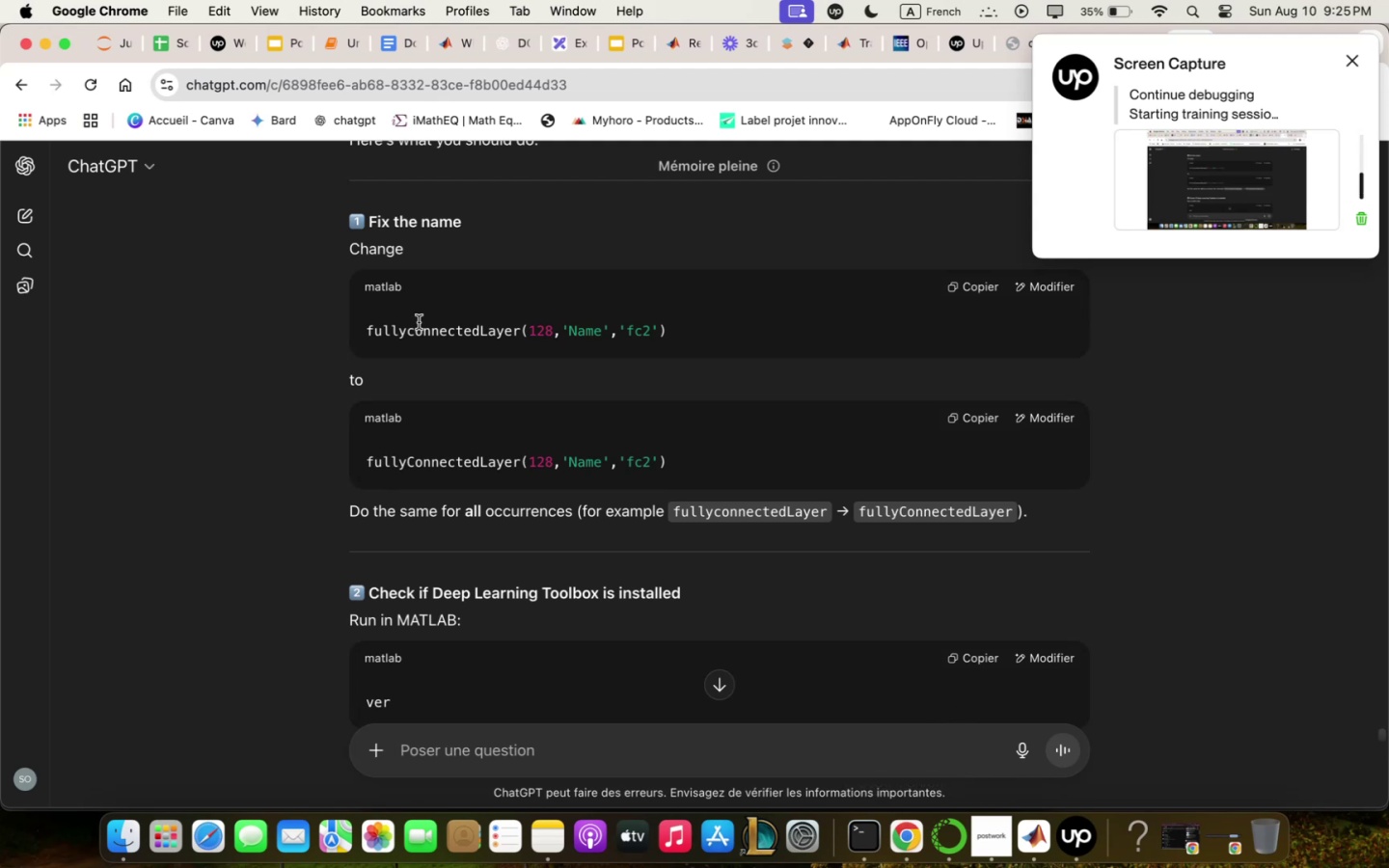 
left_click([924, 100])
 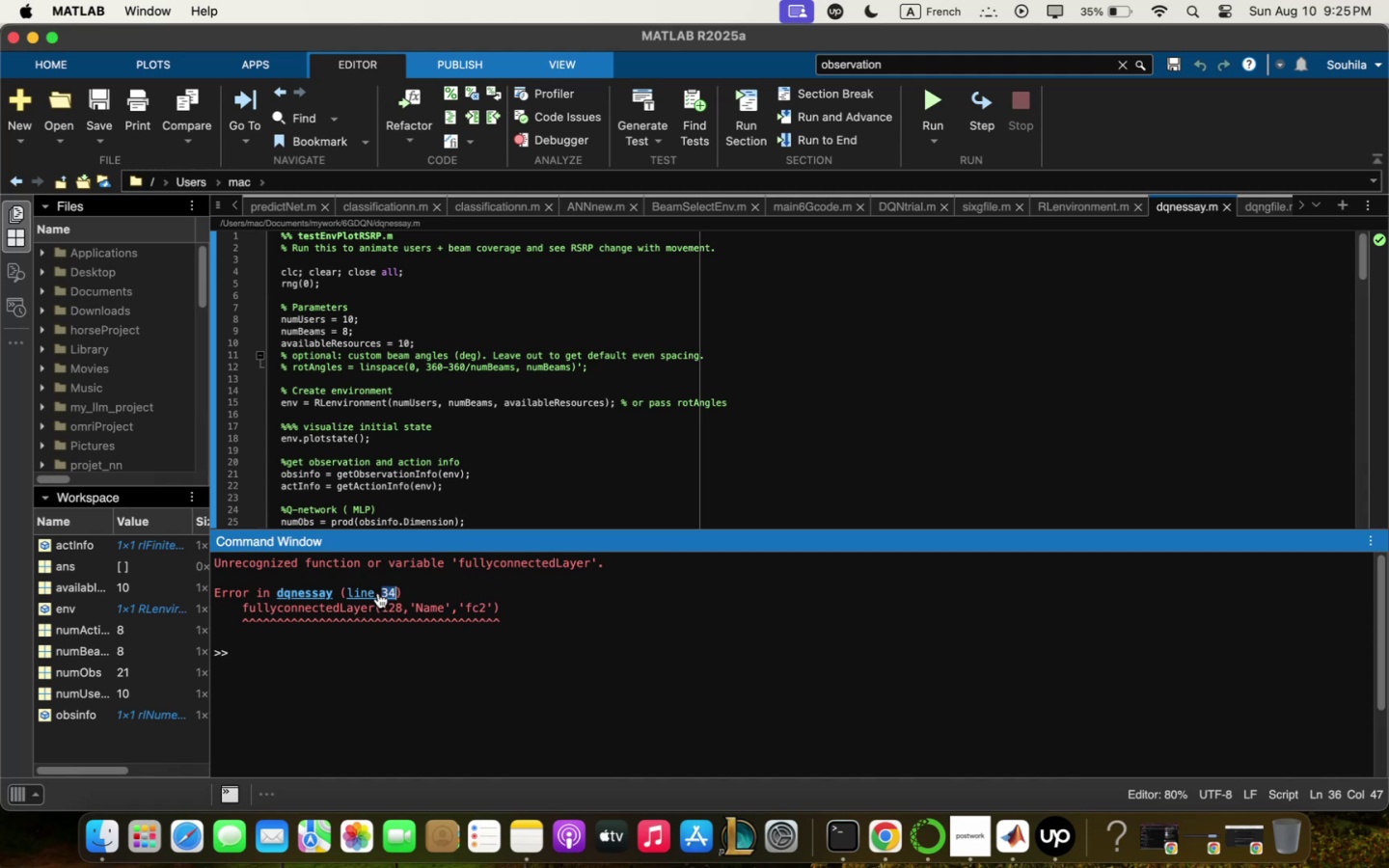 
left_click([378, 592])
 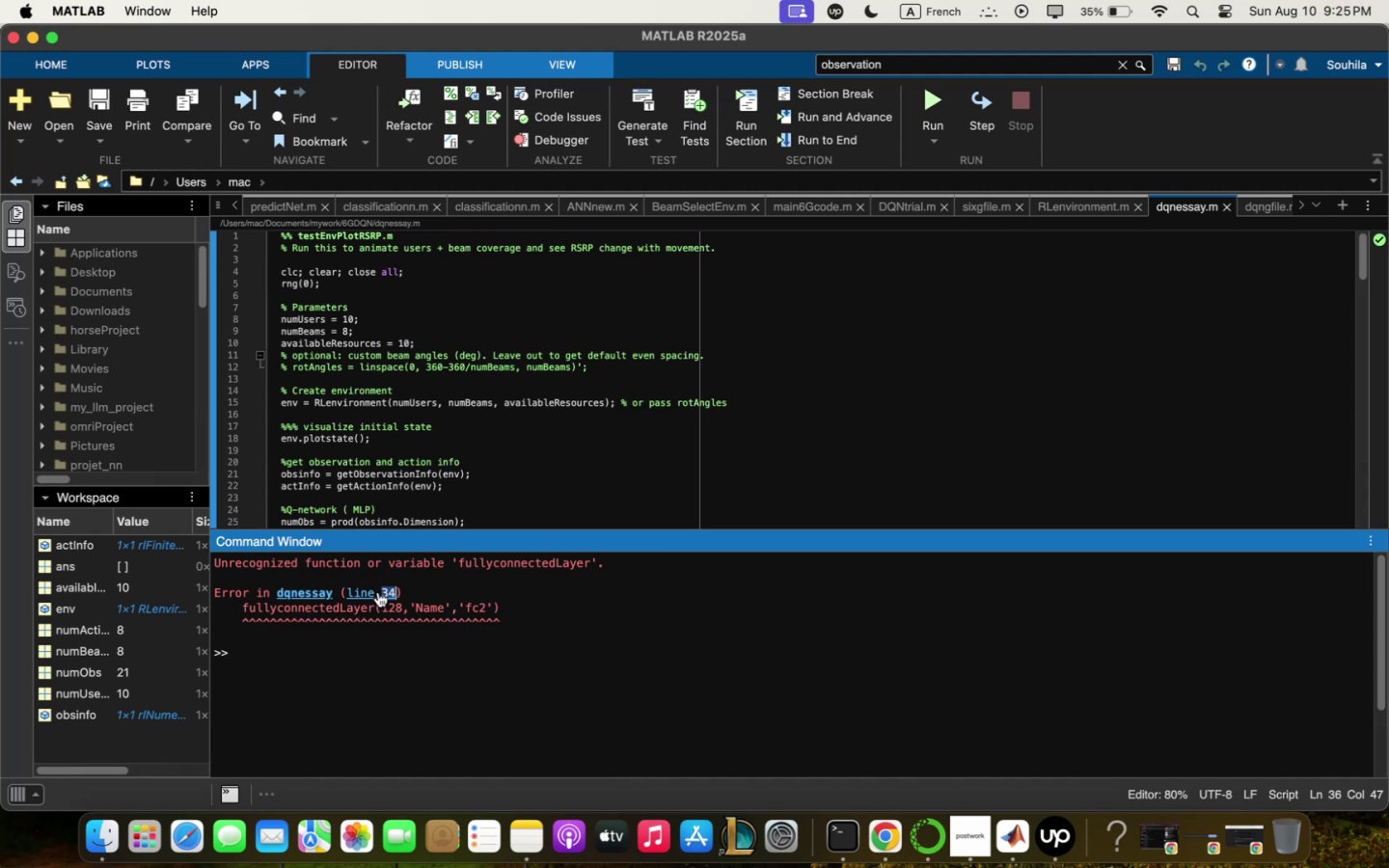 
left_click([395, 656])
 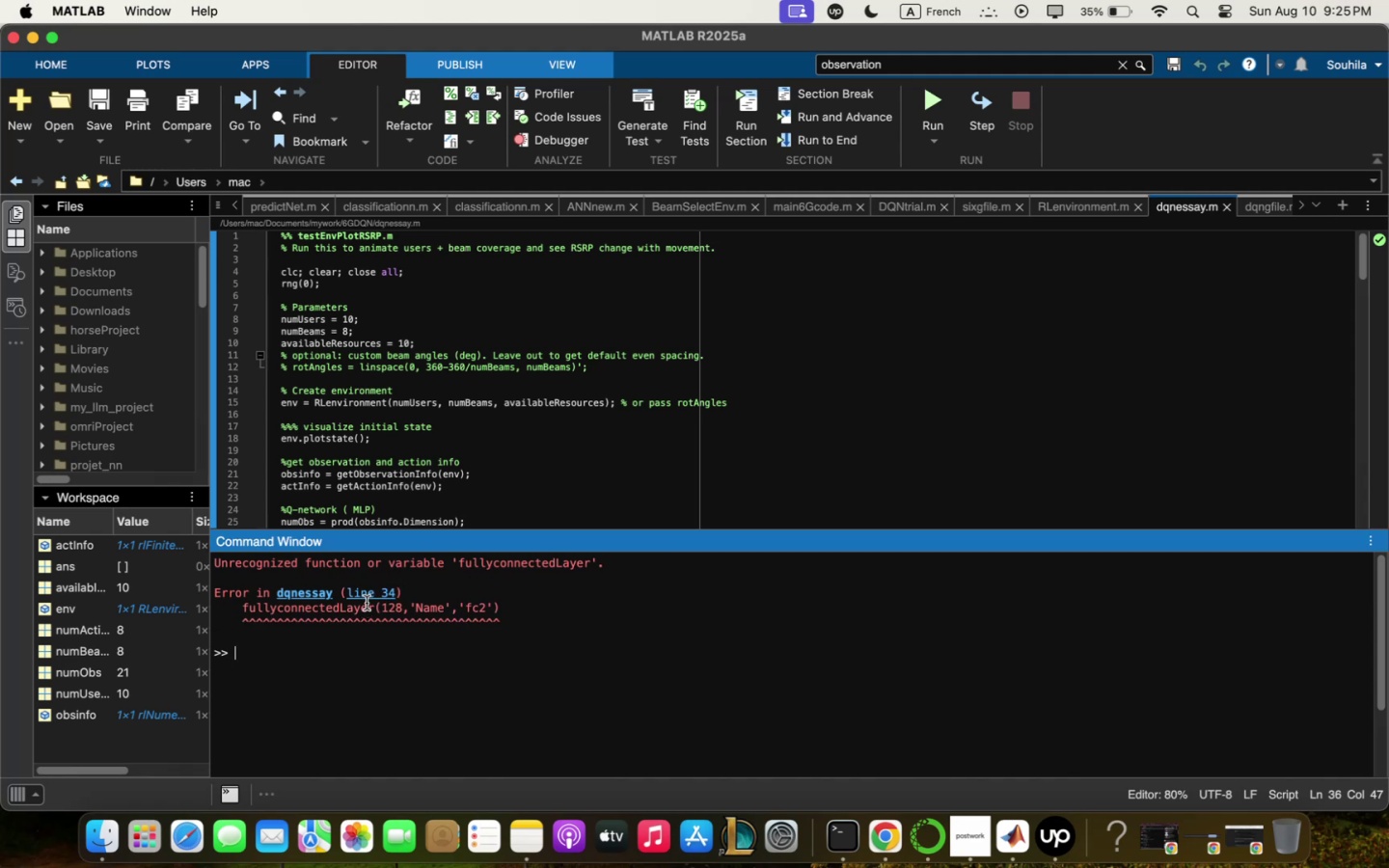 
double_click([368, 599])
 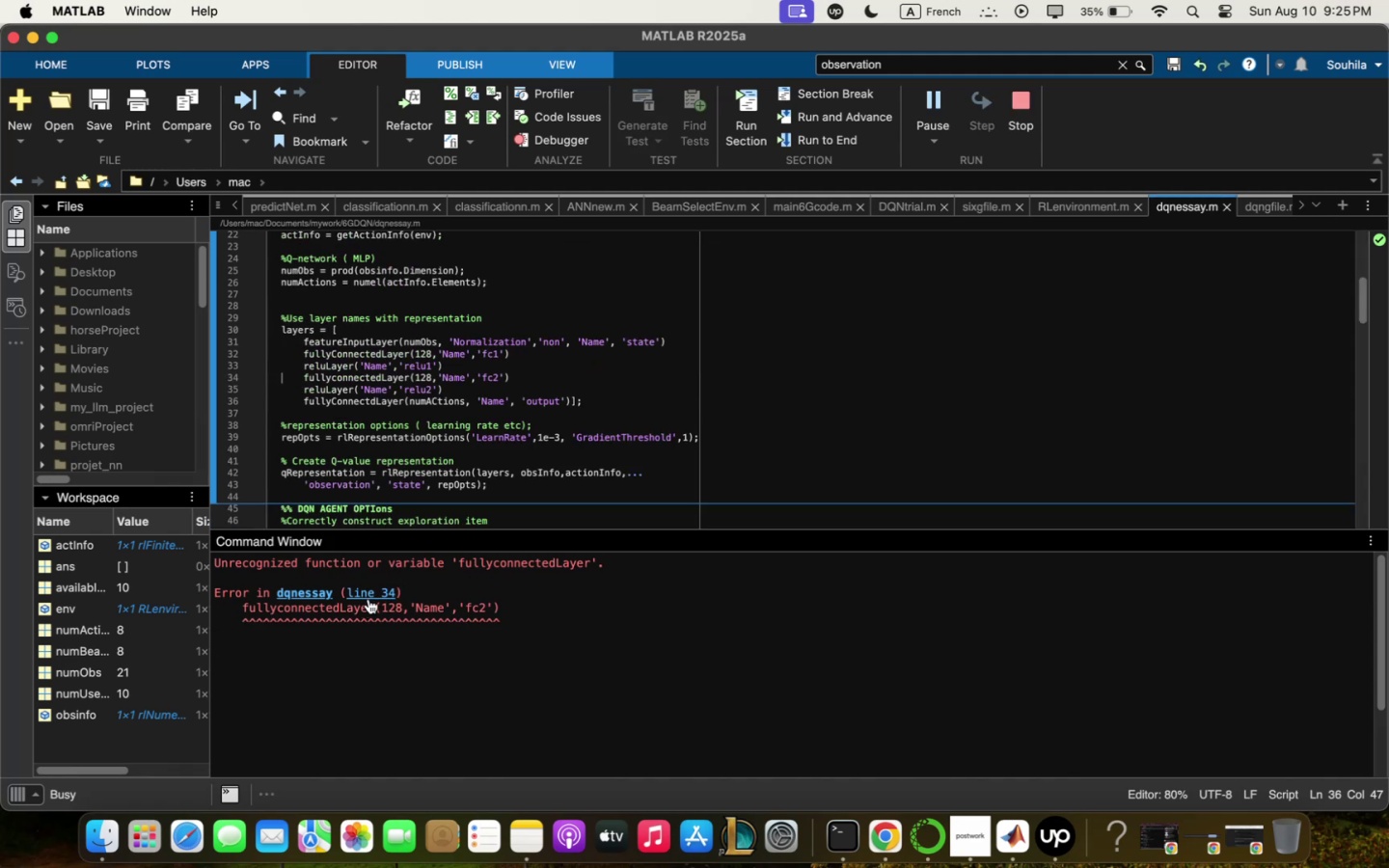 
left_click([368, 599])
 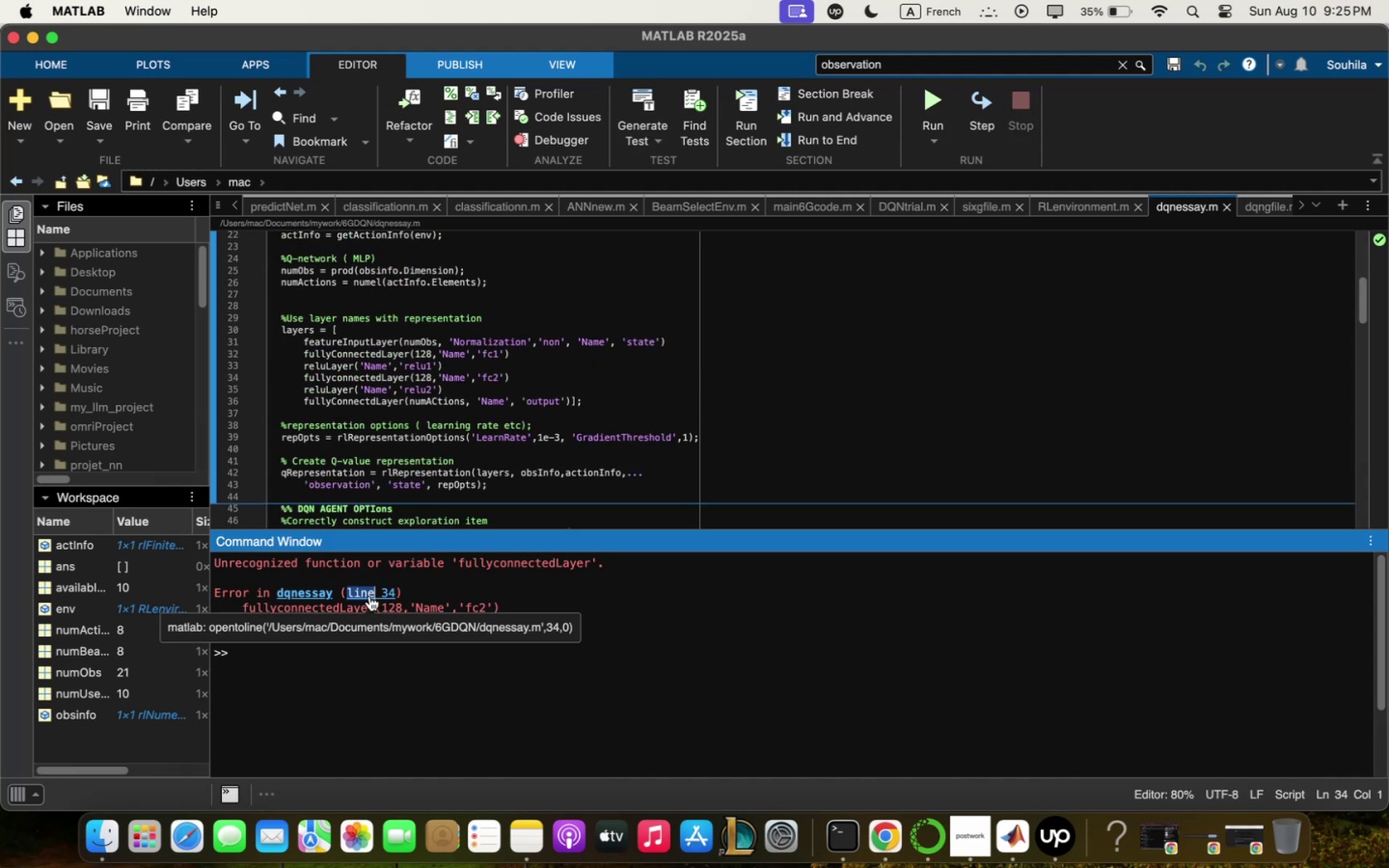 
left_click([369, 594])
 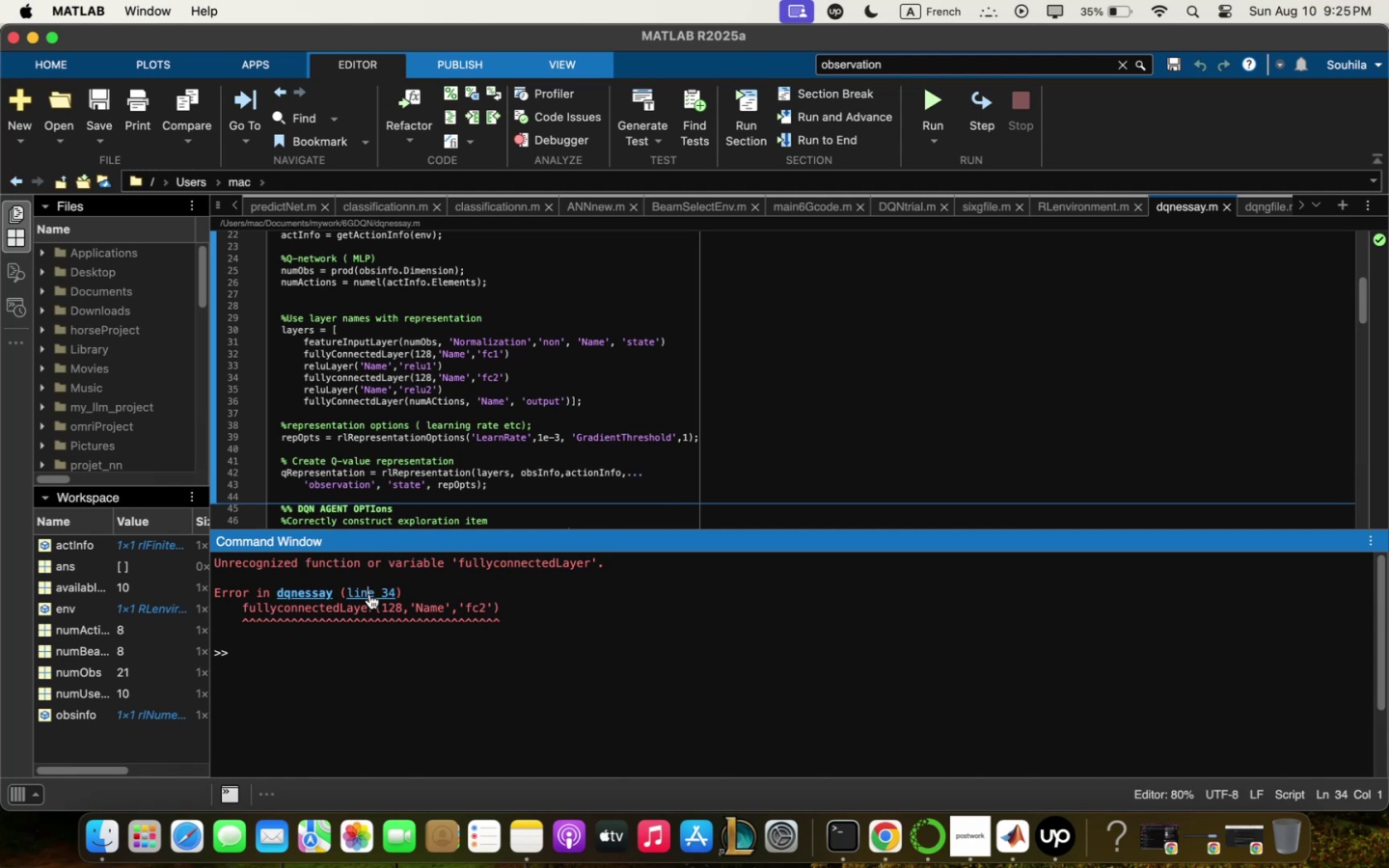 
left_click([369, 594])
 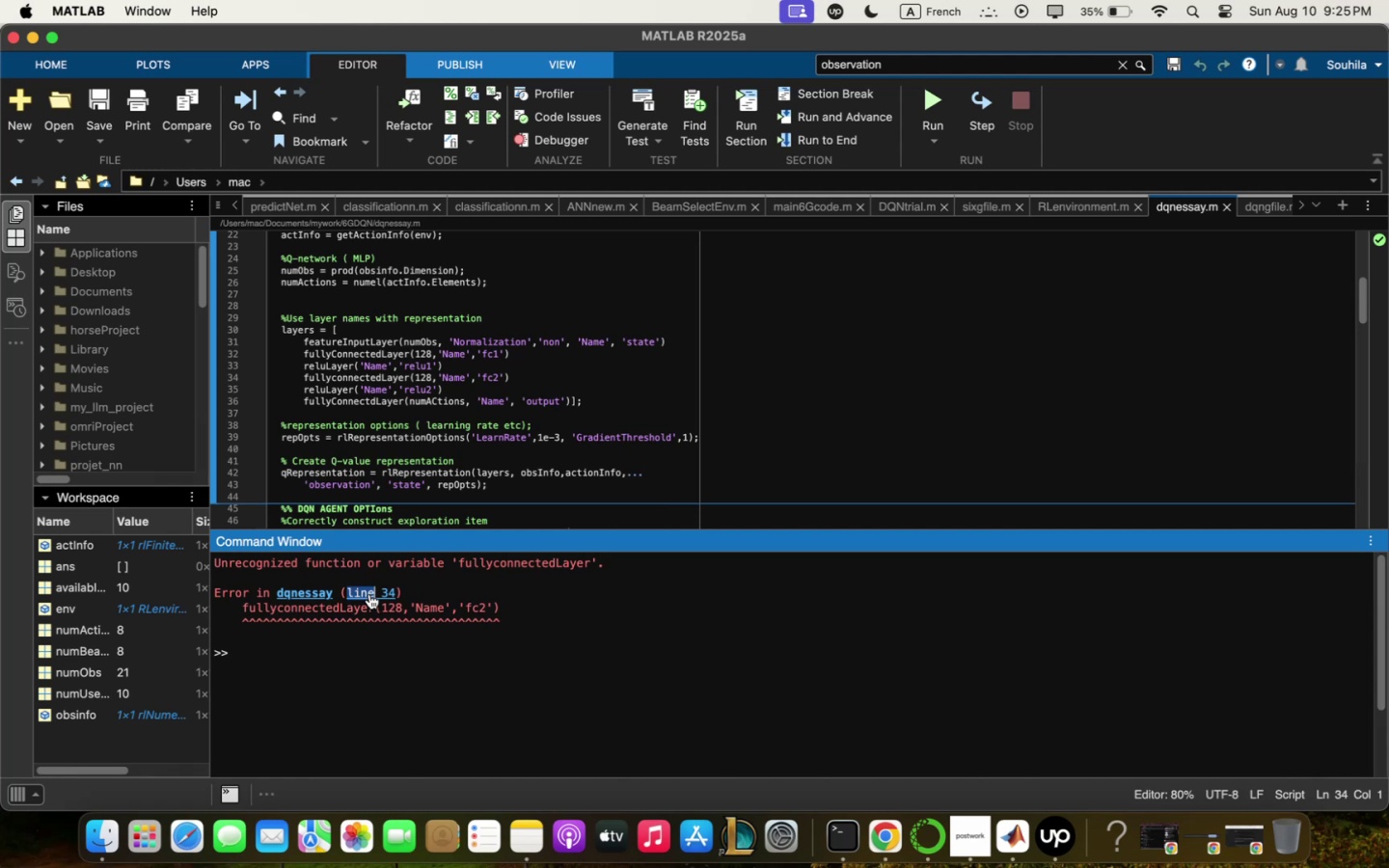 
double_click([369, 594])
 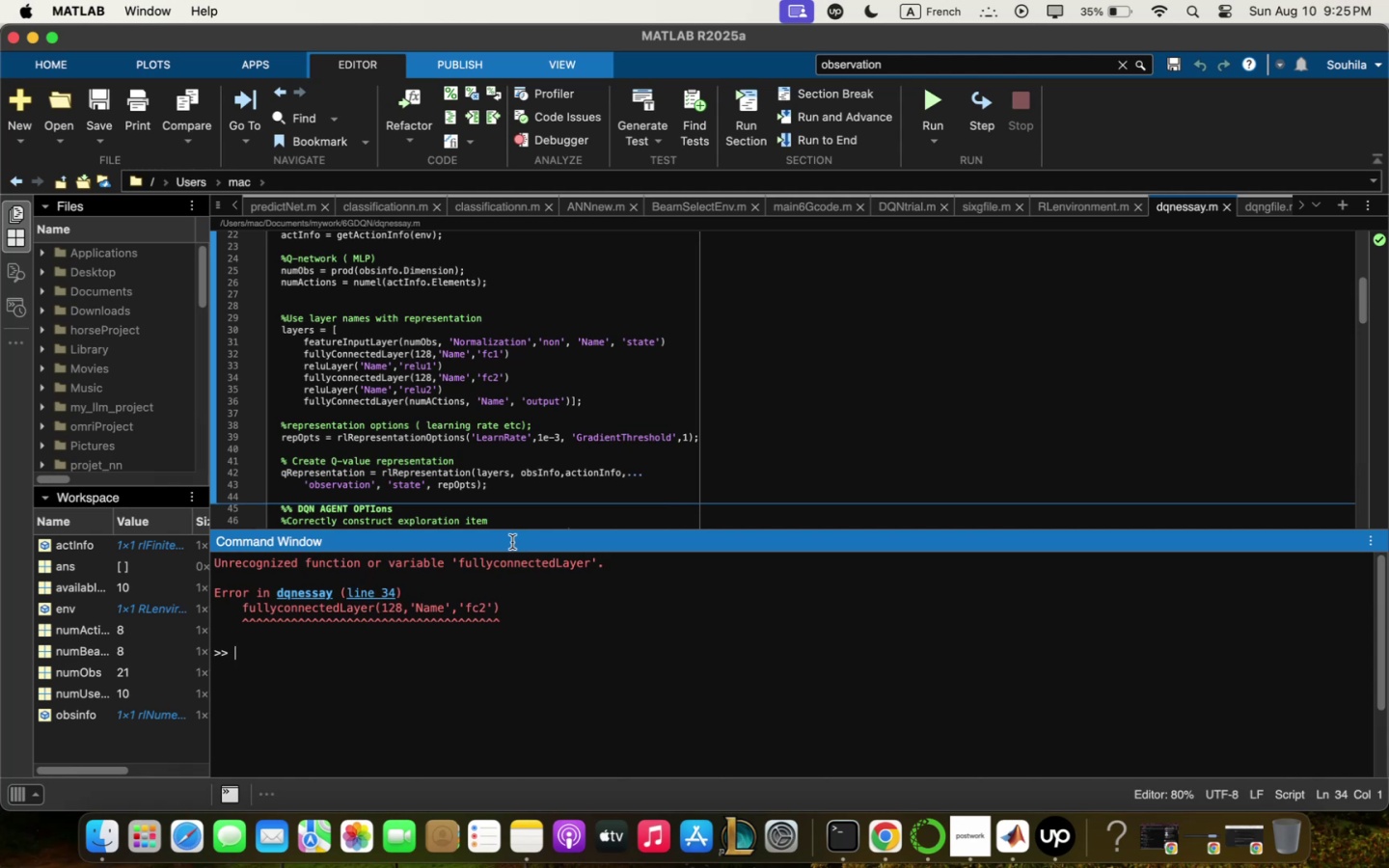 
scroll: coordinate [654, 354], scroll_direction: up, amount: 2.0
 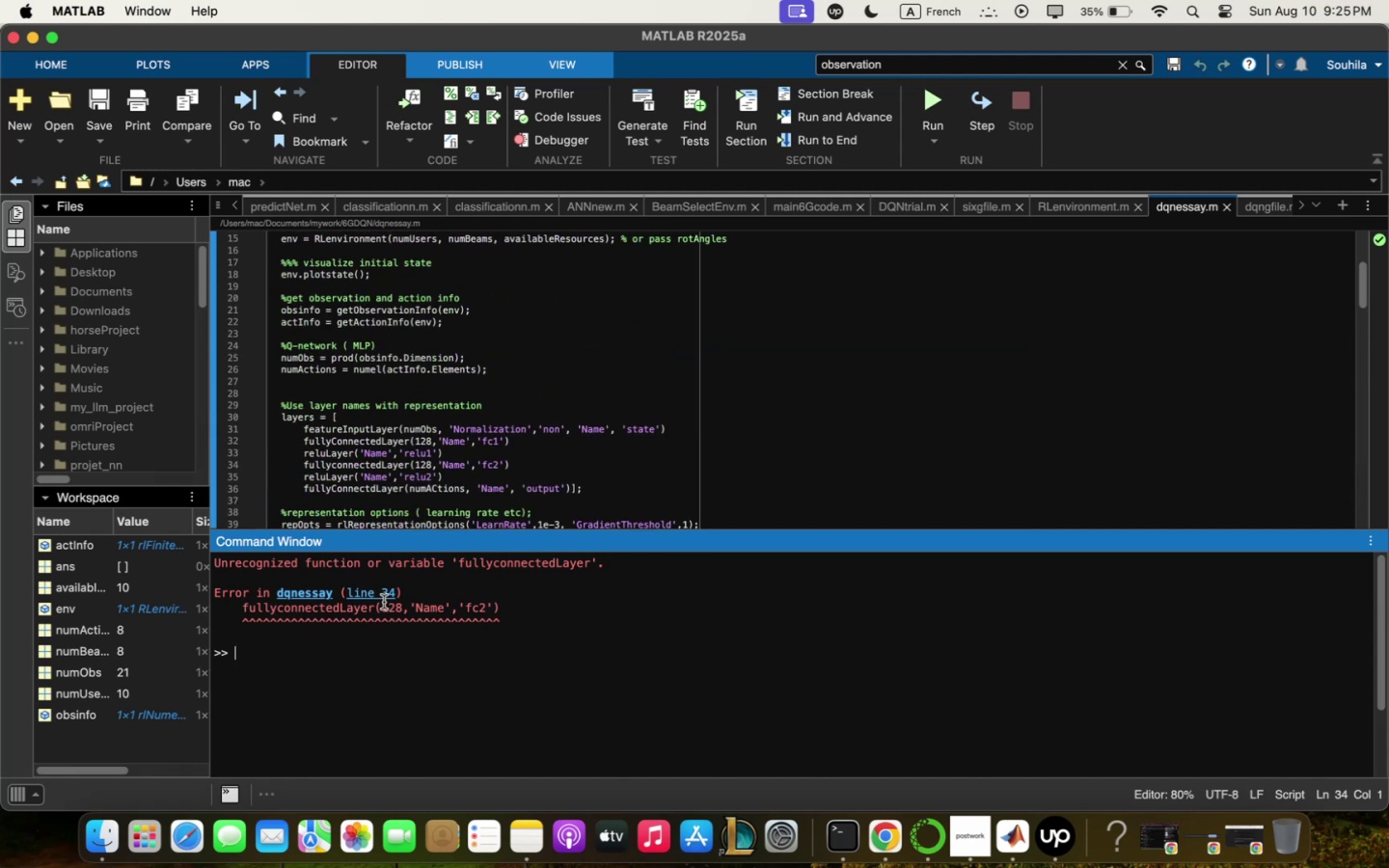 
double_click([385, 592])
 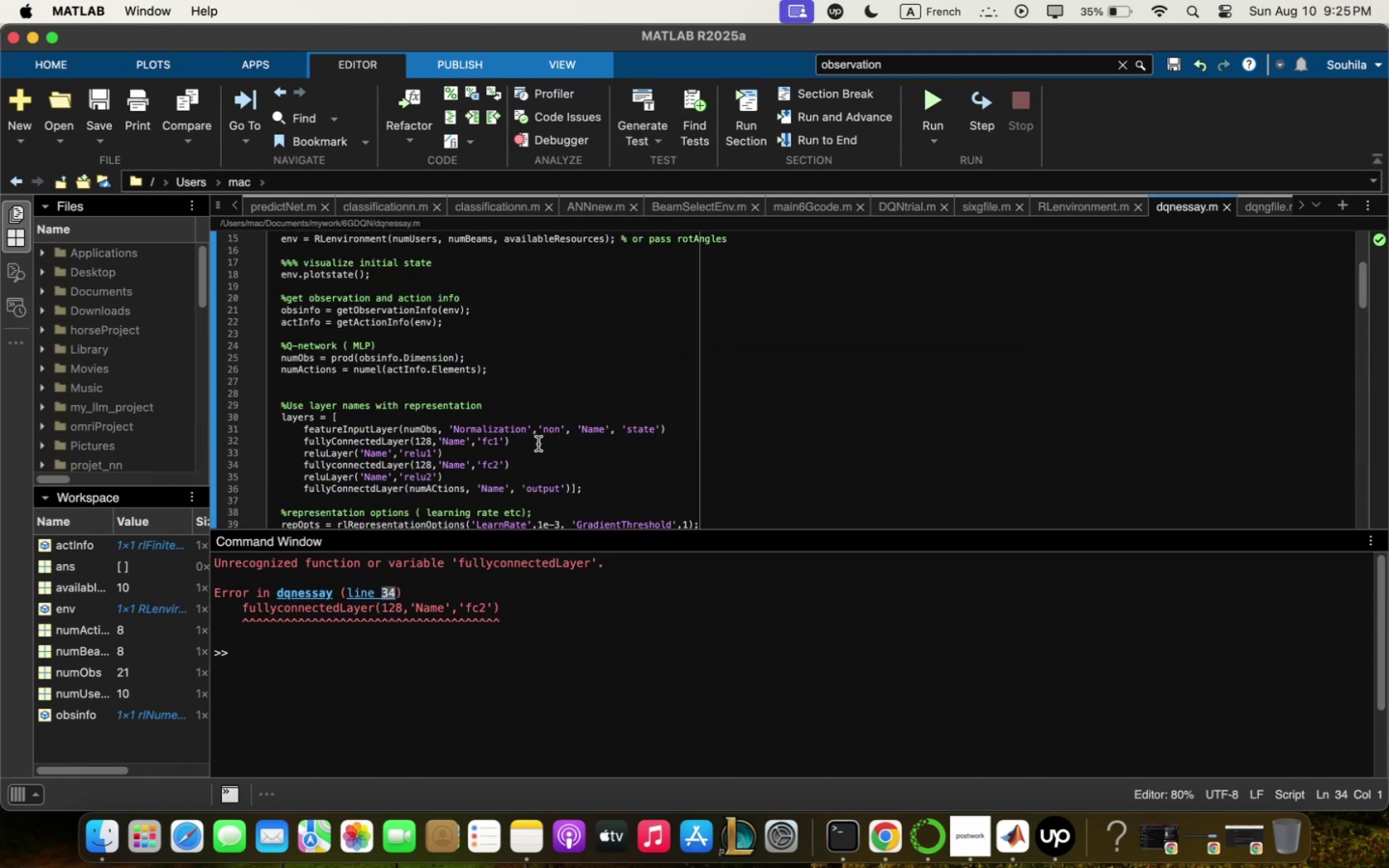 
left_click_drag(start_coordinate=[517, 464], to_coordinate=[282, 463])
 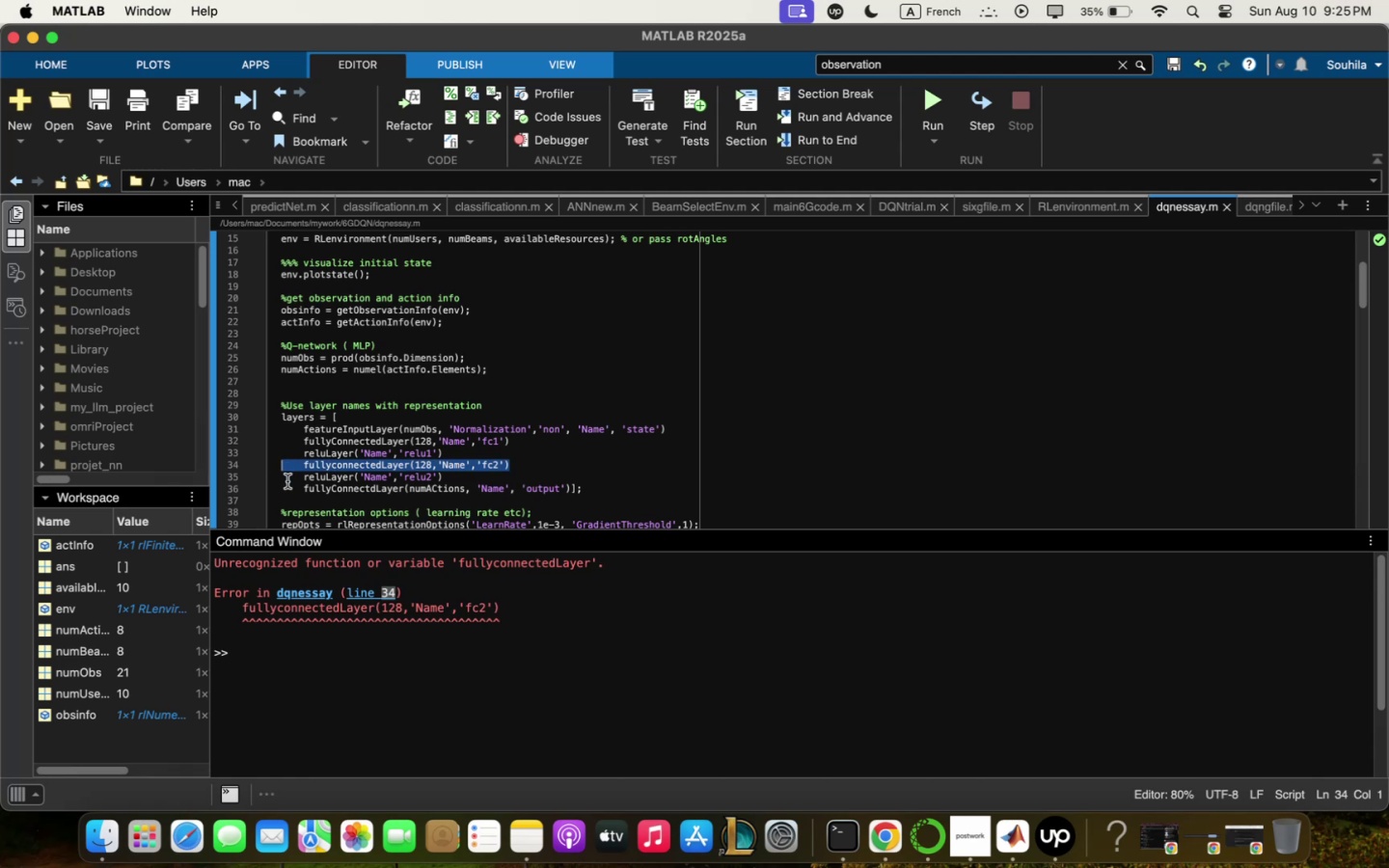 
key(Meta+V)
 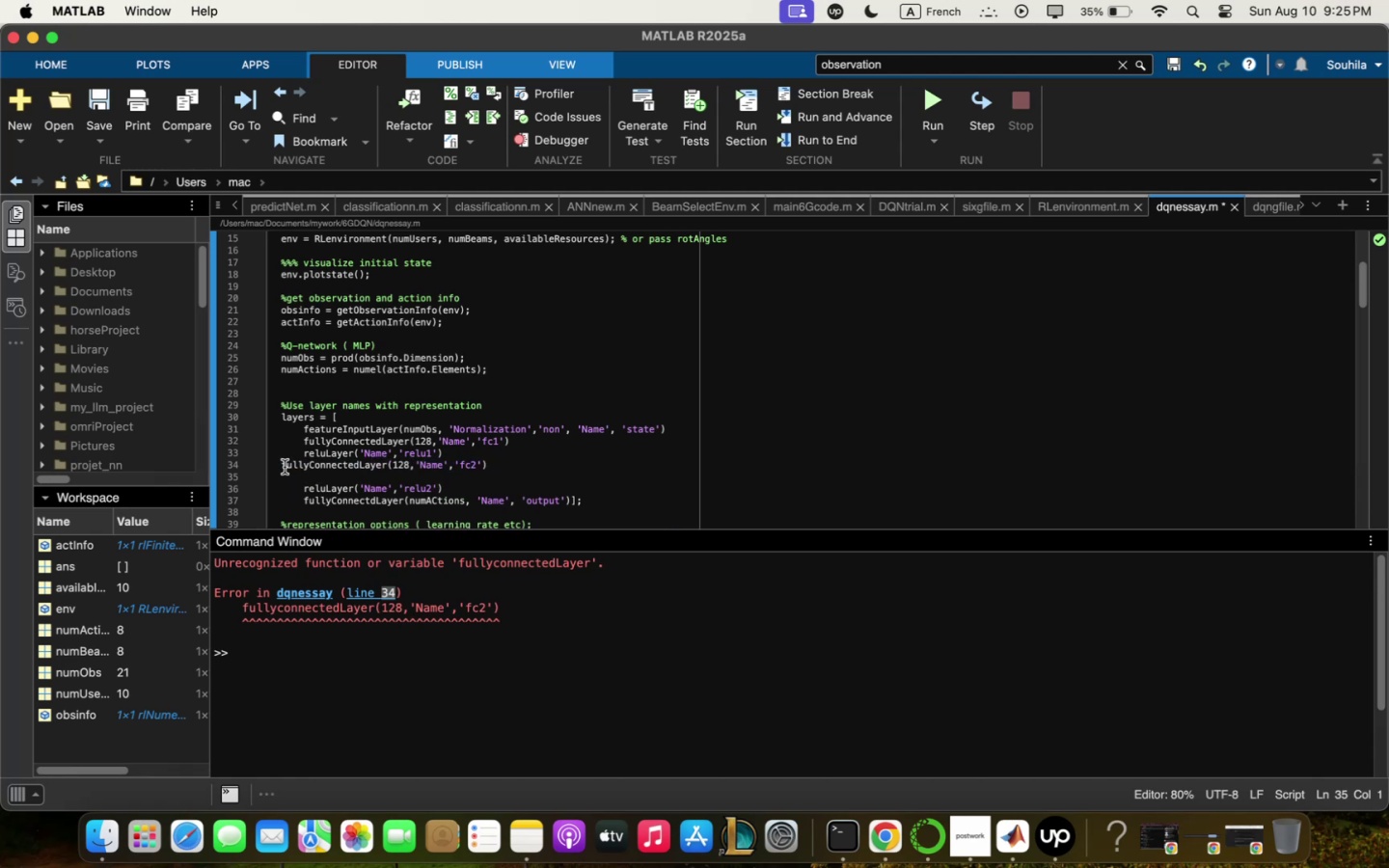 
left_click([282, 467])
 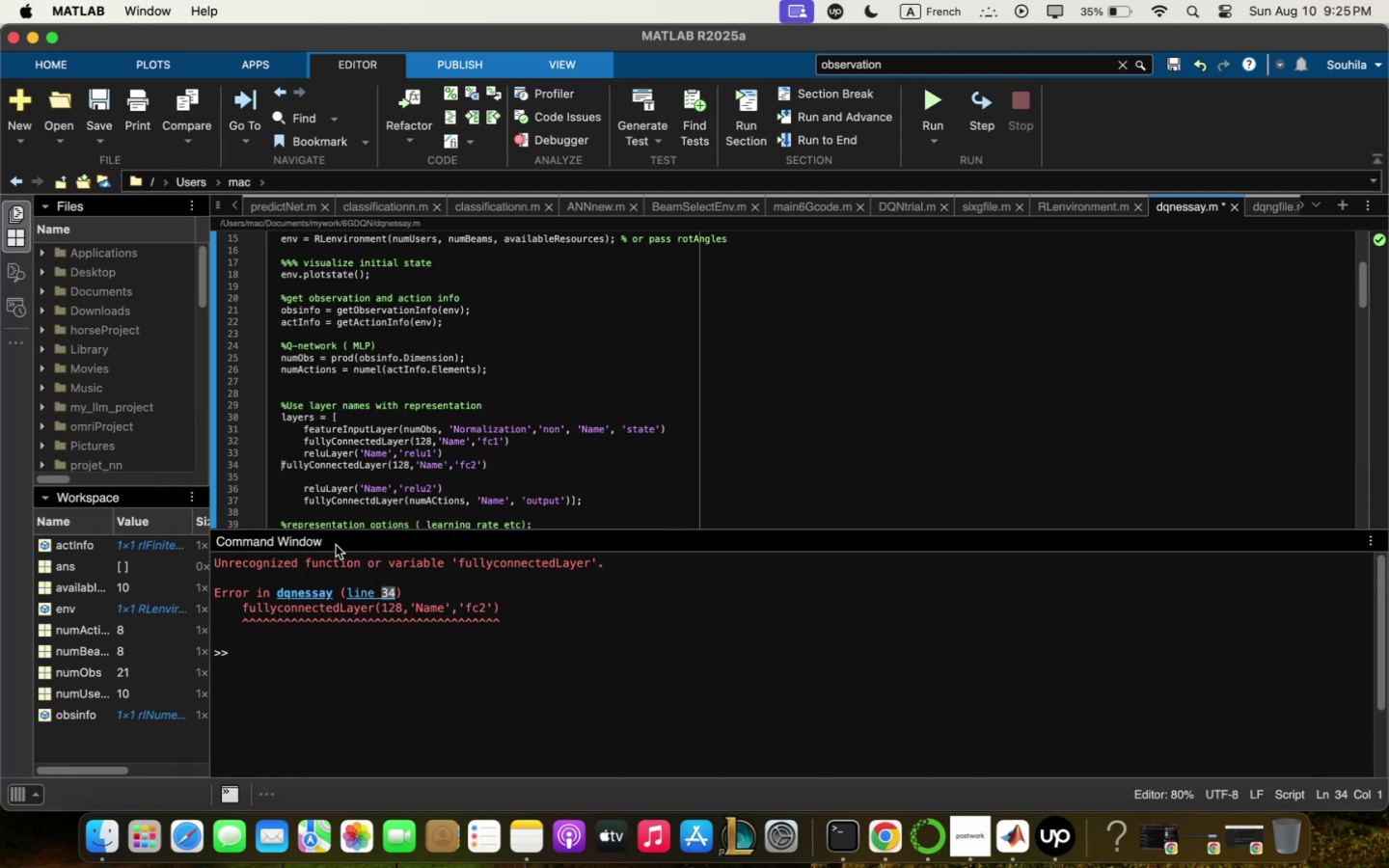 
key(Space)
 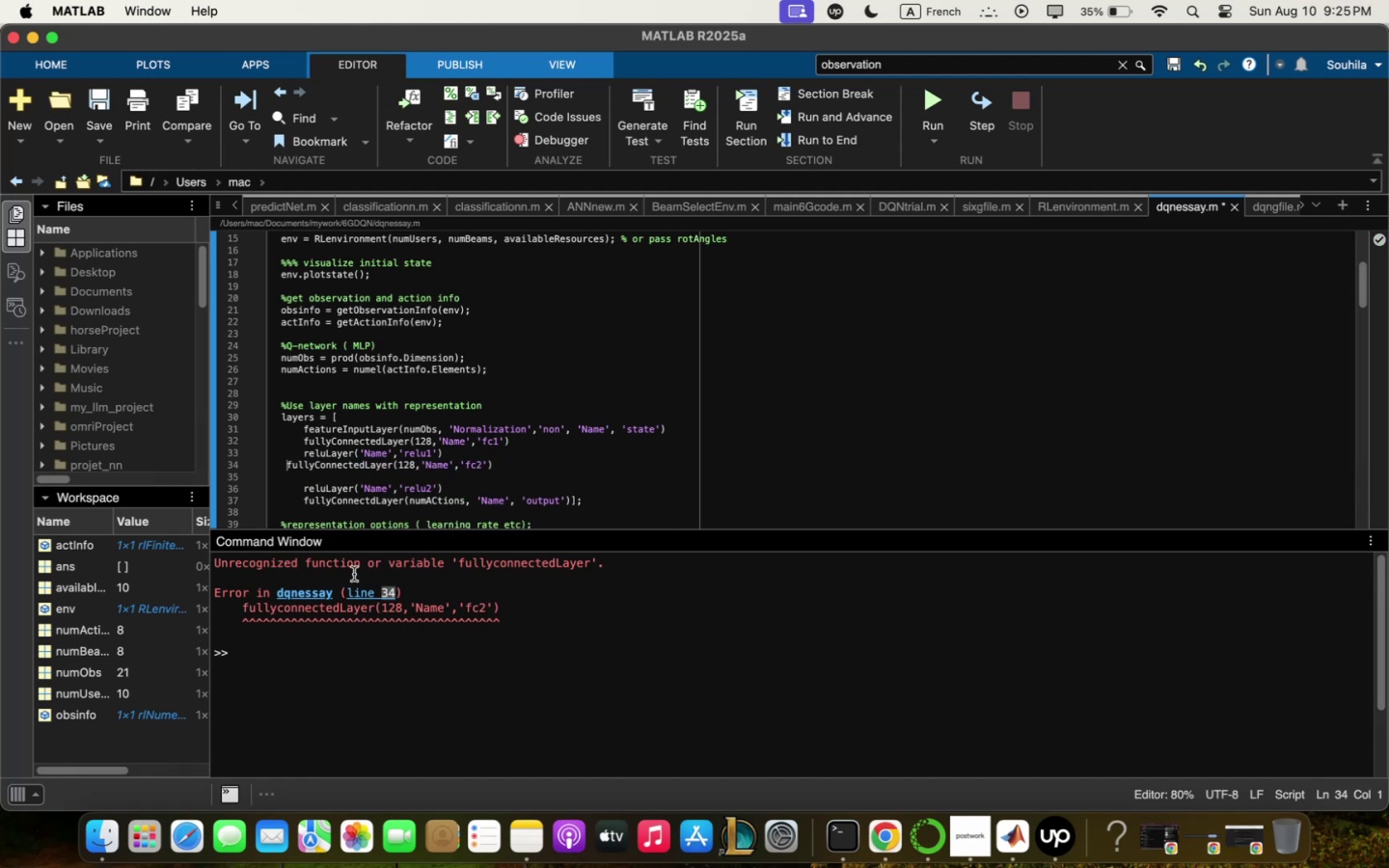 
key(Space)
 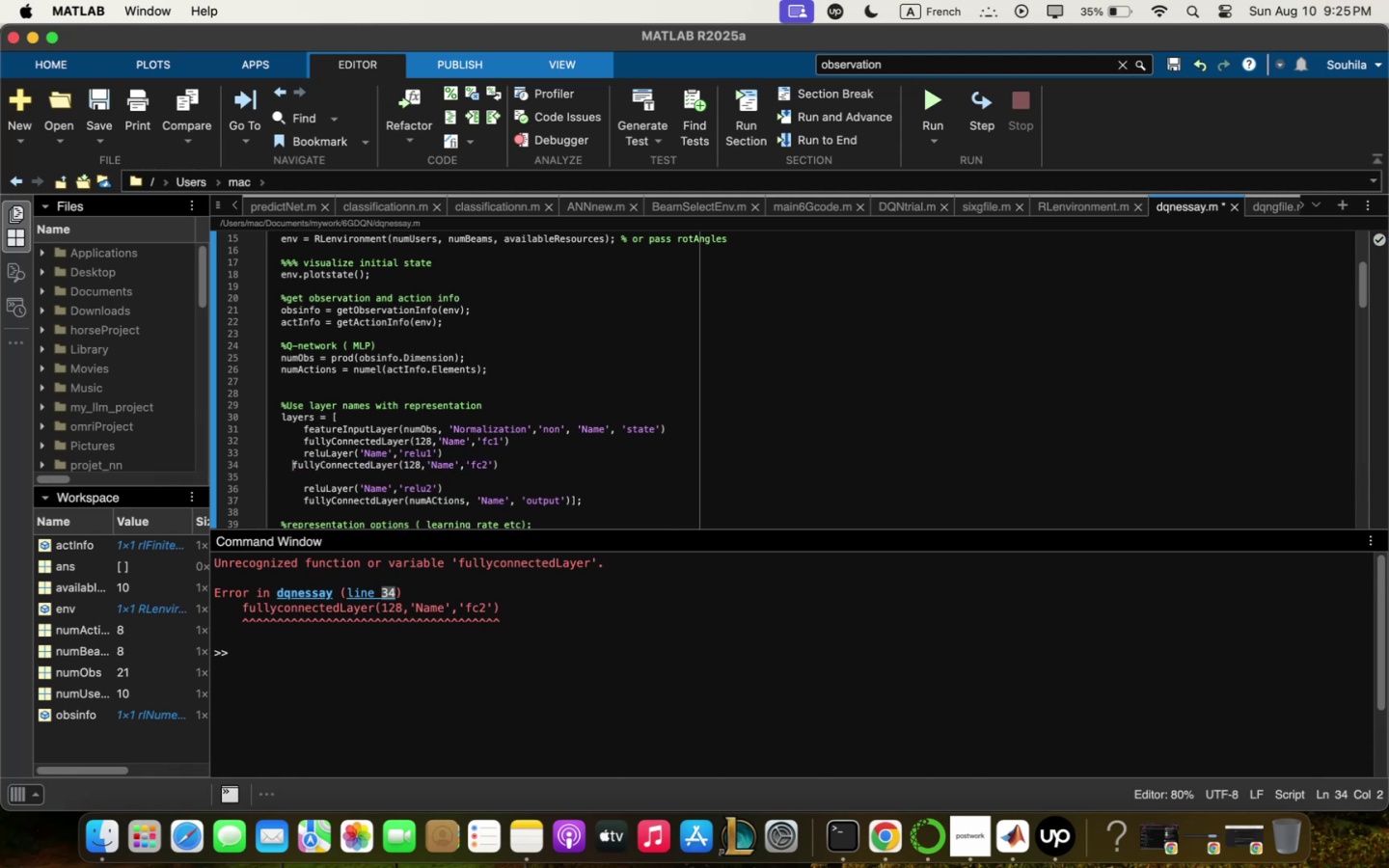 
key(Space)
 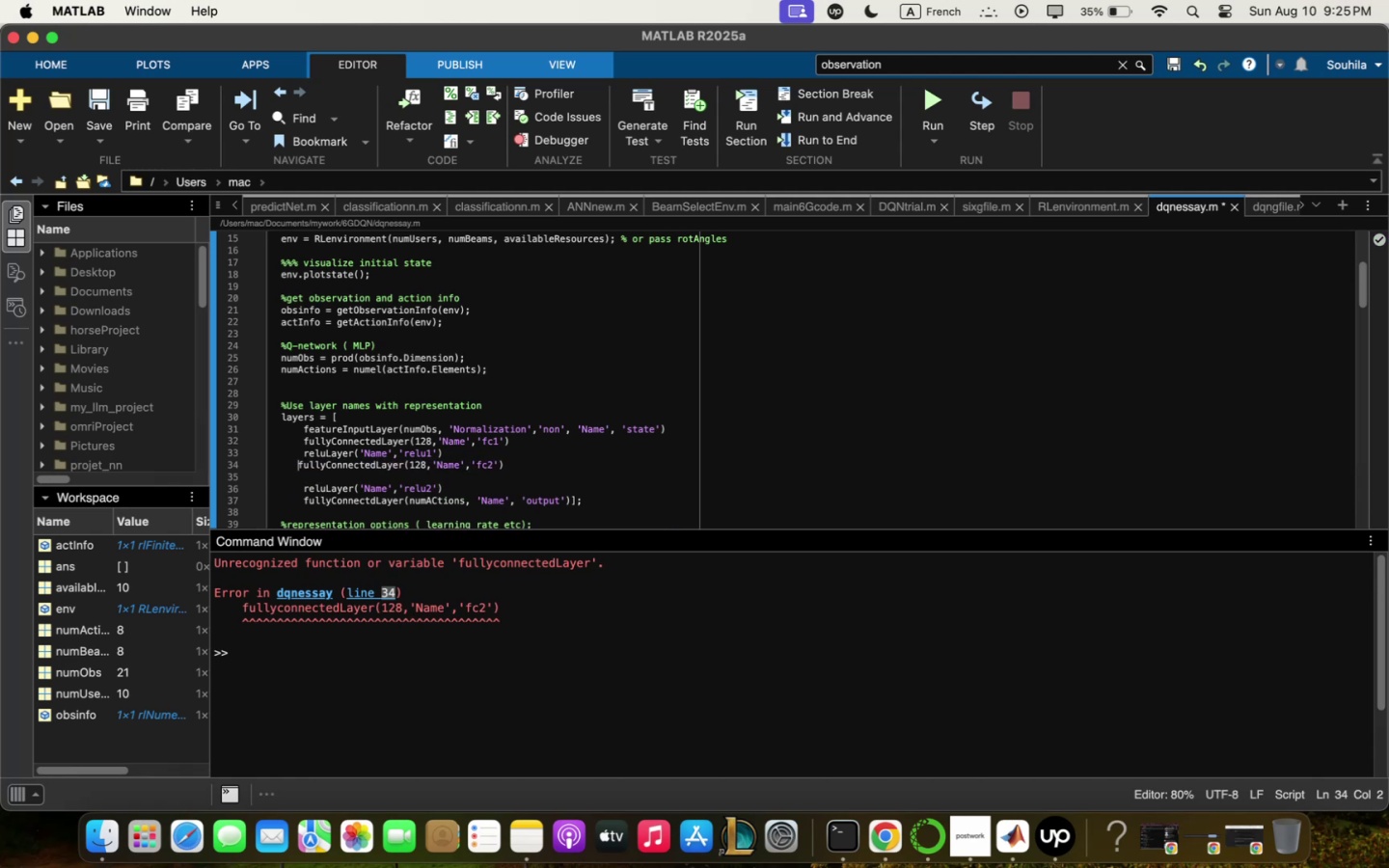 
key(Space)
 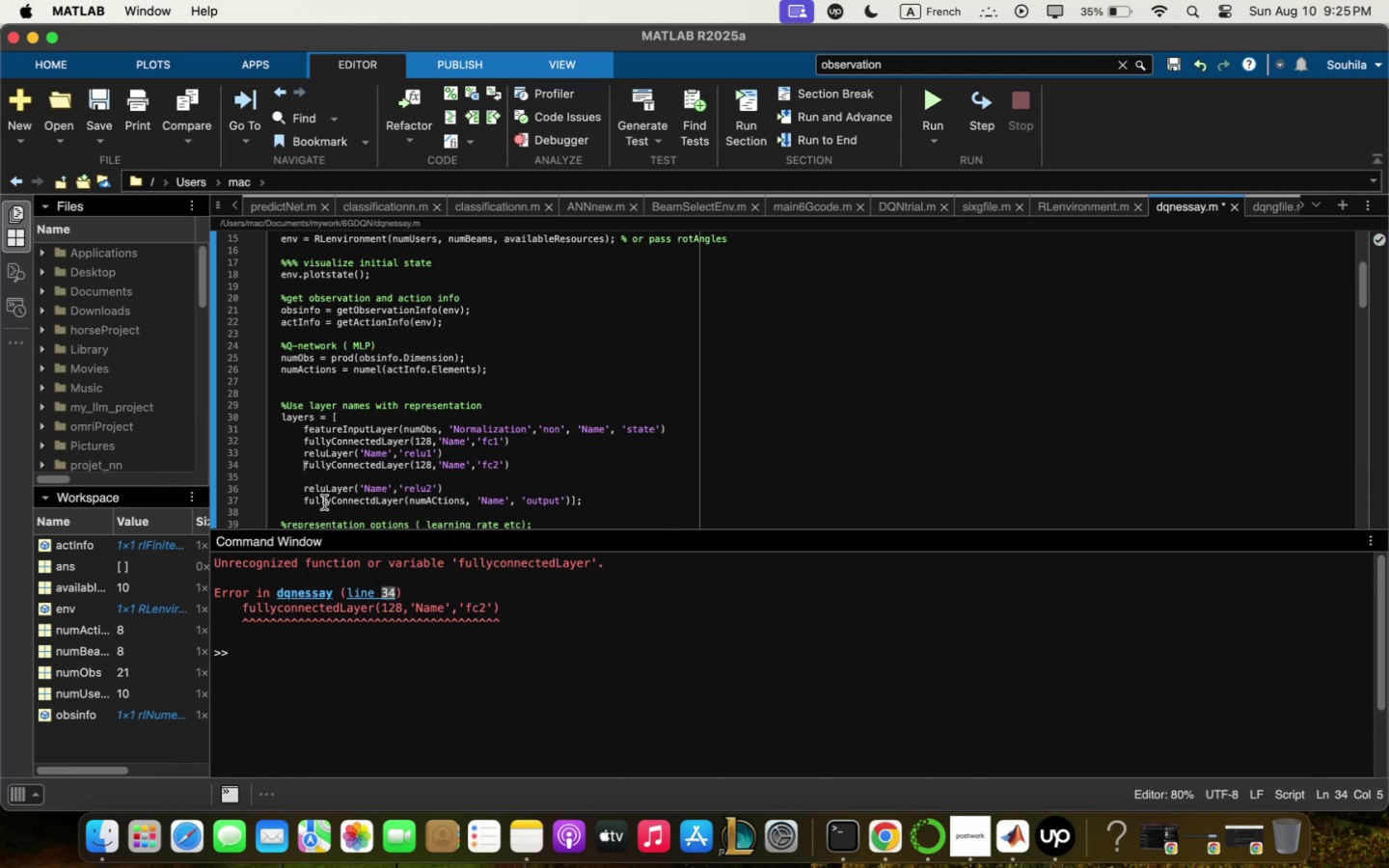 
key(Space)
 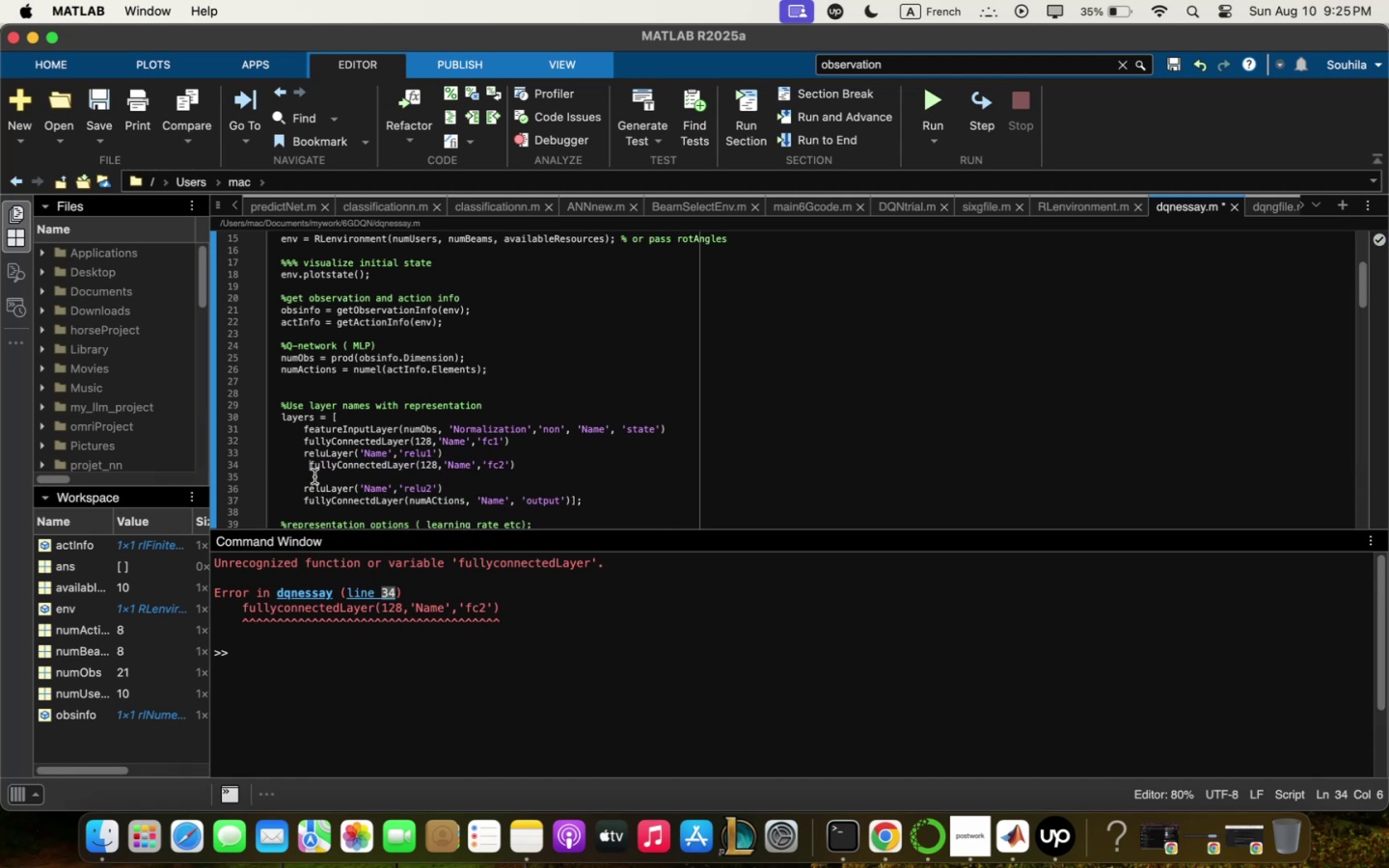 
left_click([314, 476])
 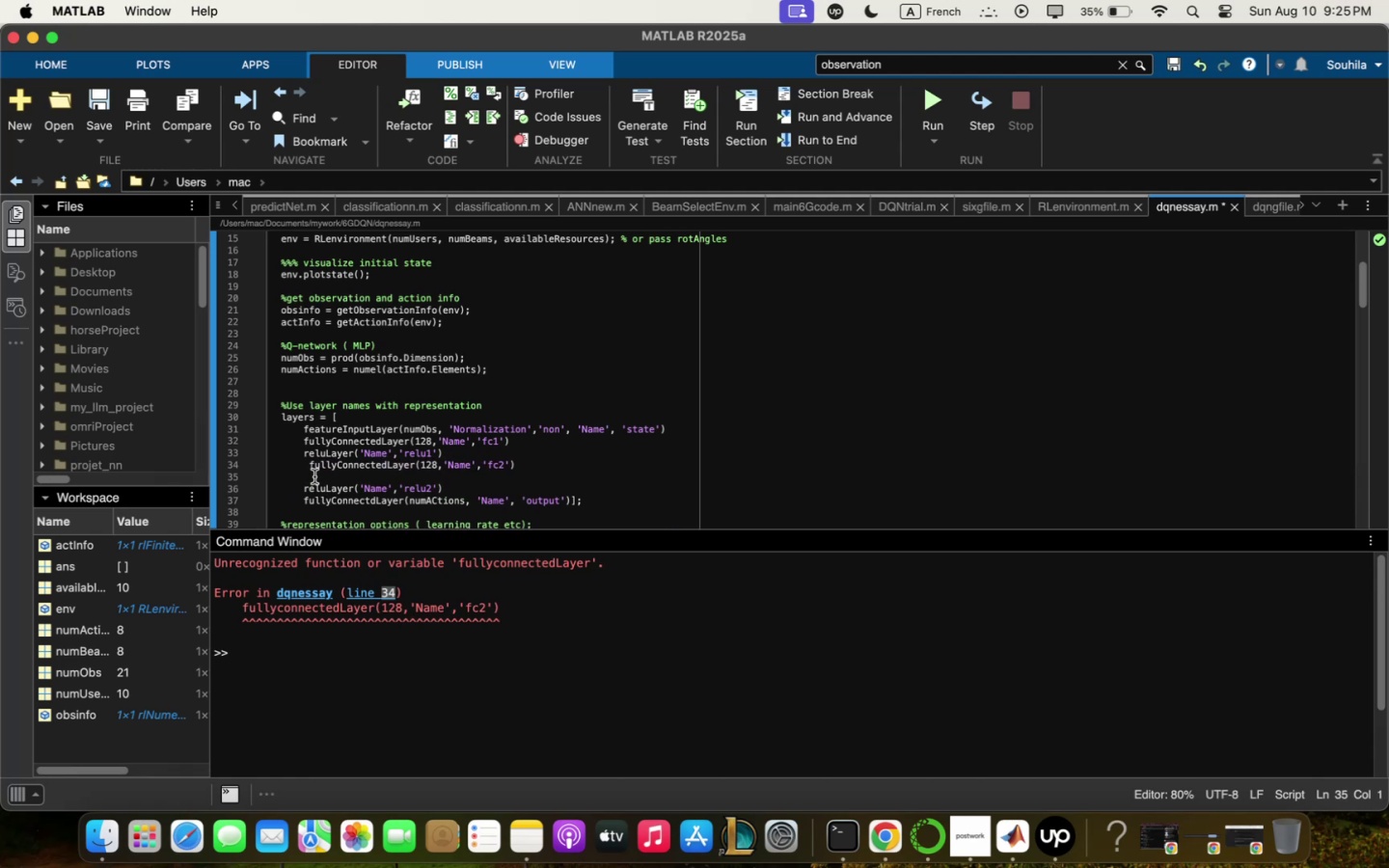 
key(Backspace)
 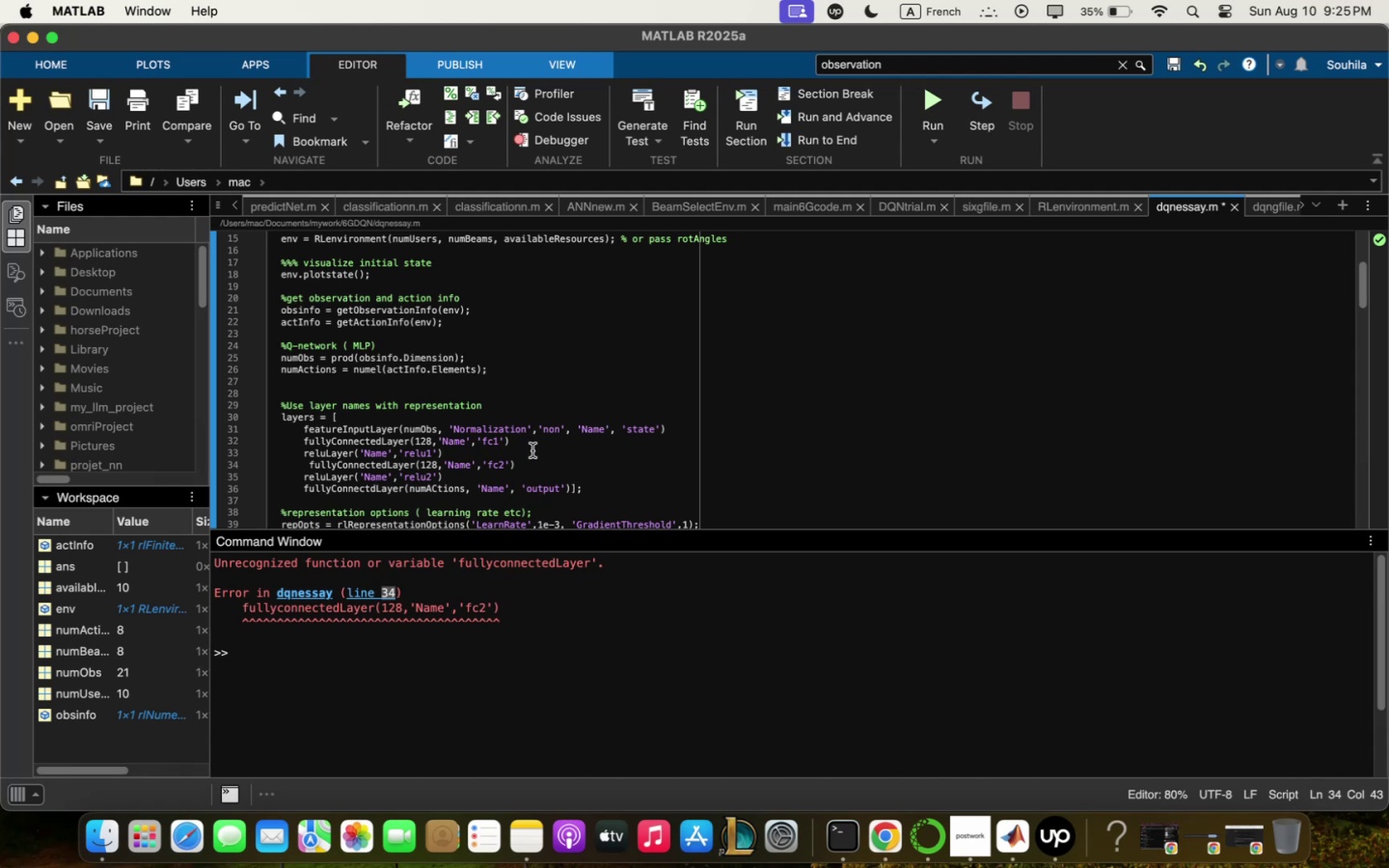 
wait(7.76)
 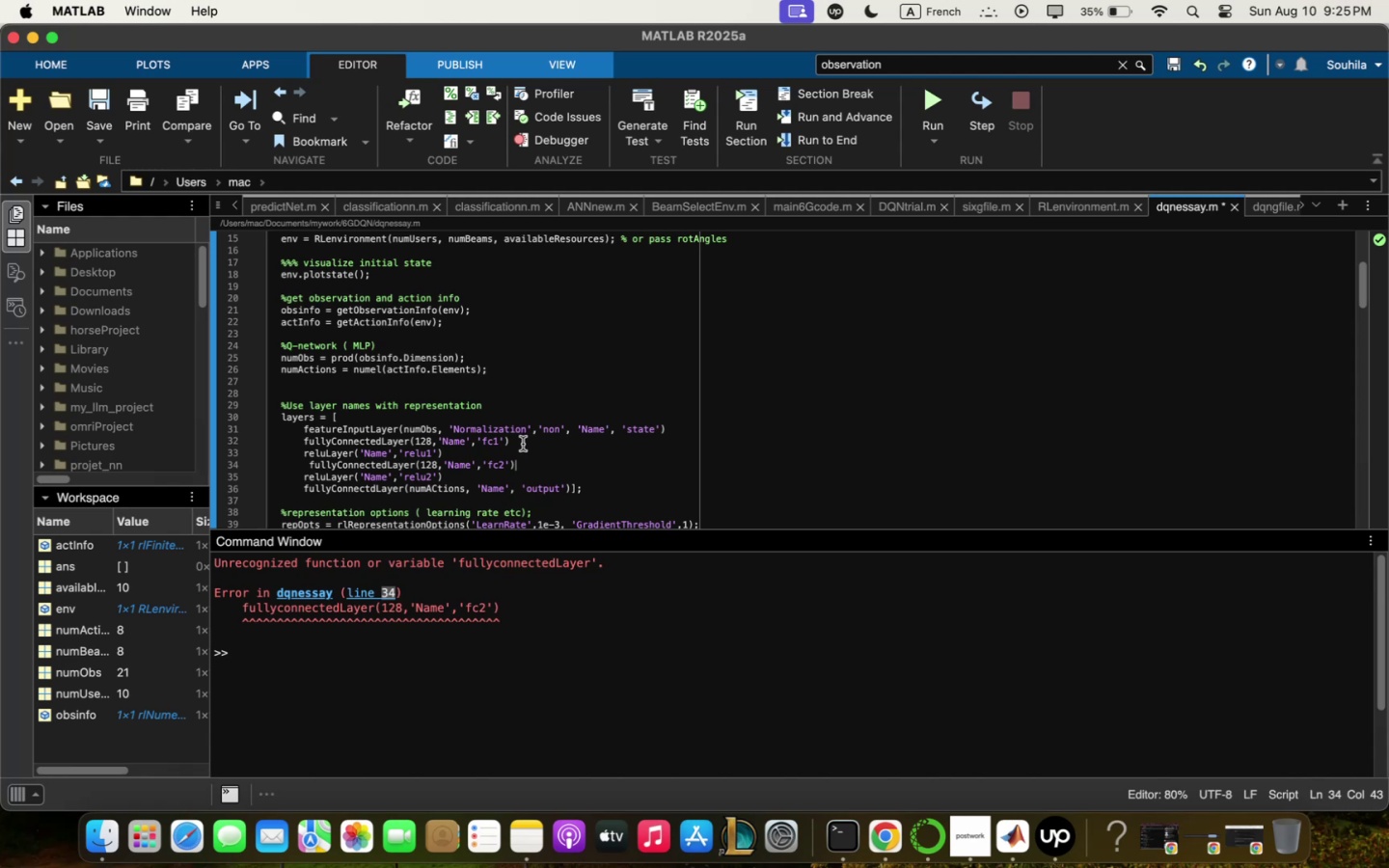 
left_click([95, 97])
 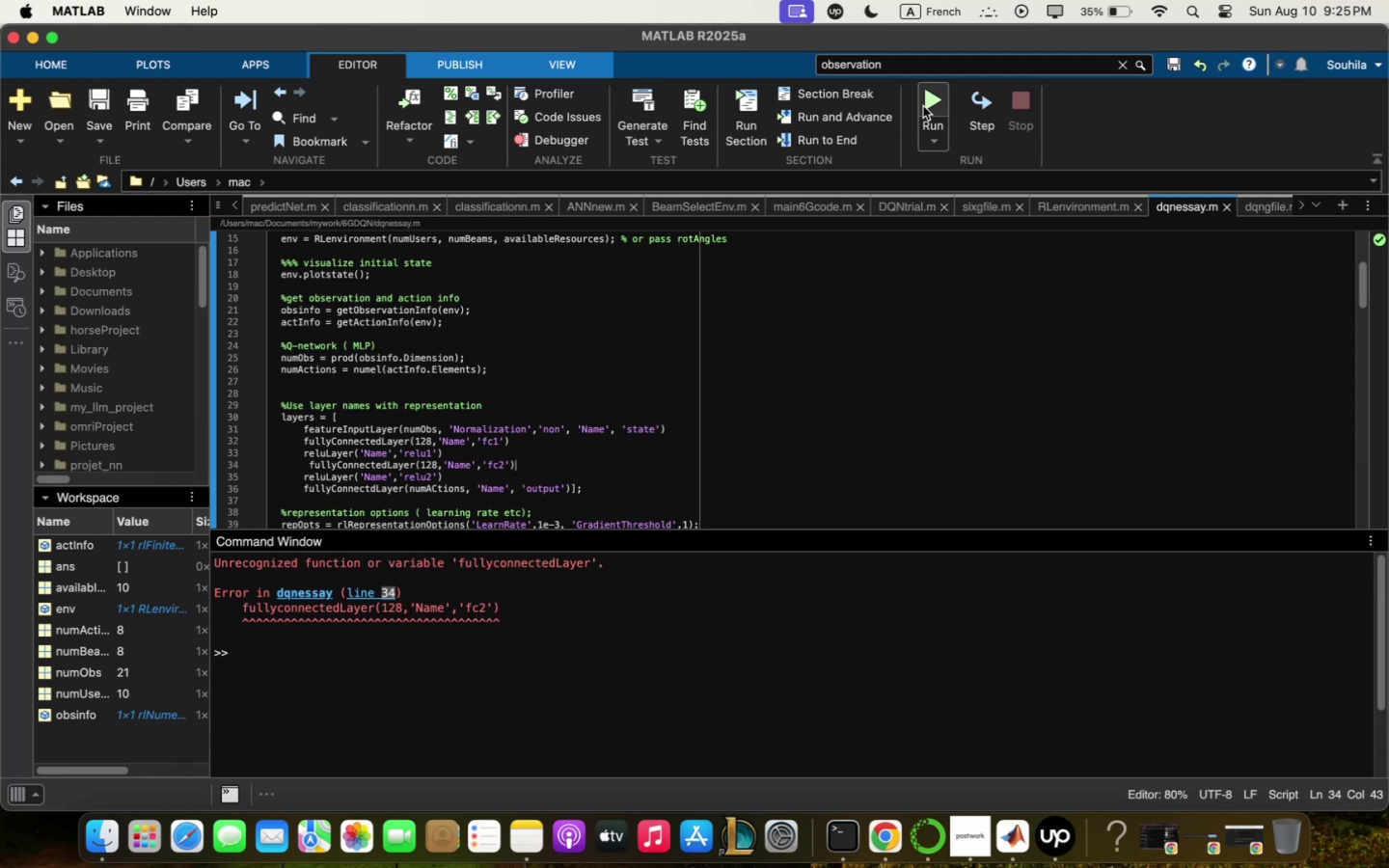 
left_click([925, 104])
 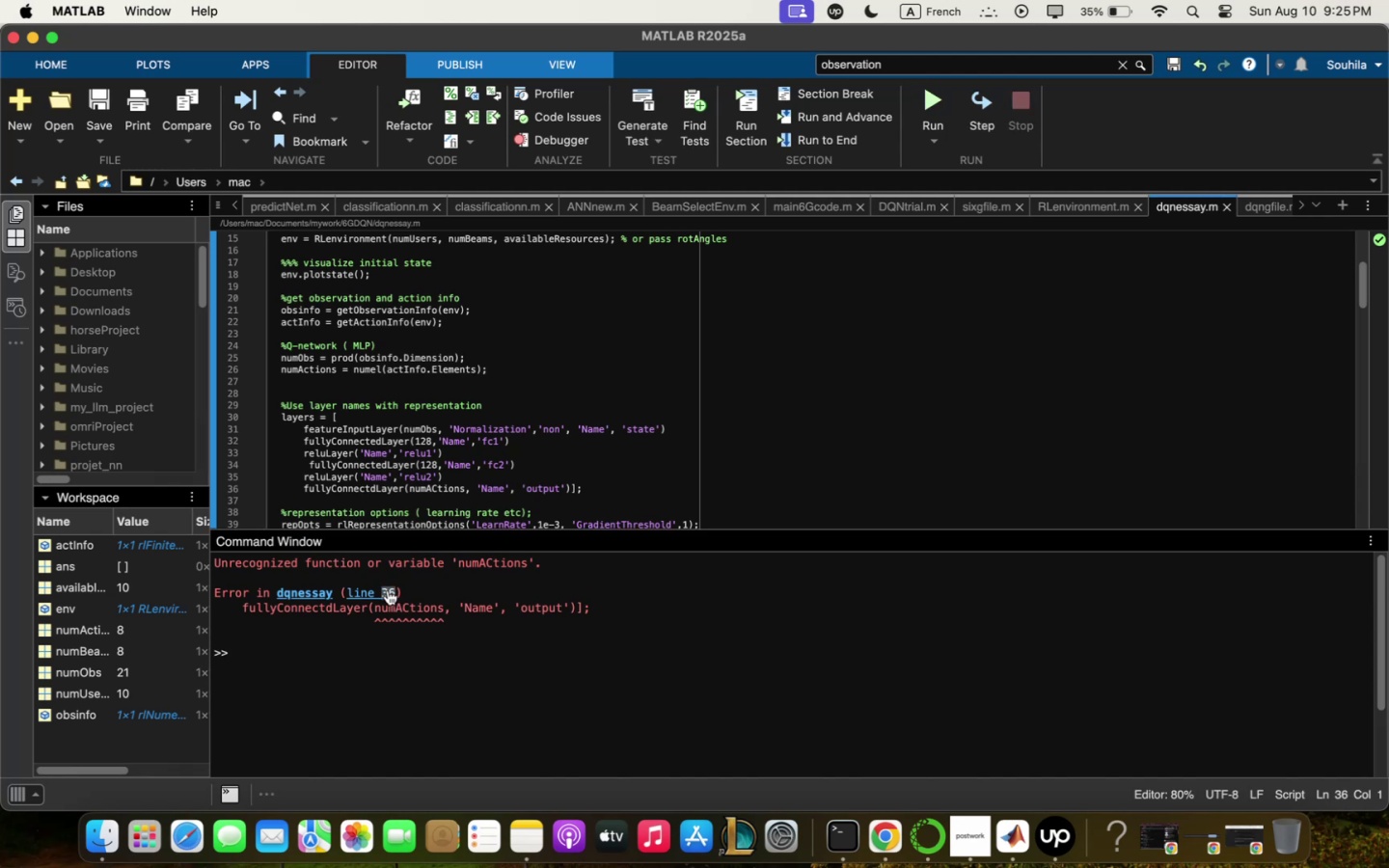 
wait(5.07)
 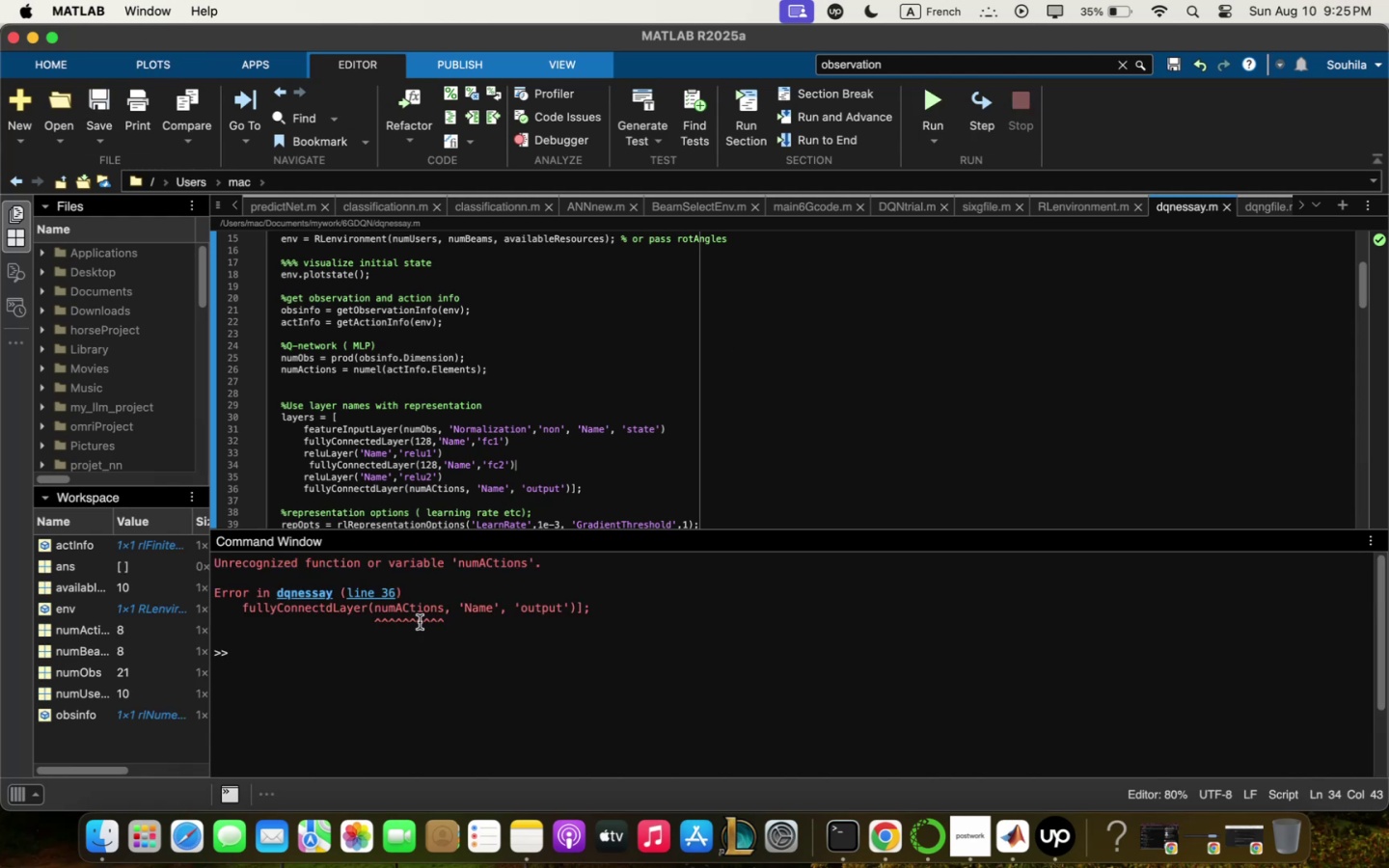 
left_click_drag(start_coordinate=[503, 656], to_coordinate=[164, 560])
 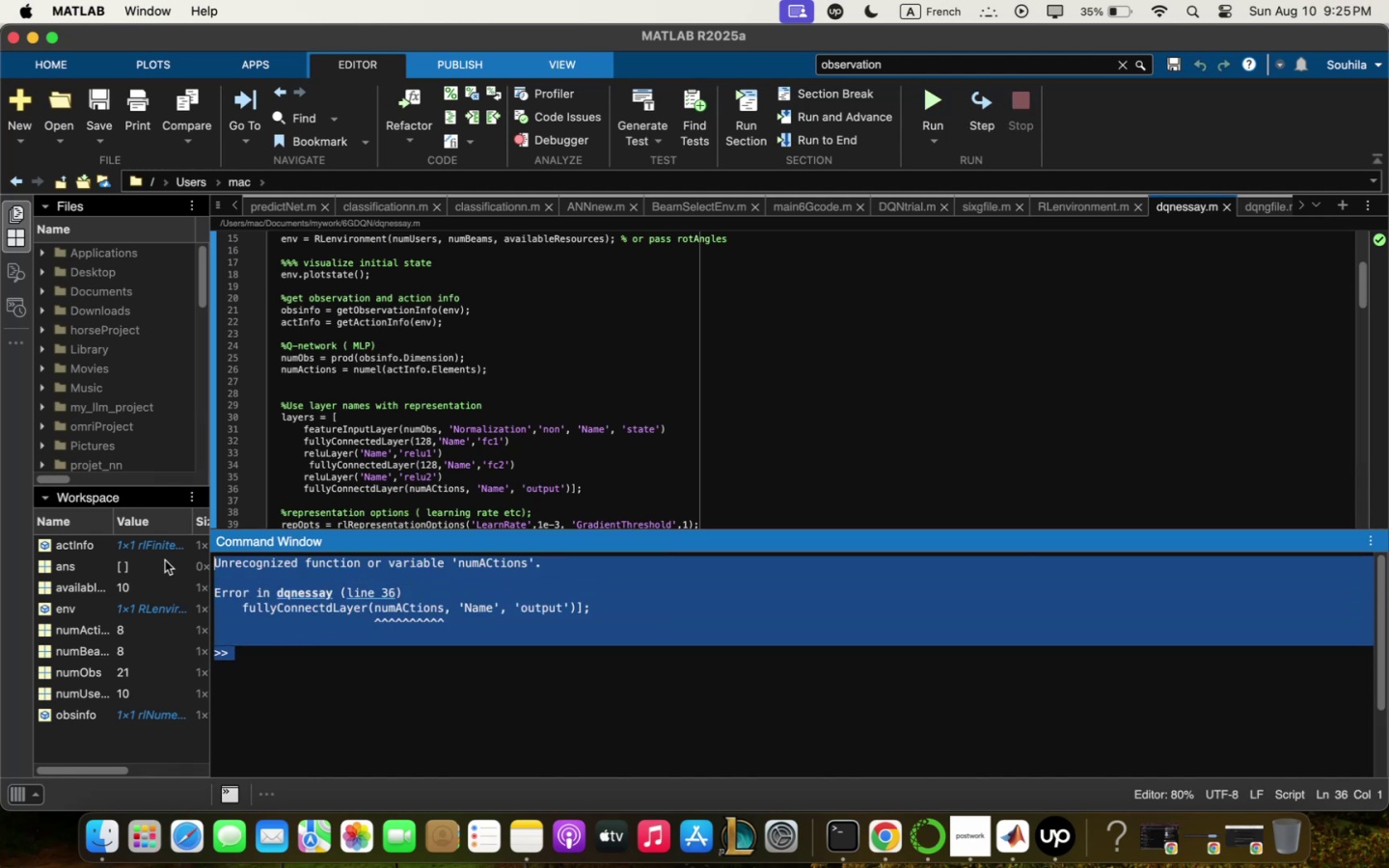 
key(Meta+C)
 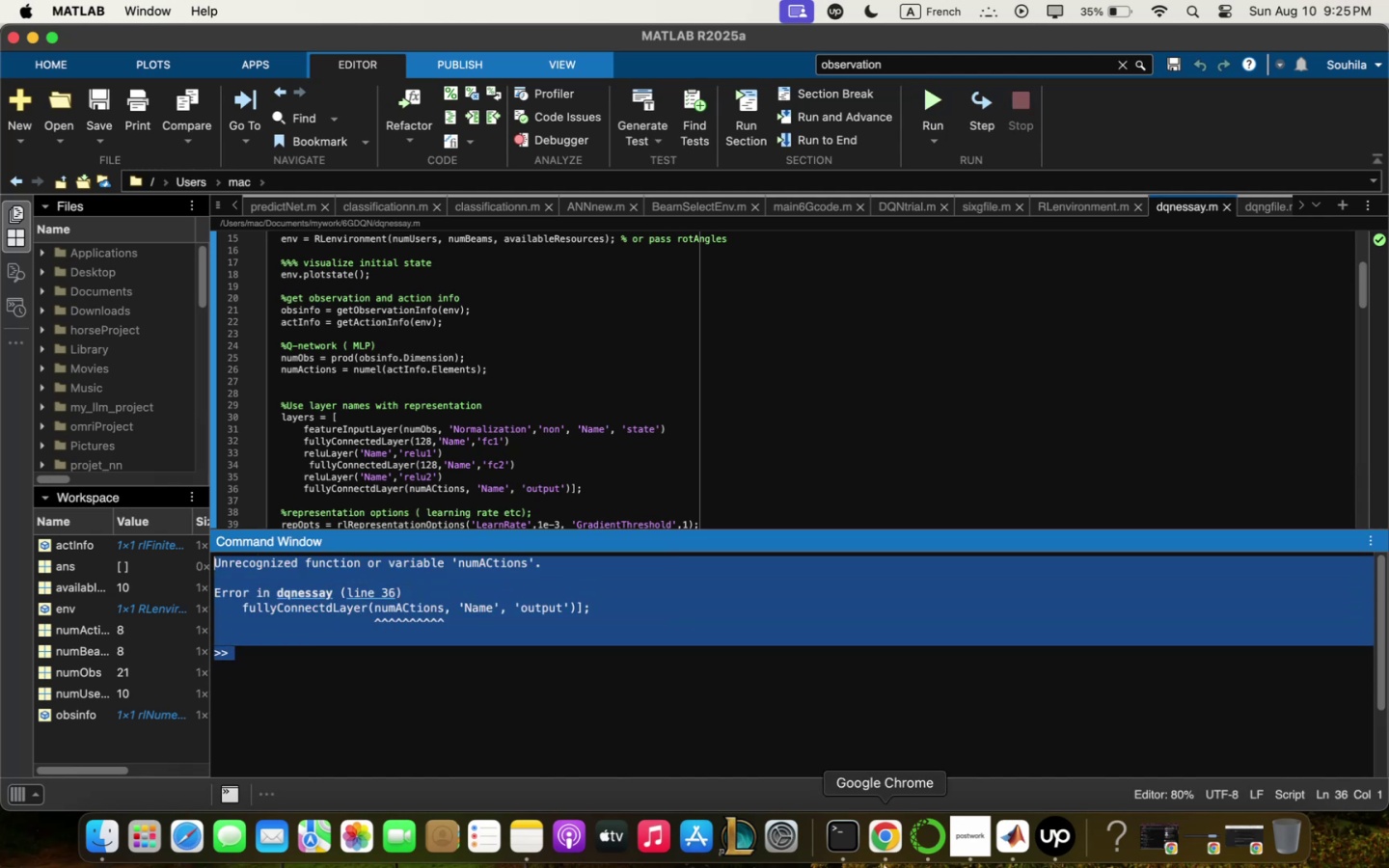 
key(Meta+C)
 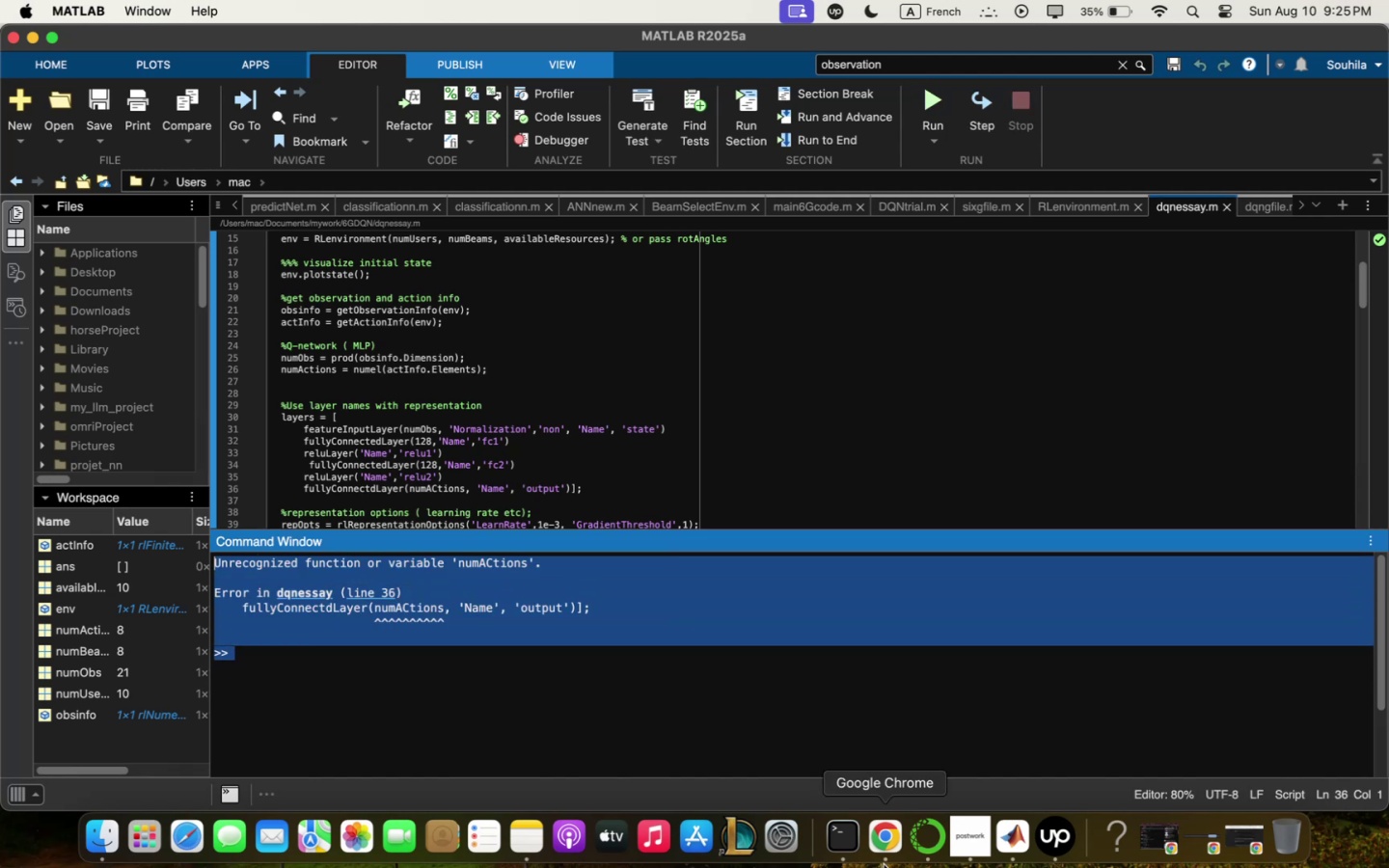 
key(Meta+C)
 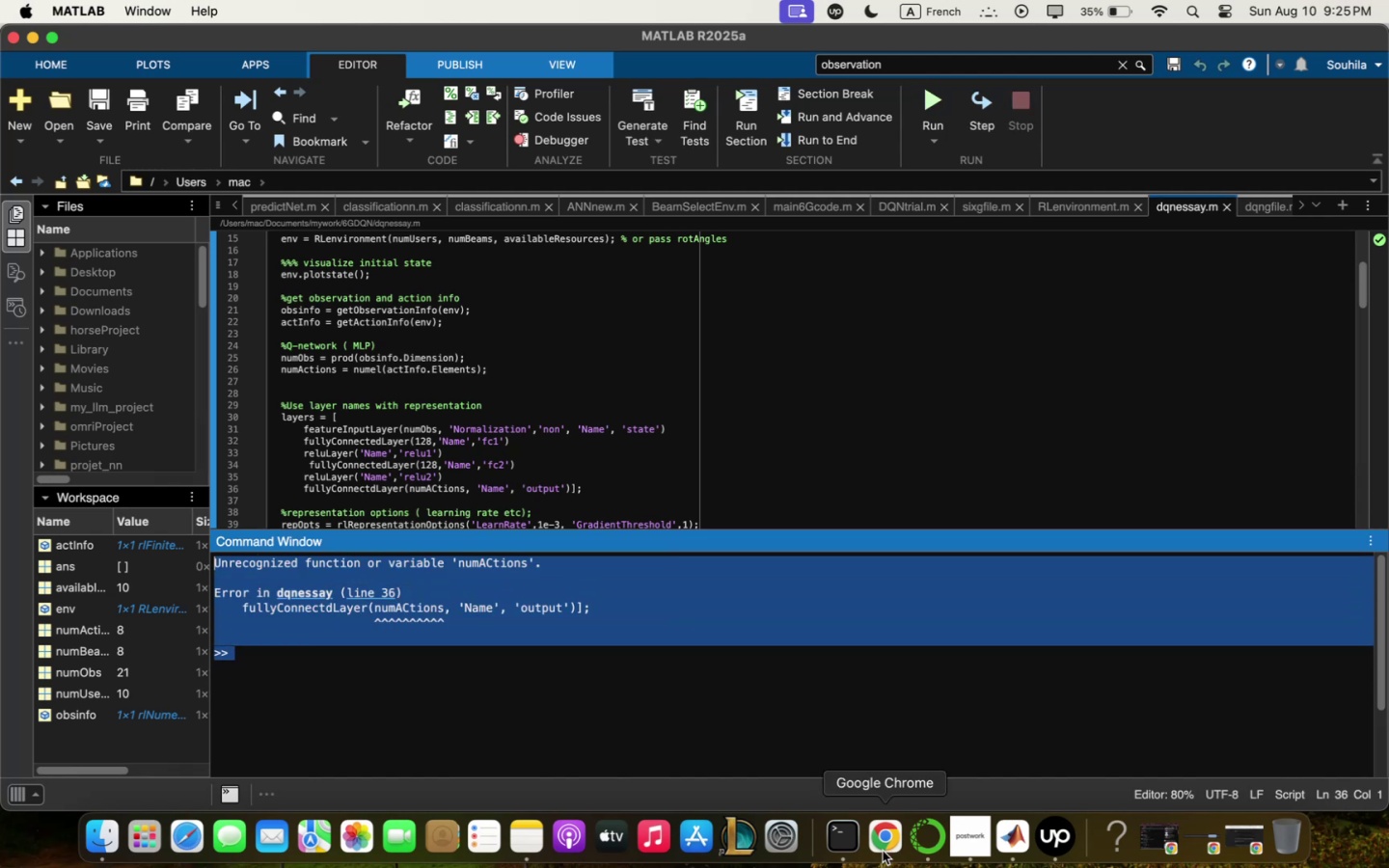 
left_click([883, 851])
 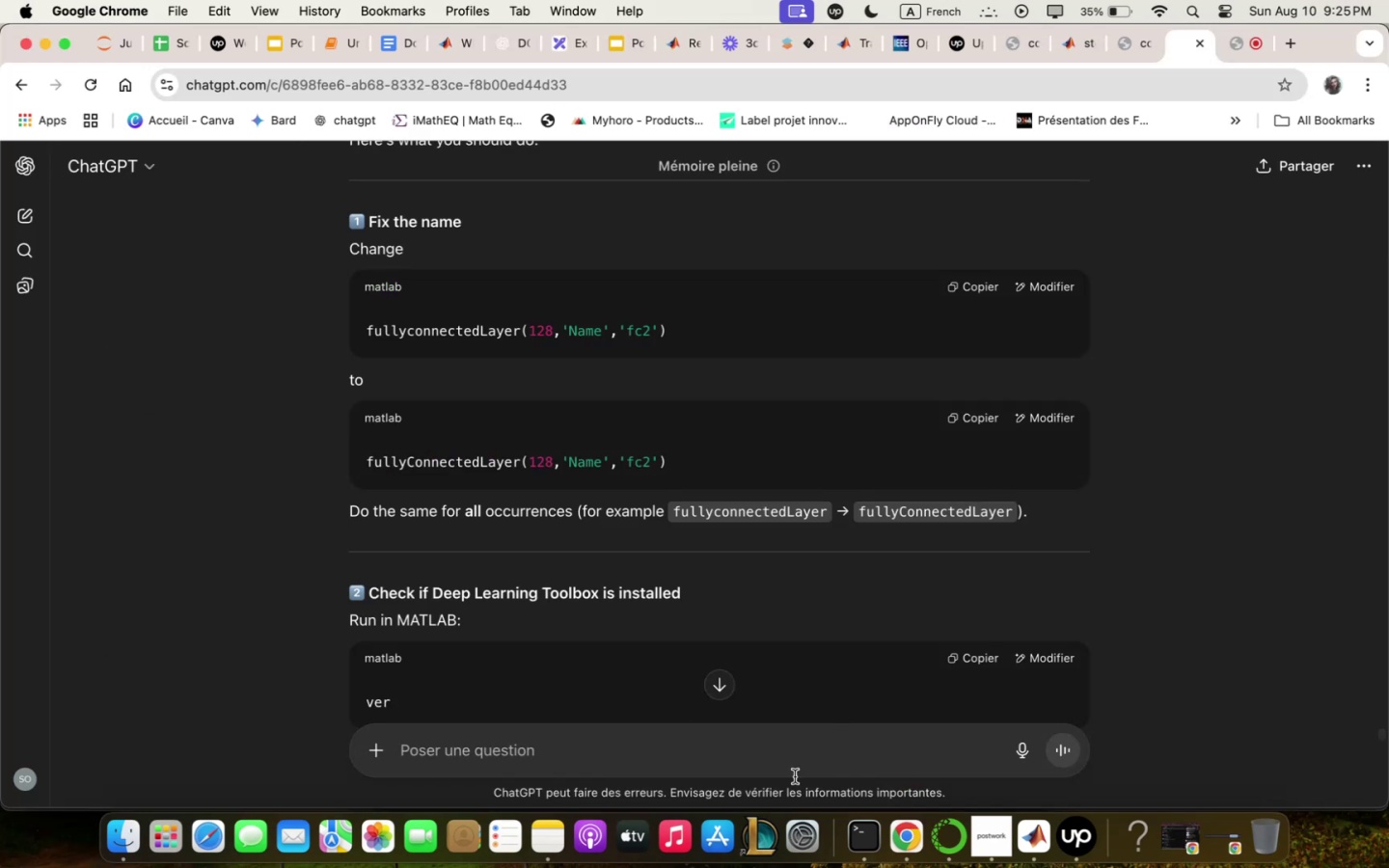 
left_click([788, 753])
 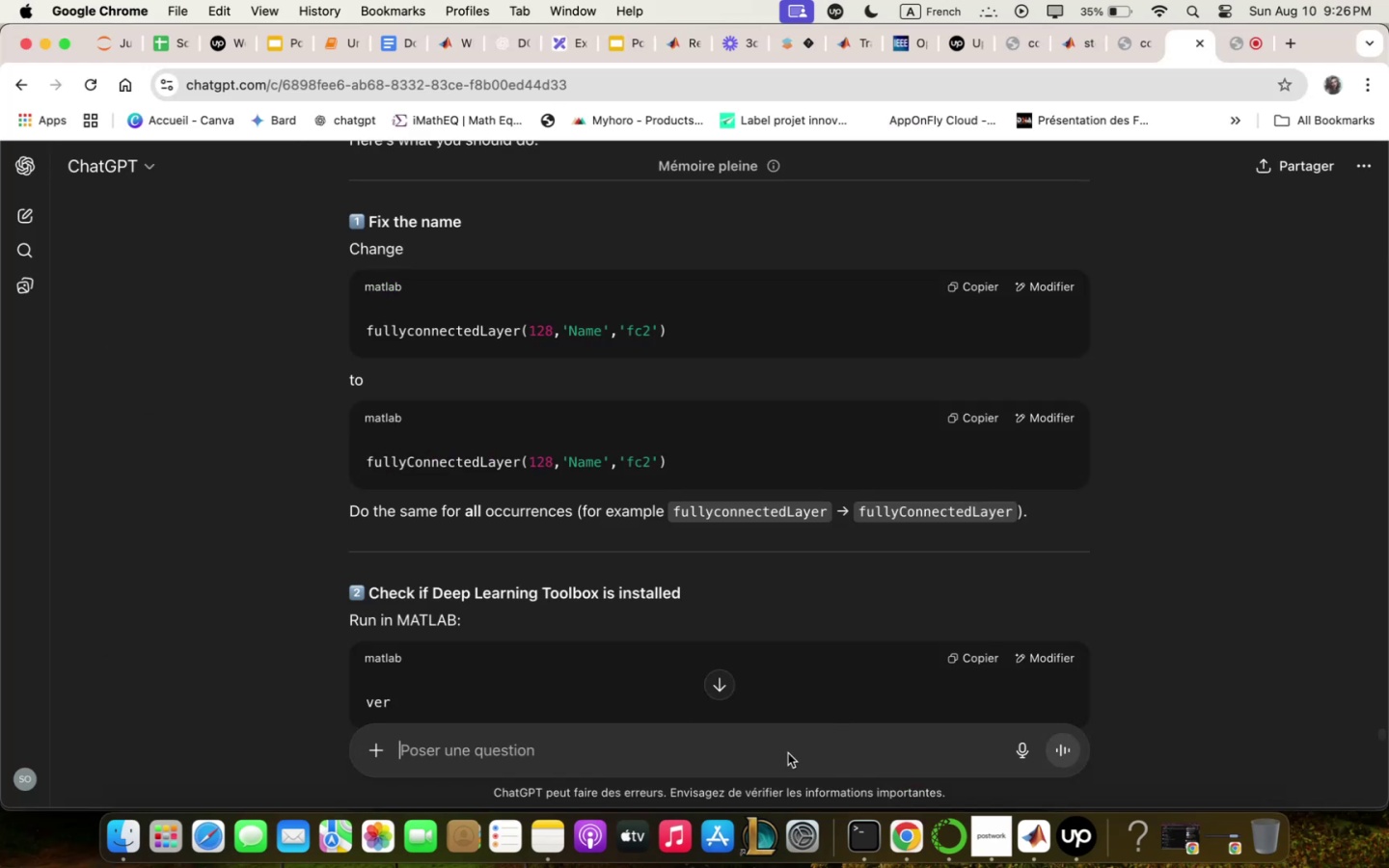 
key(Meta+V)
 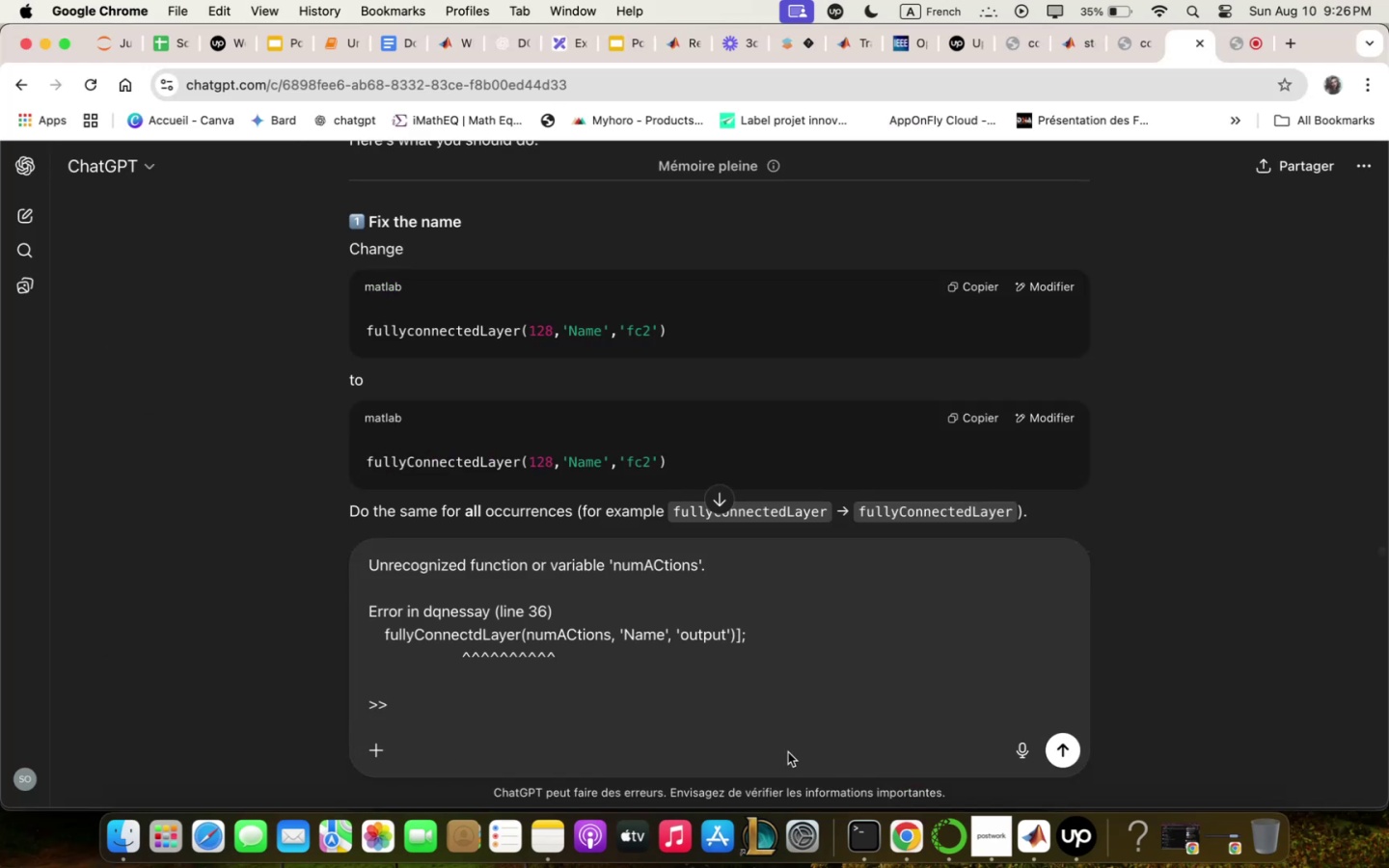 
key(Enter)
 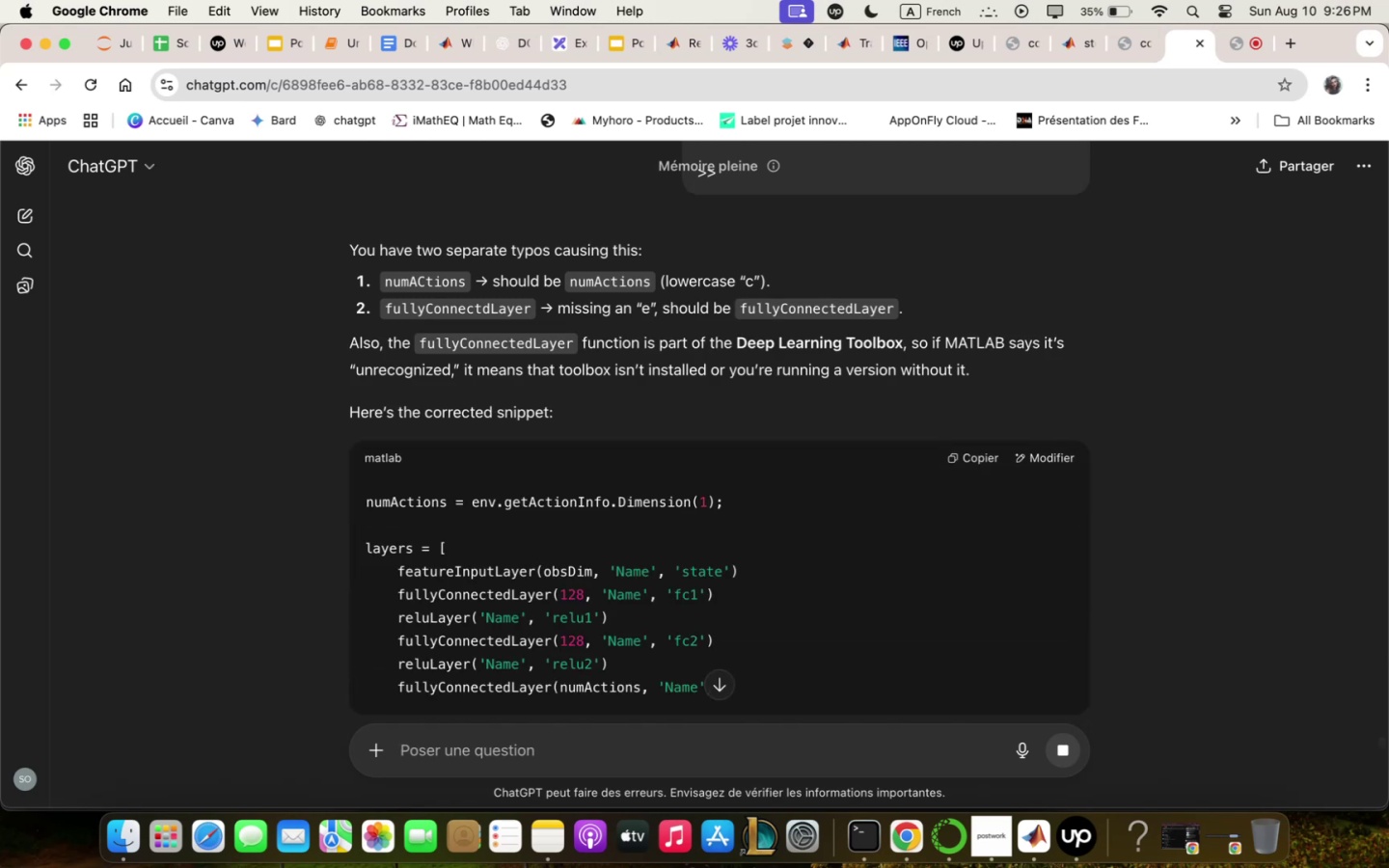 
wait(5.16)
 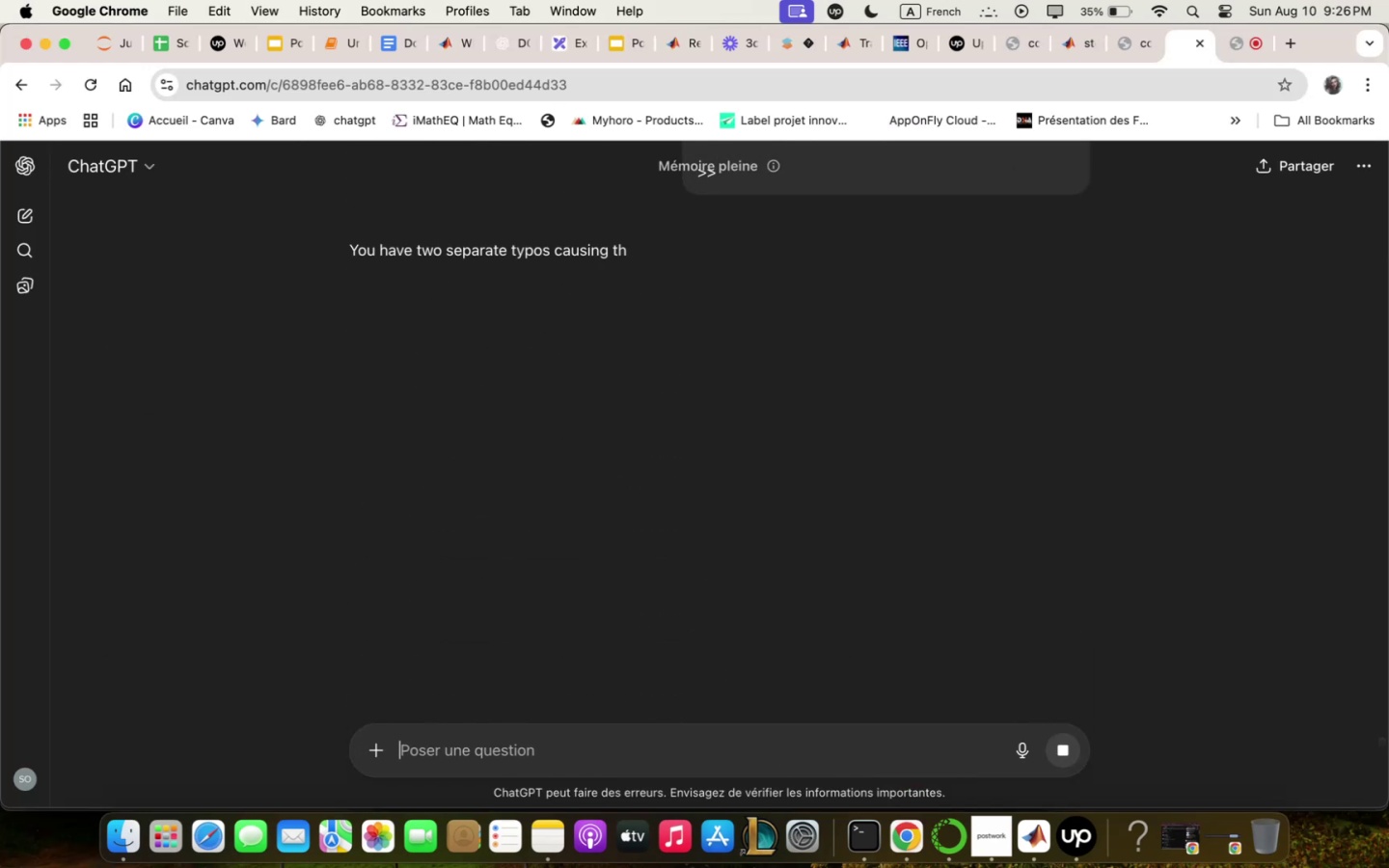 
scroll: coordinate [826, 581], scroll_direction: down, amount: 1.0
 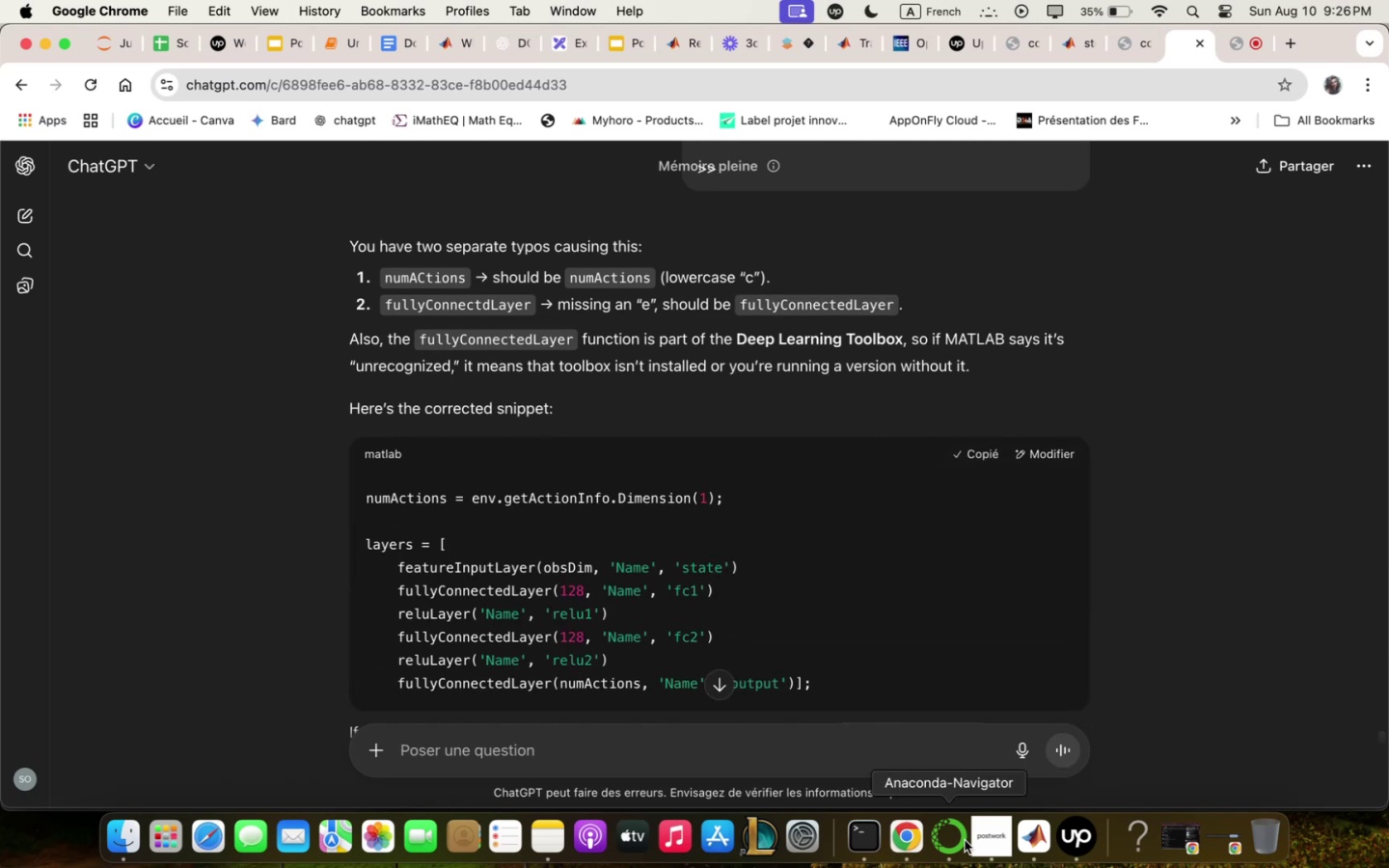 
left_click([1024, 830])
 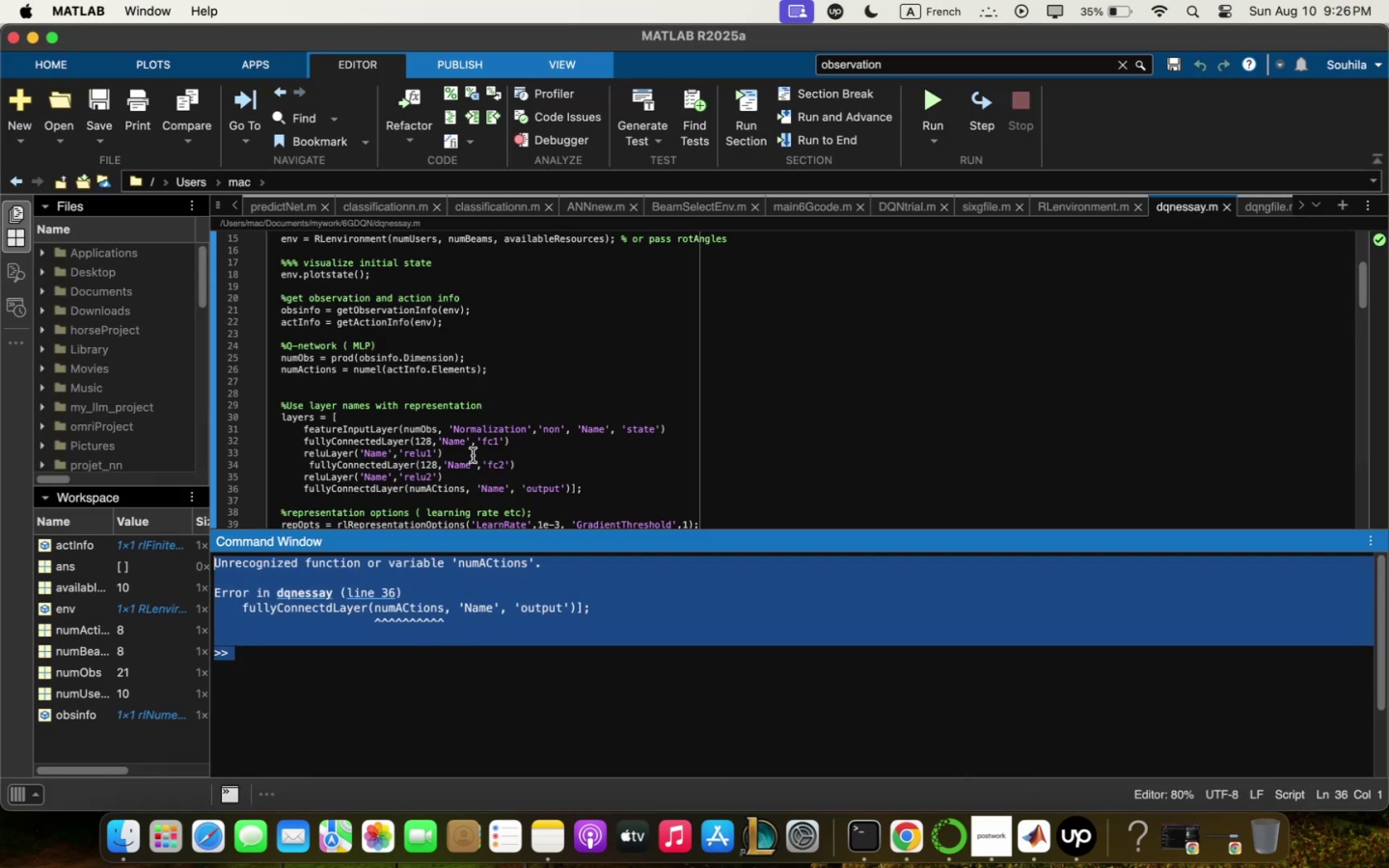 
scroll: coordinate [474, 455], scroll_direction: down, amount: 3.0
 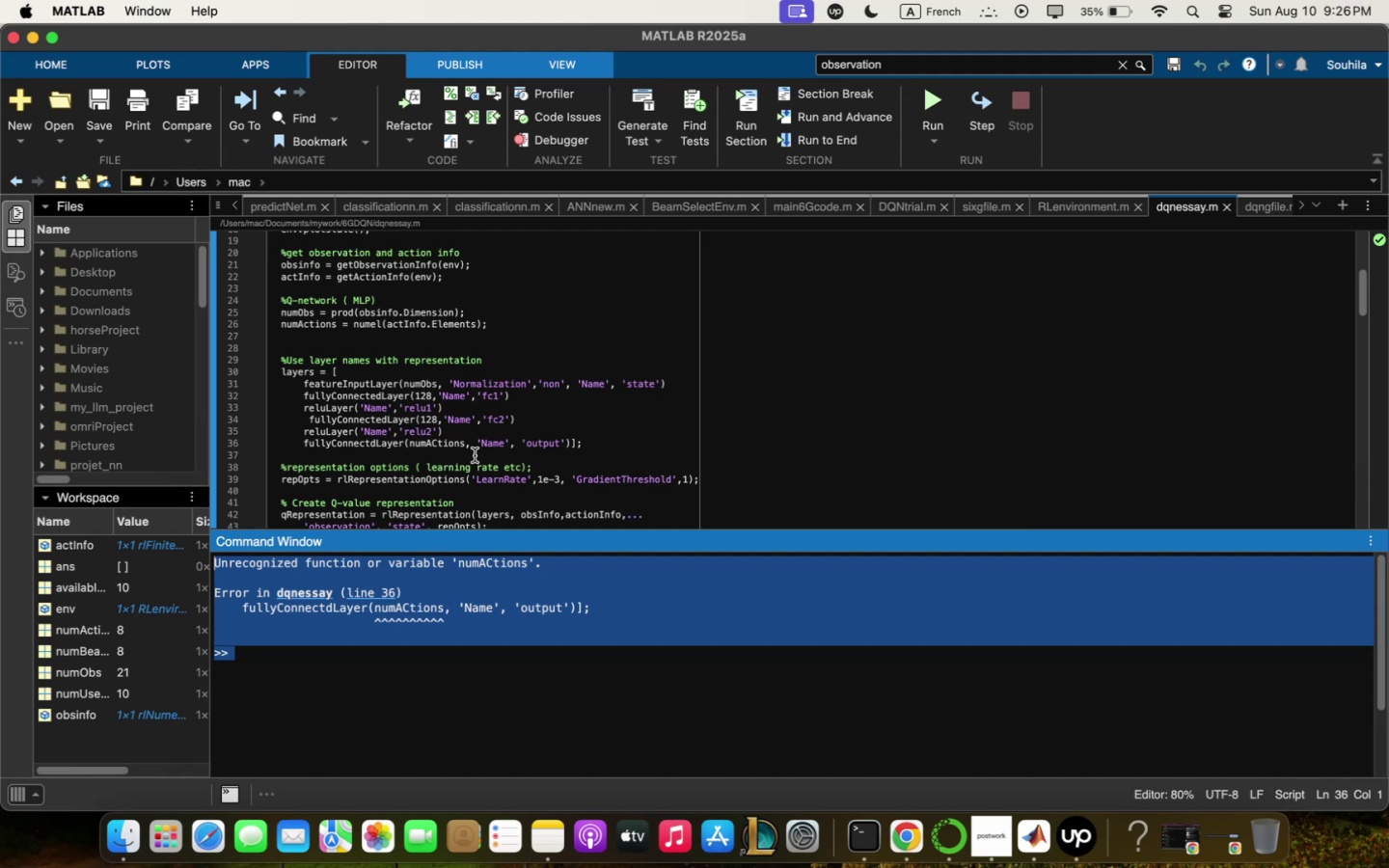 
wait(5.34)
 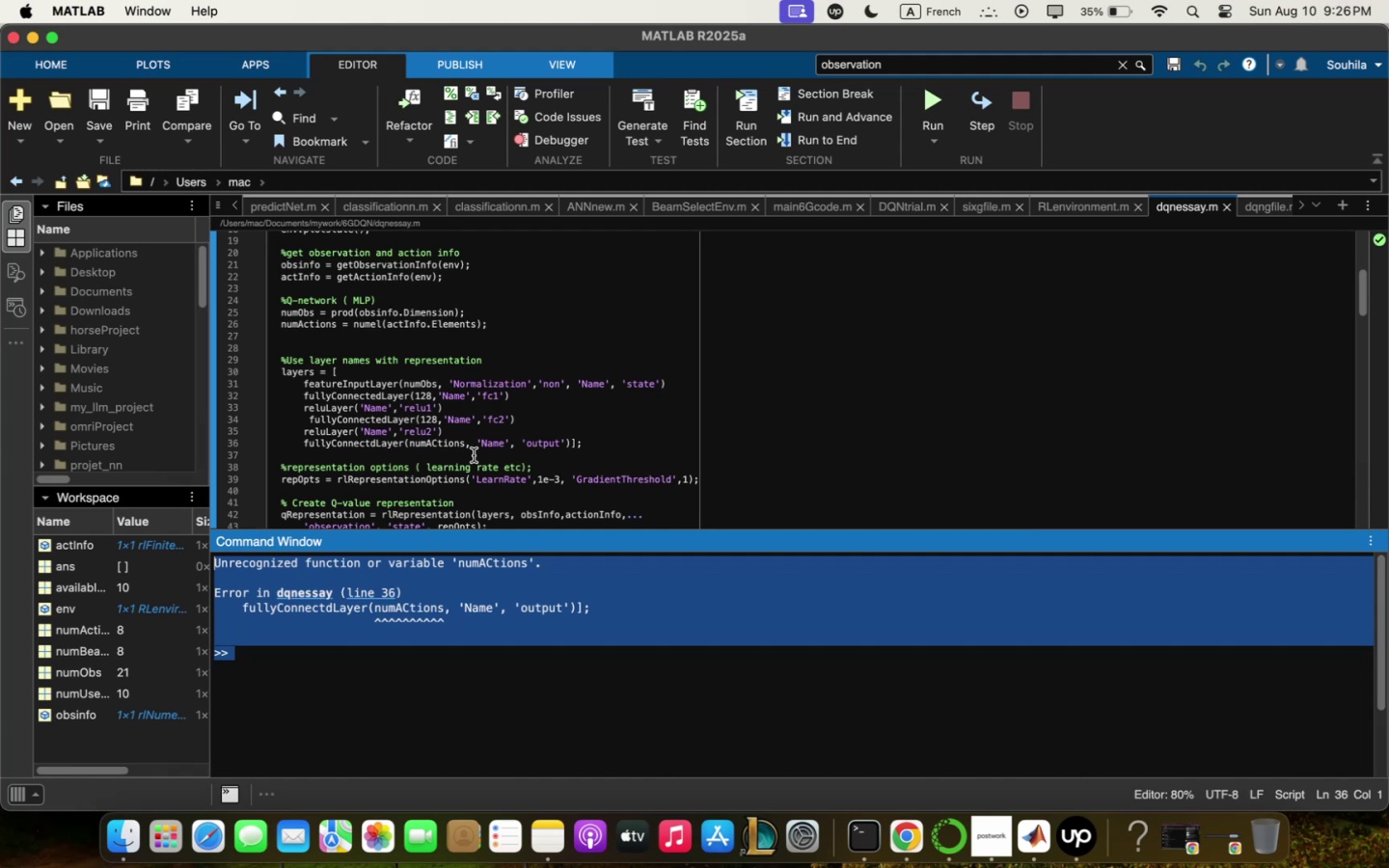 
scroll: coordinate [475, 455], scroll_direction: down, amount: 1.0
 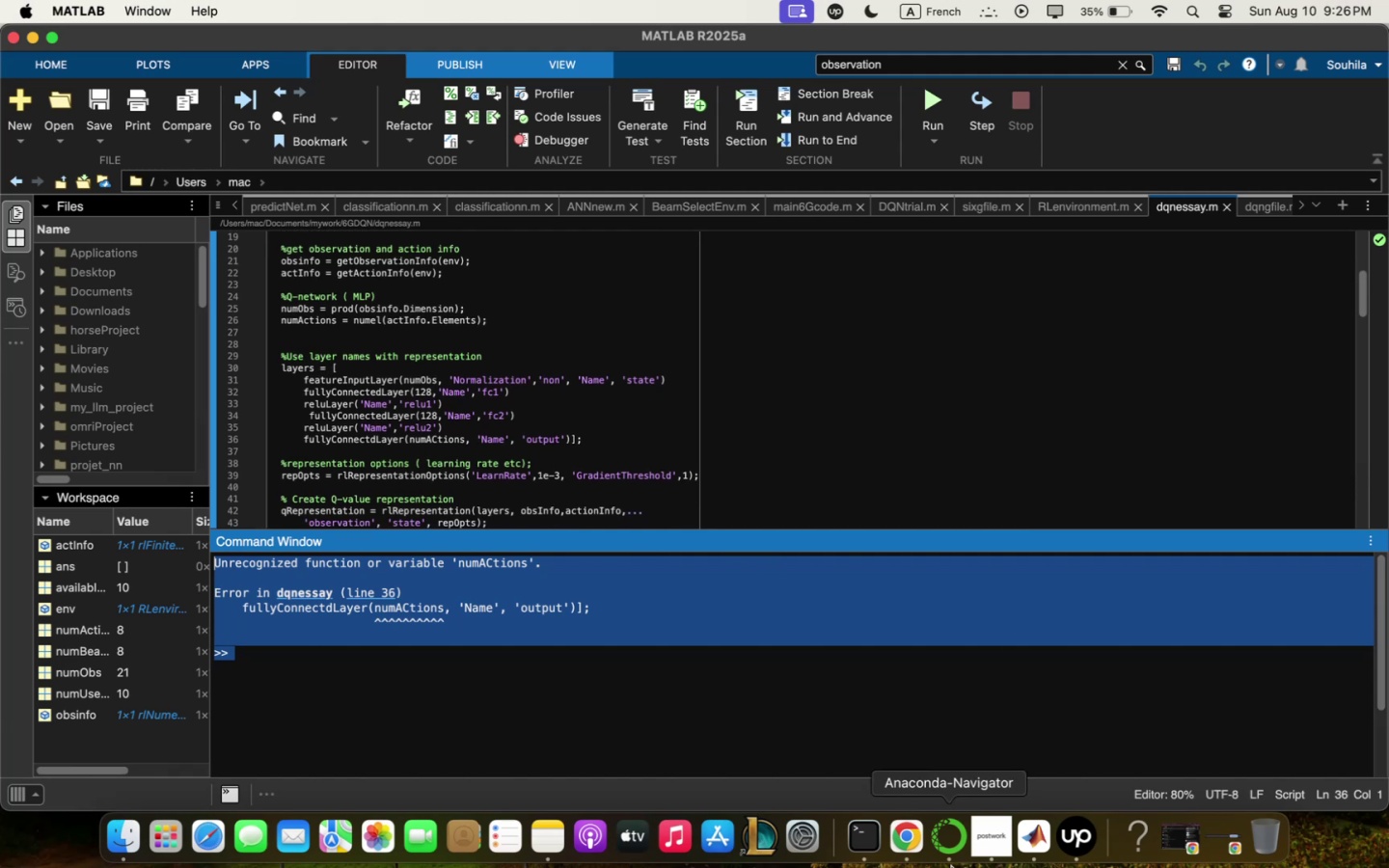 
left_click([915, 841])
 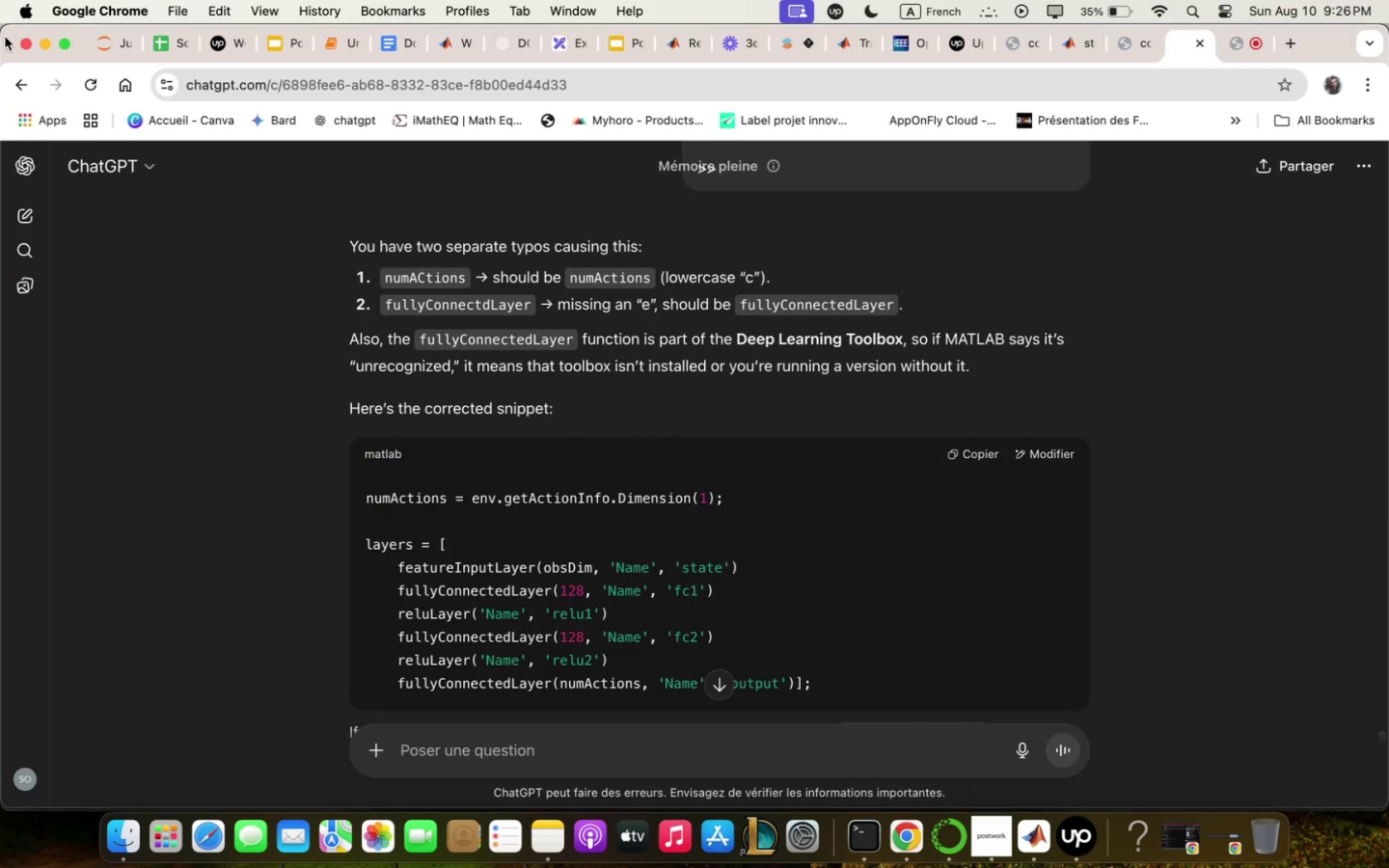 
left_click([43, 40])
 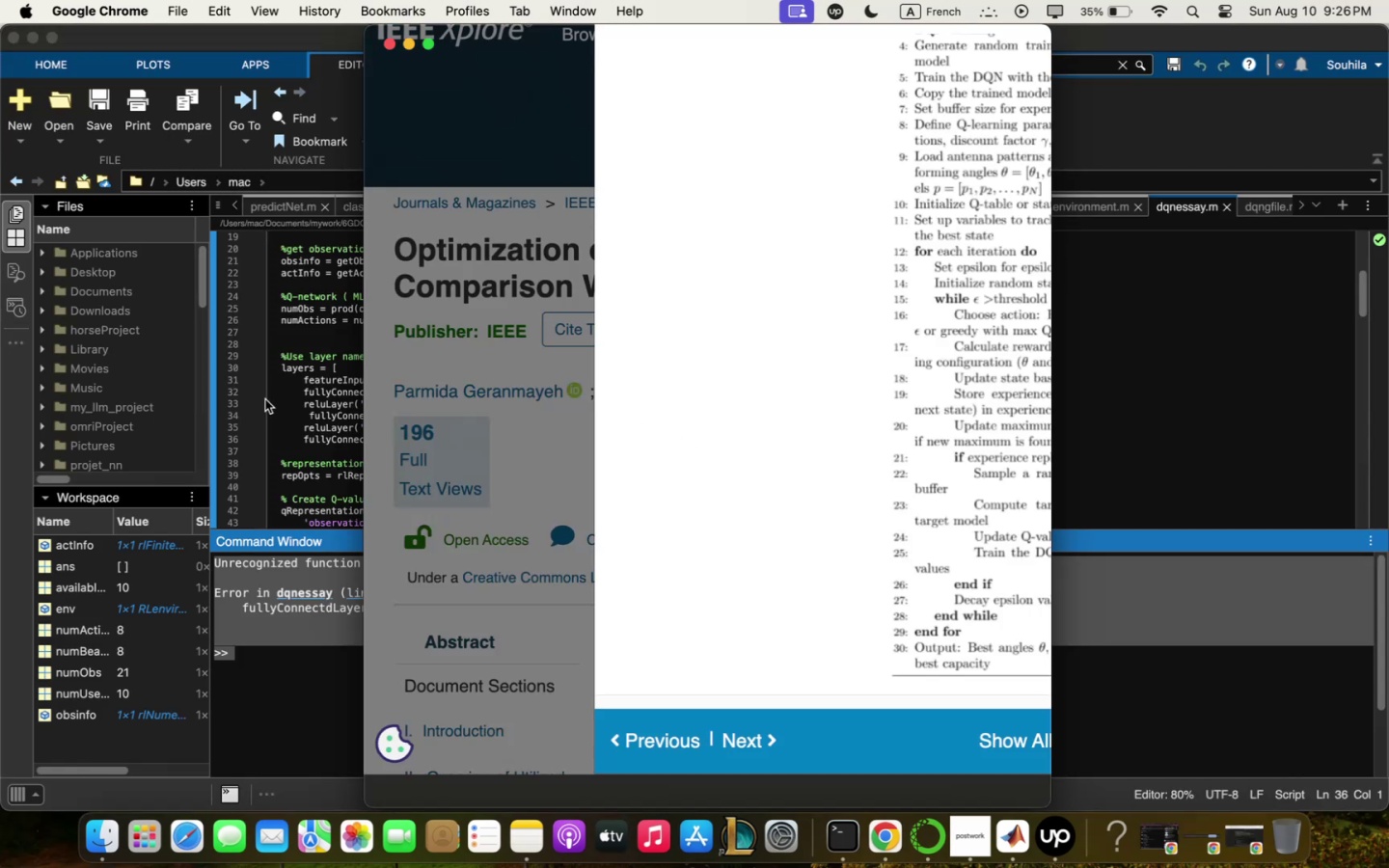 
left_click([317, 407])
 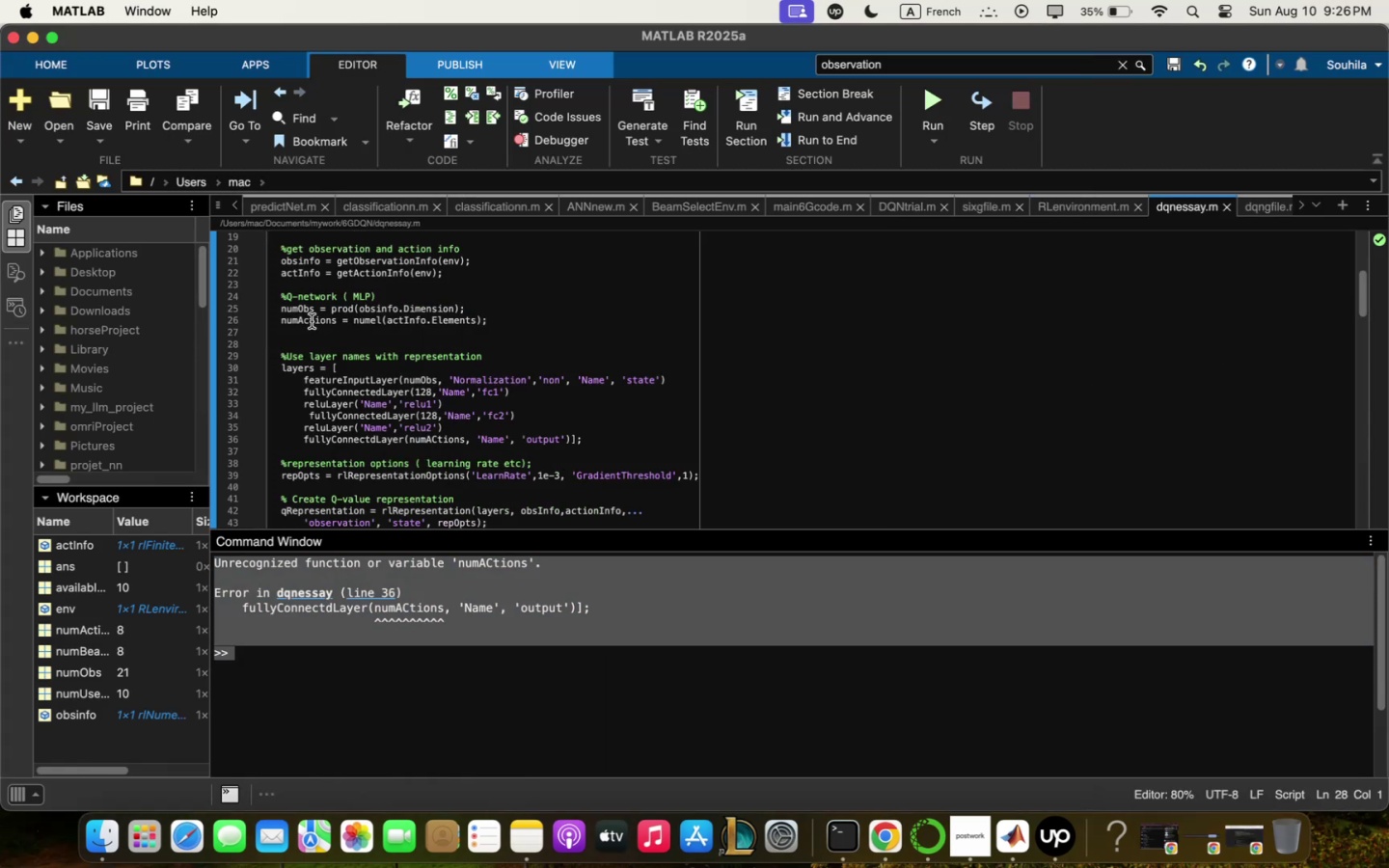 
left_click_drag(start_coordinate=[279, 317], to_coordinate=[609, 444])
 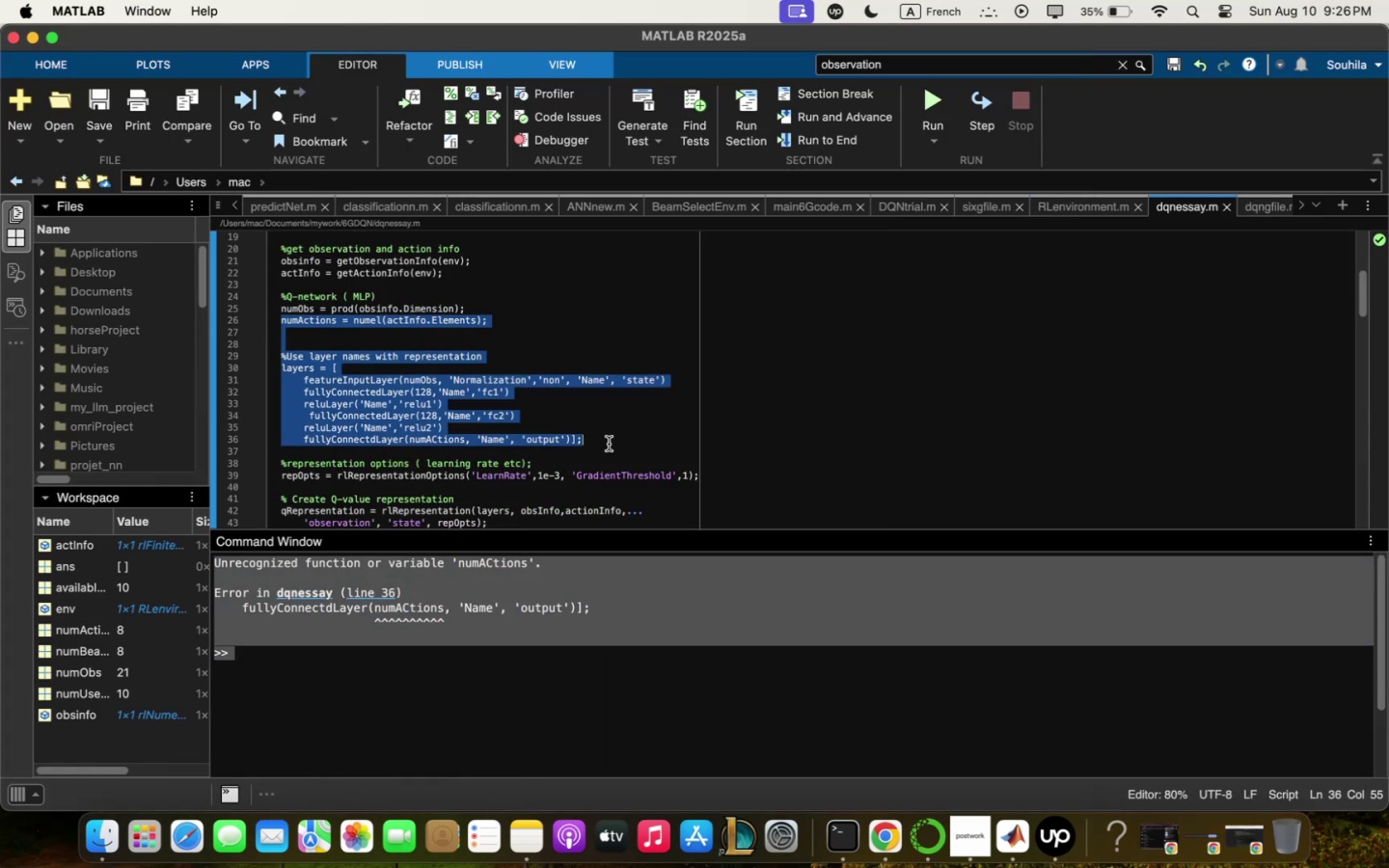 
key(Meta+V)
 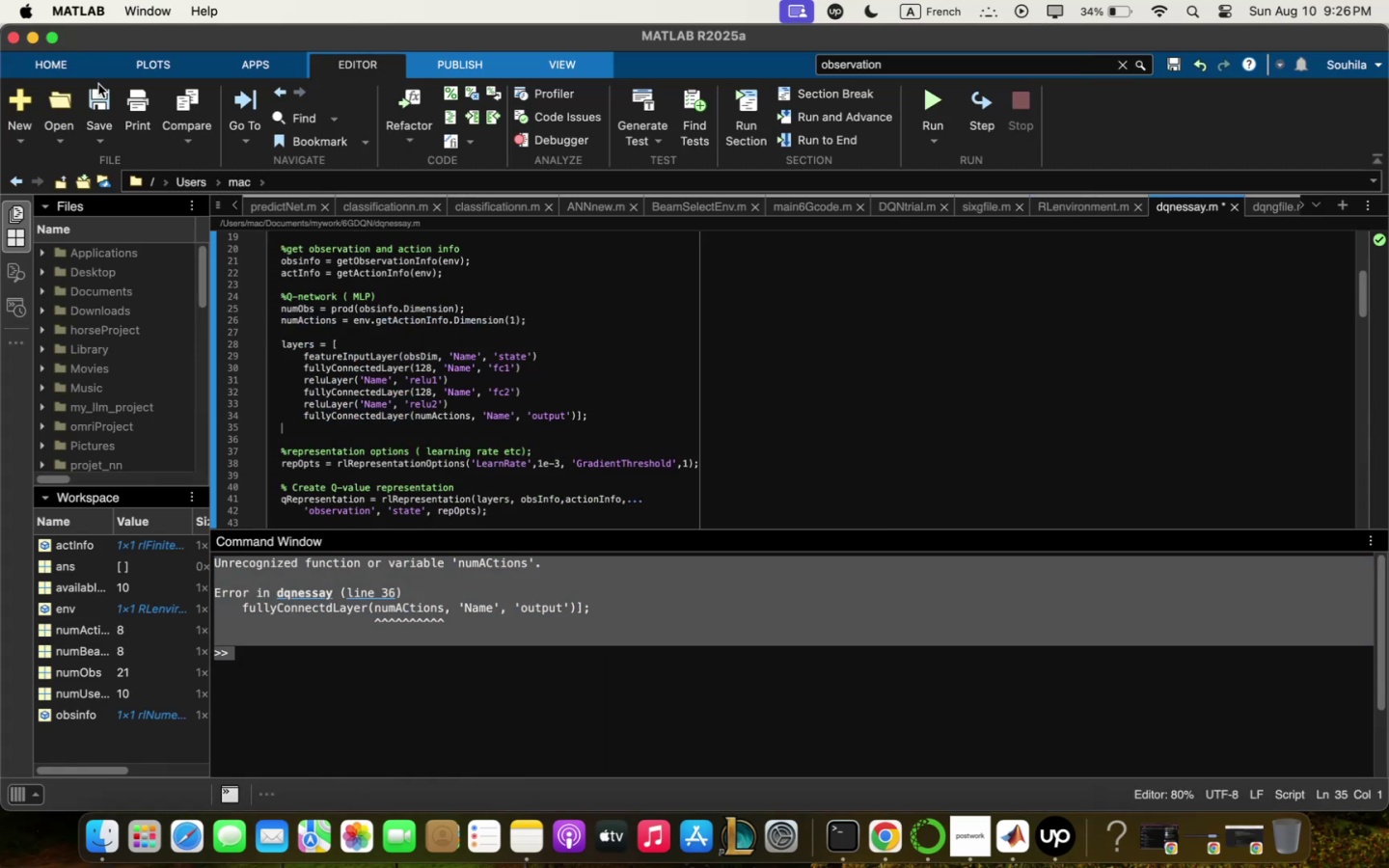 
left_click([102, 102])
 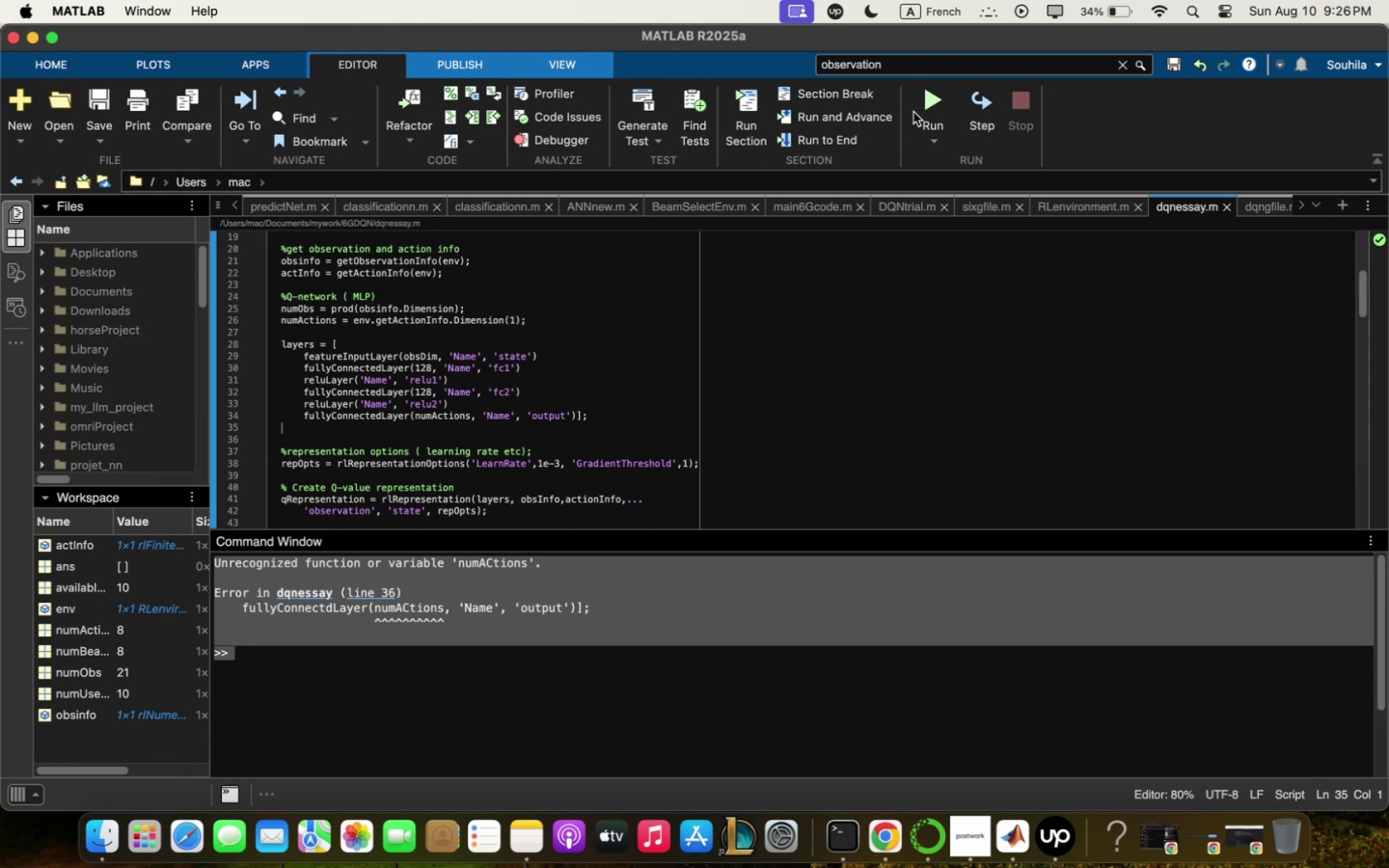 
left_click([921, 96])
 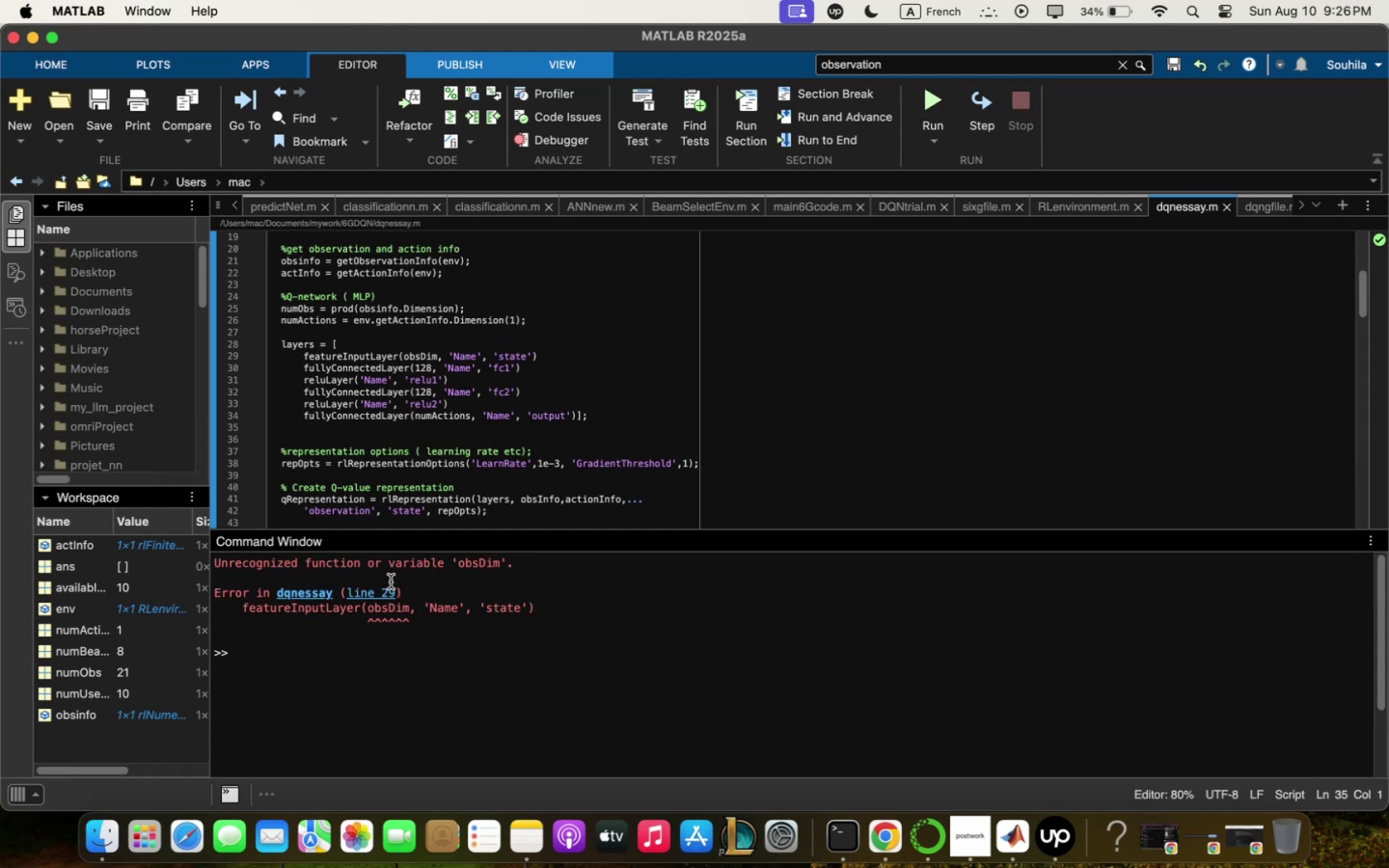 
left_click([389, 586])
 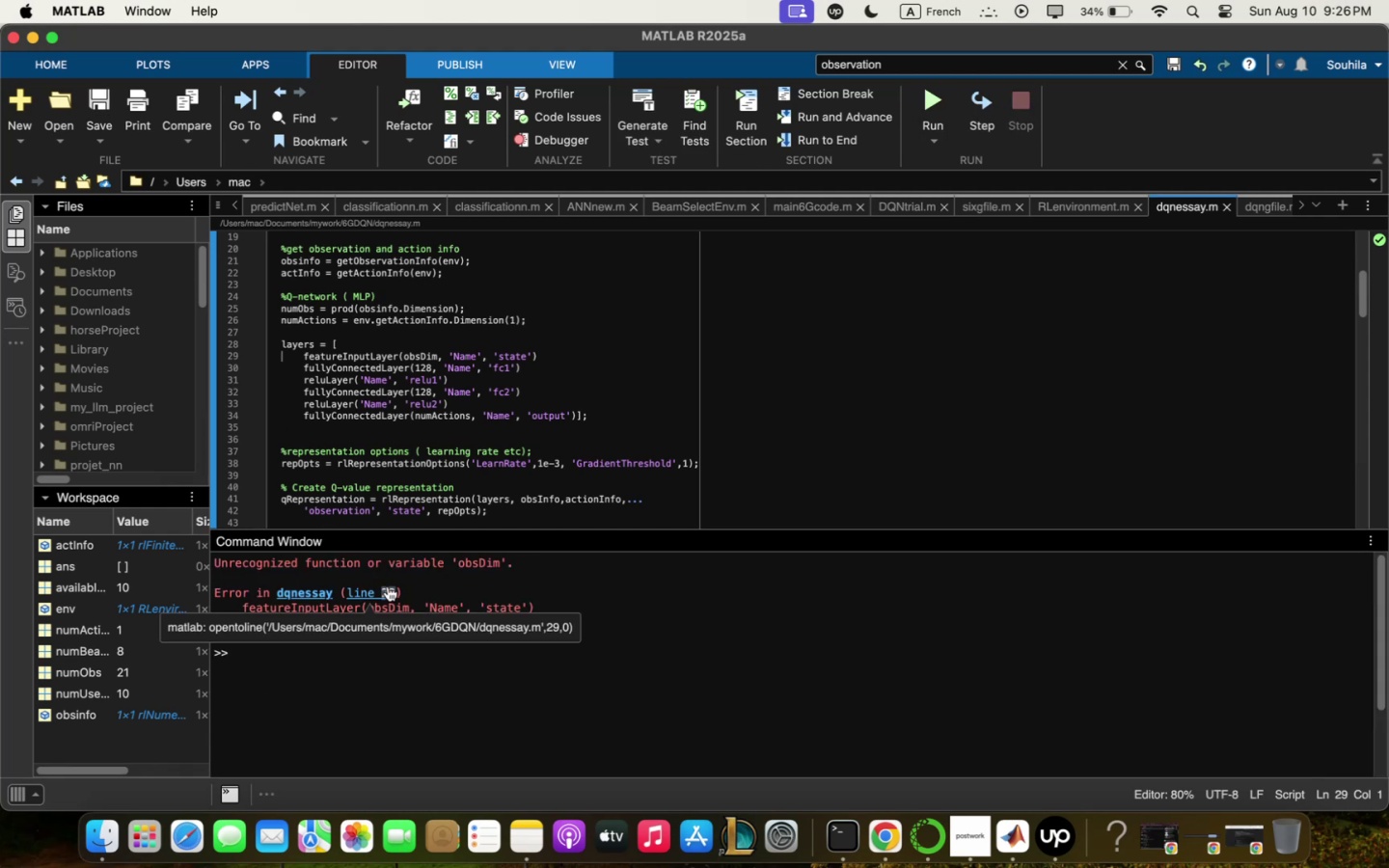 
double_click([389, 586])
 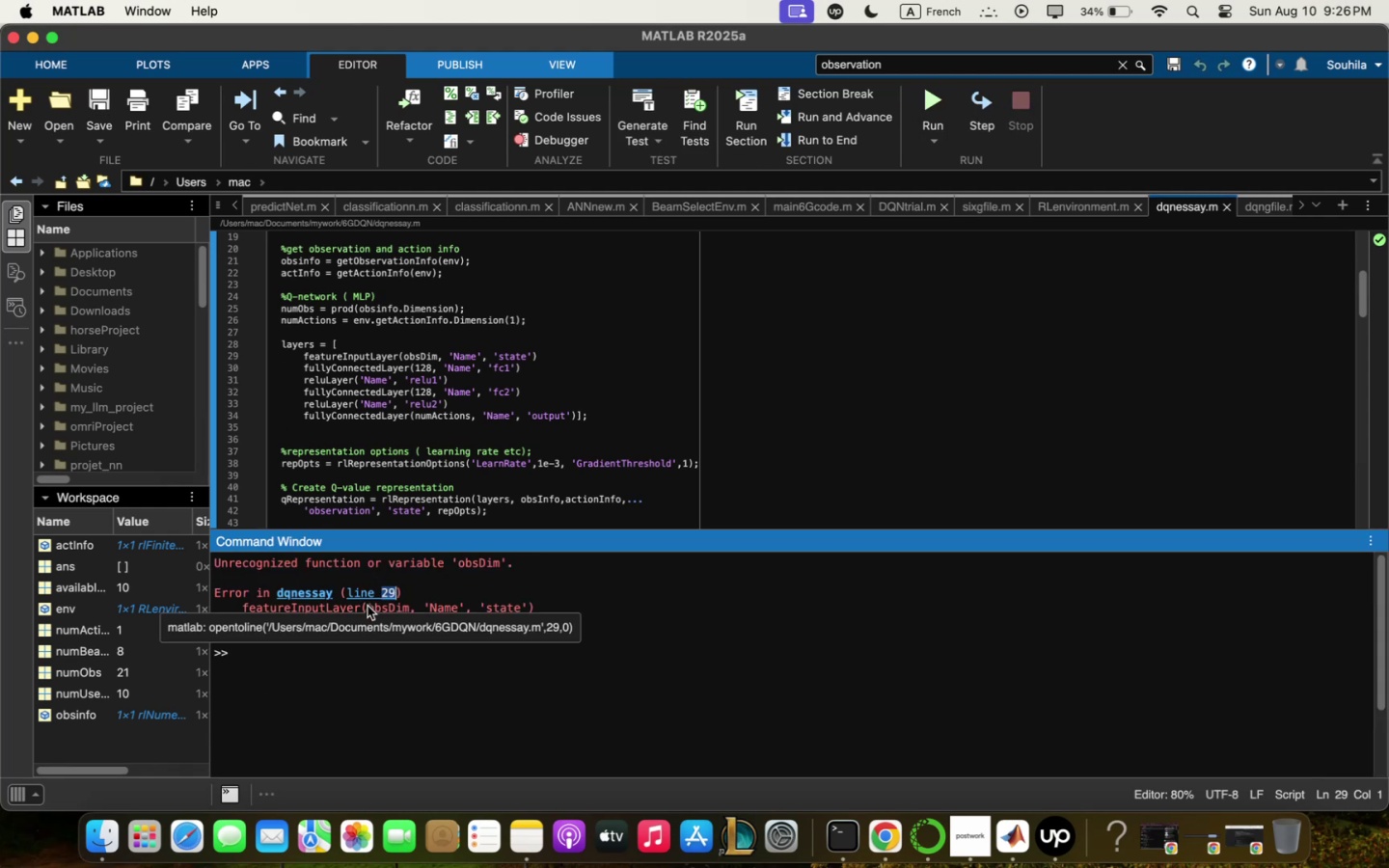 
double_click([368, 588])
 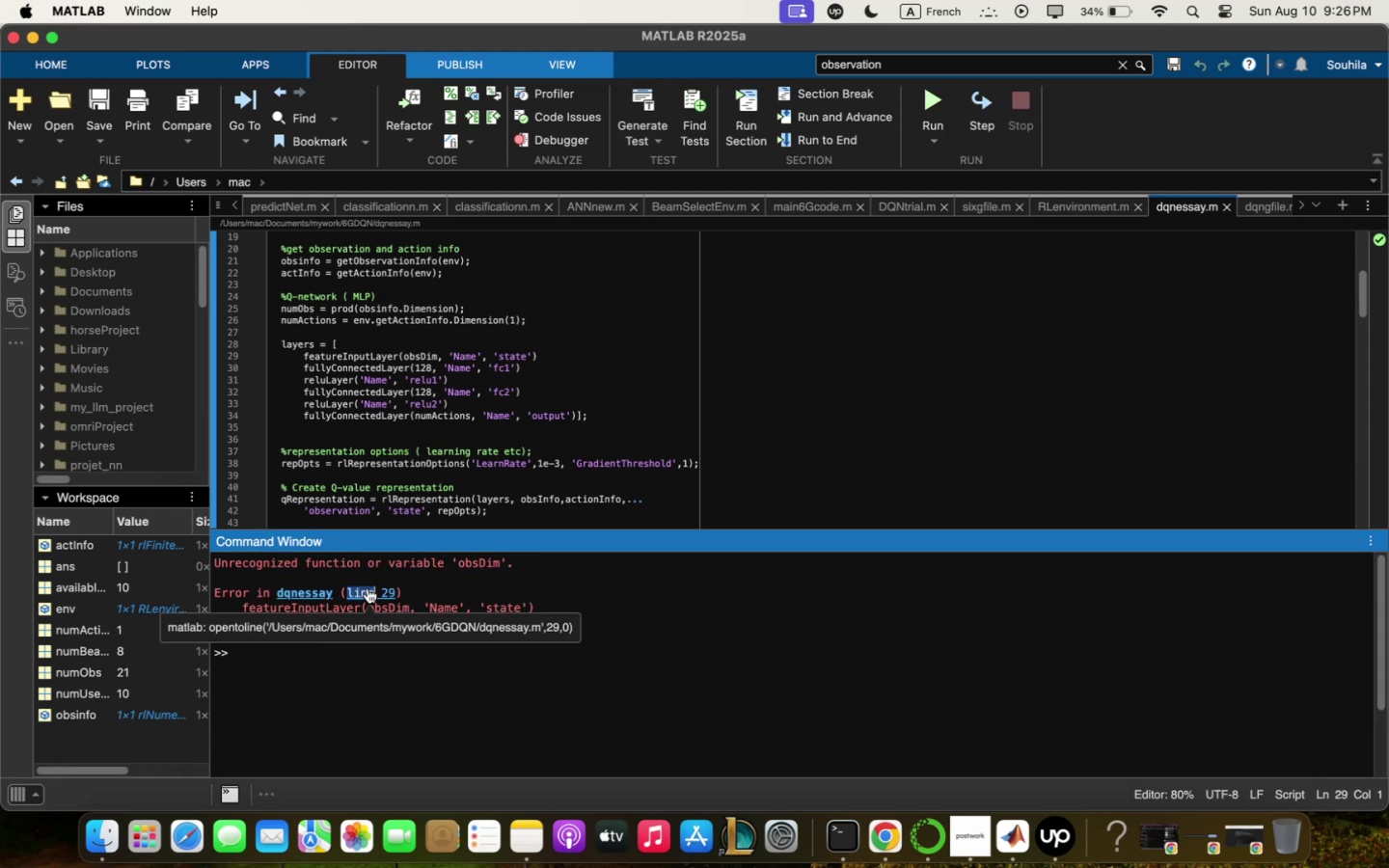 
left_click([368, 588])
 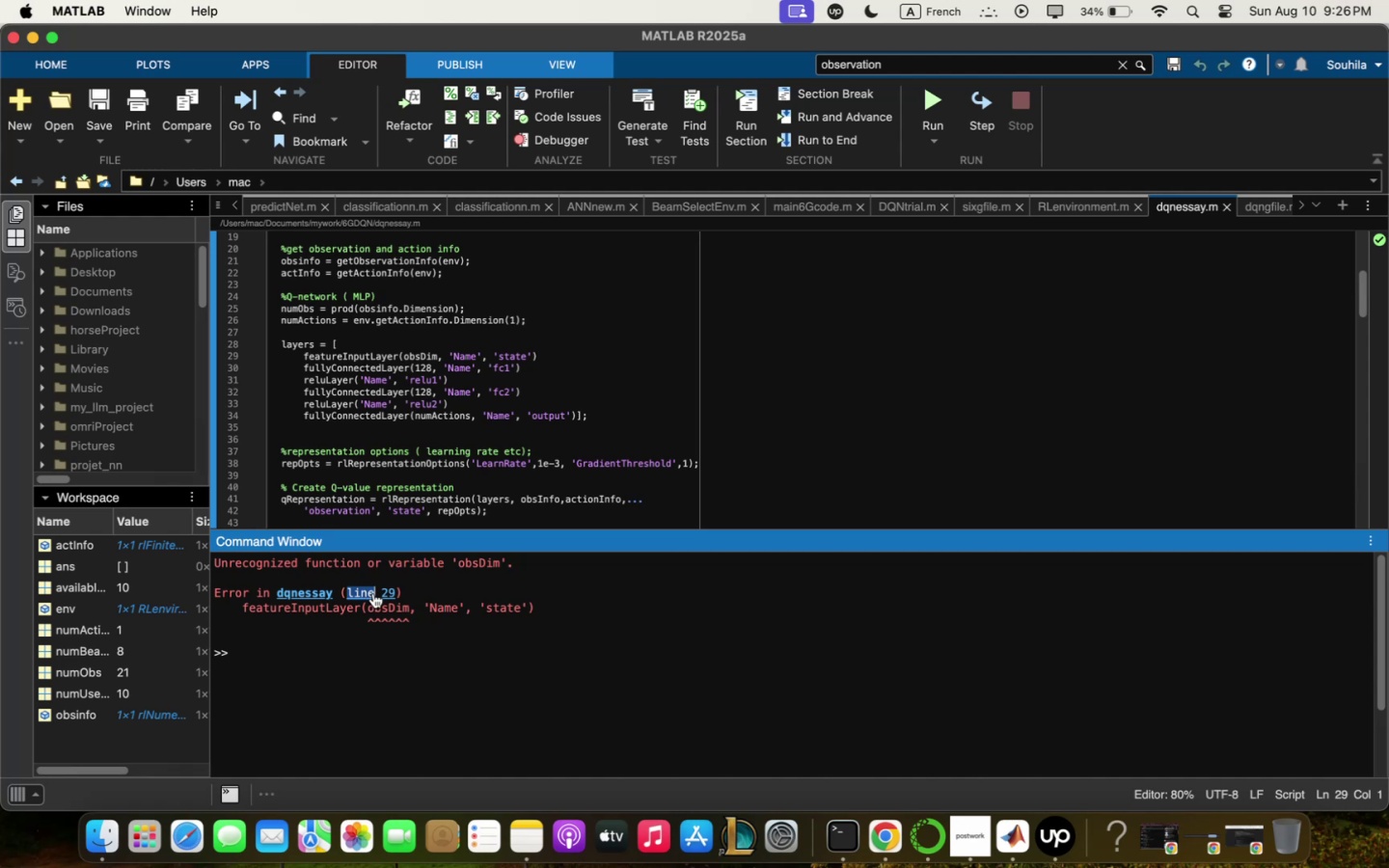 
double_click([373, 593])
 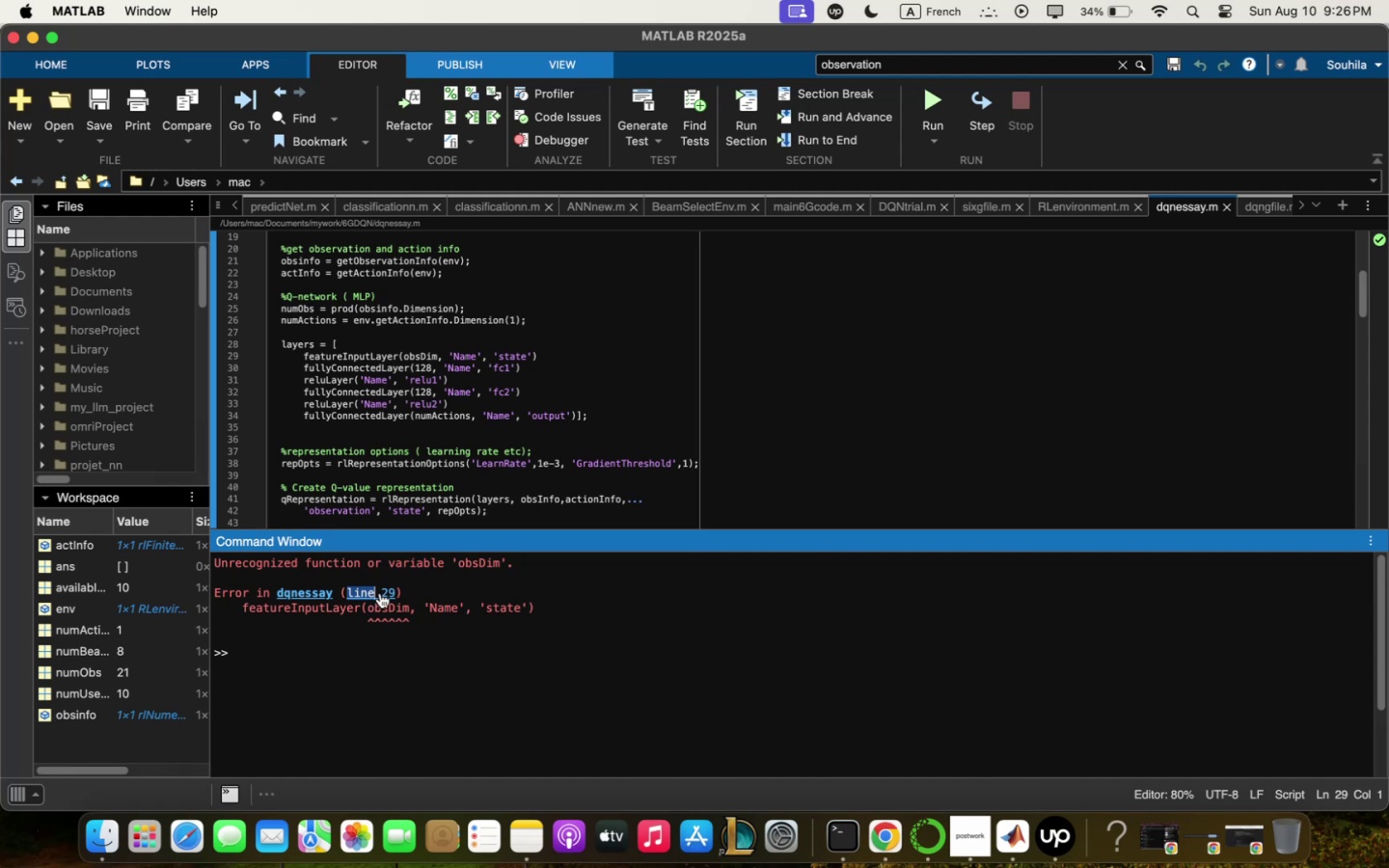 
left_click([382, 593])
 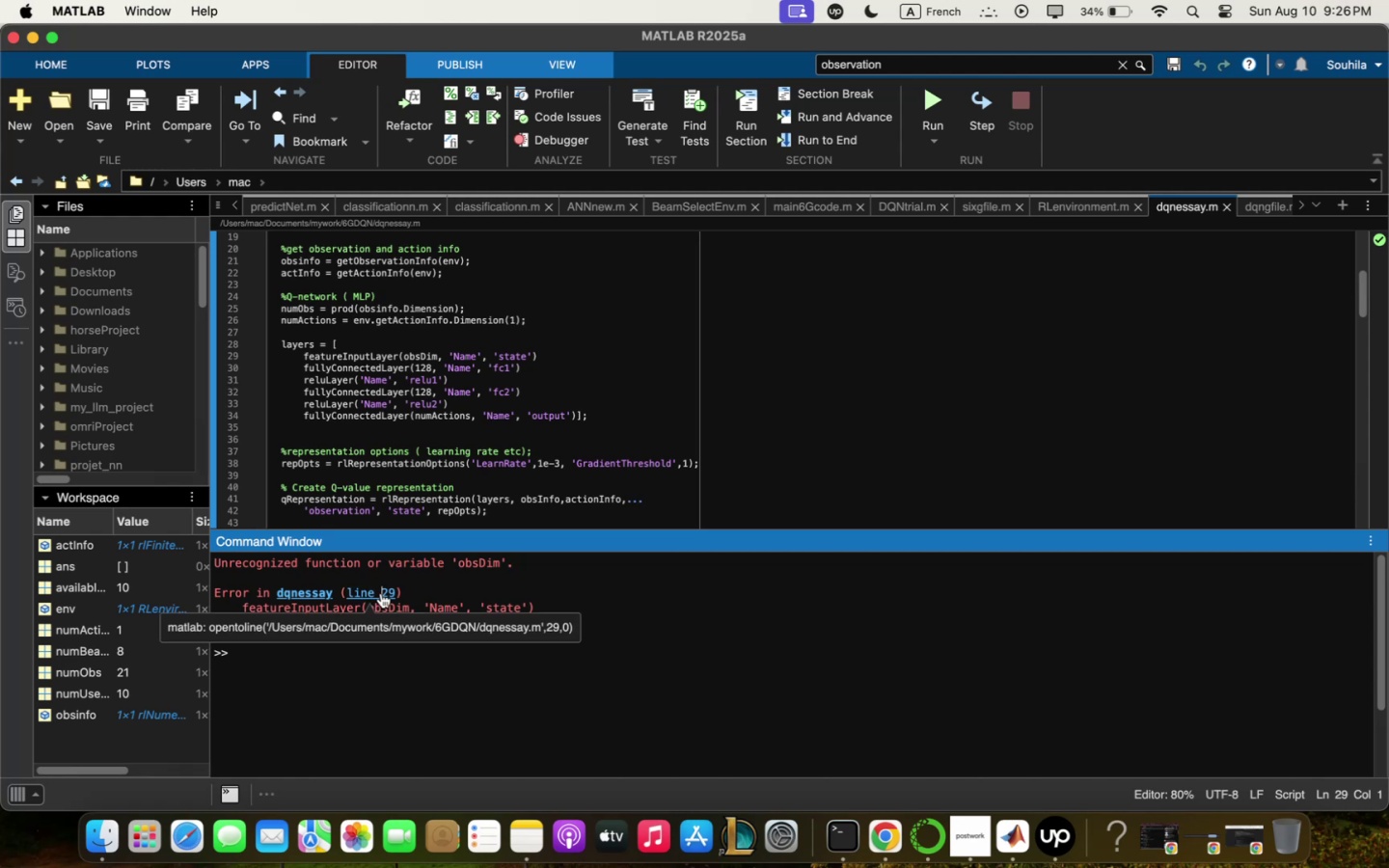 
double_click([381, 593])
 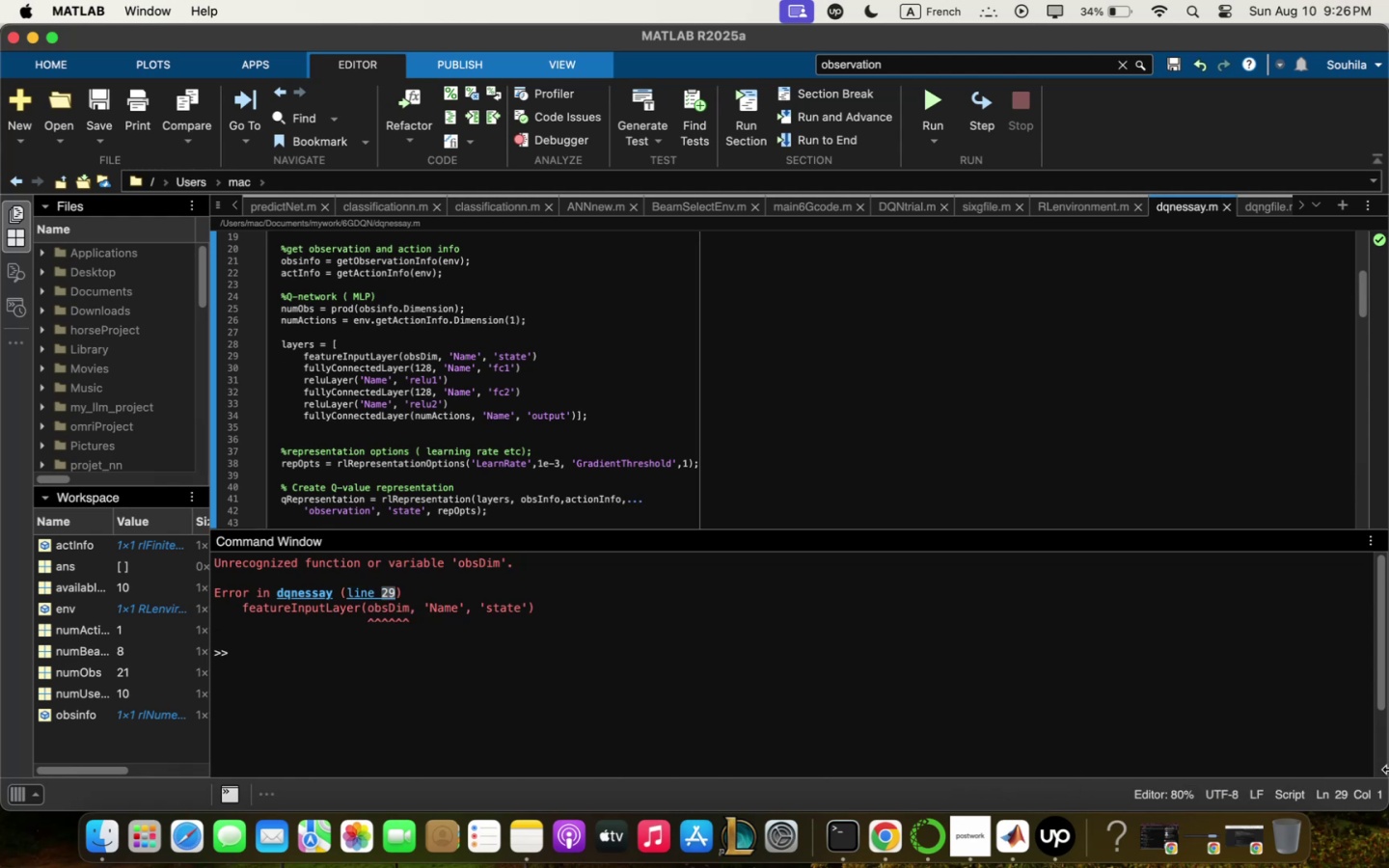 
wait(5.99)
 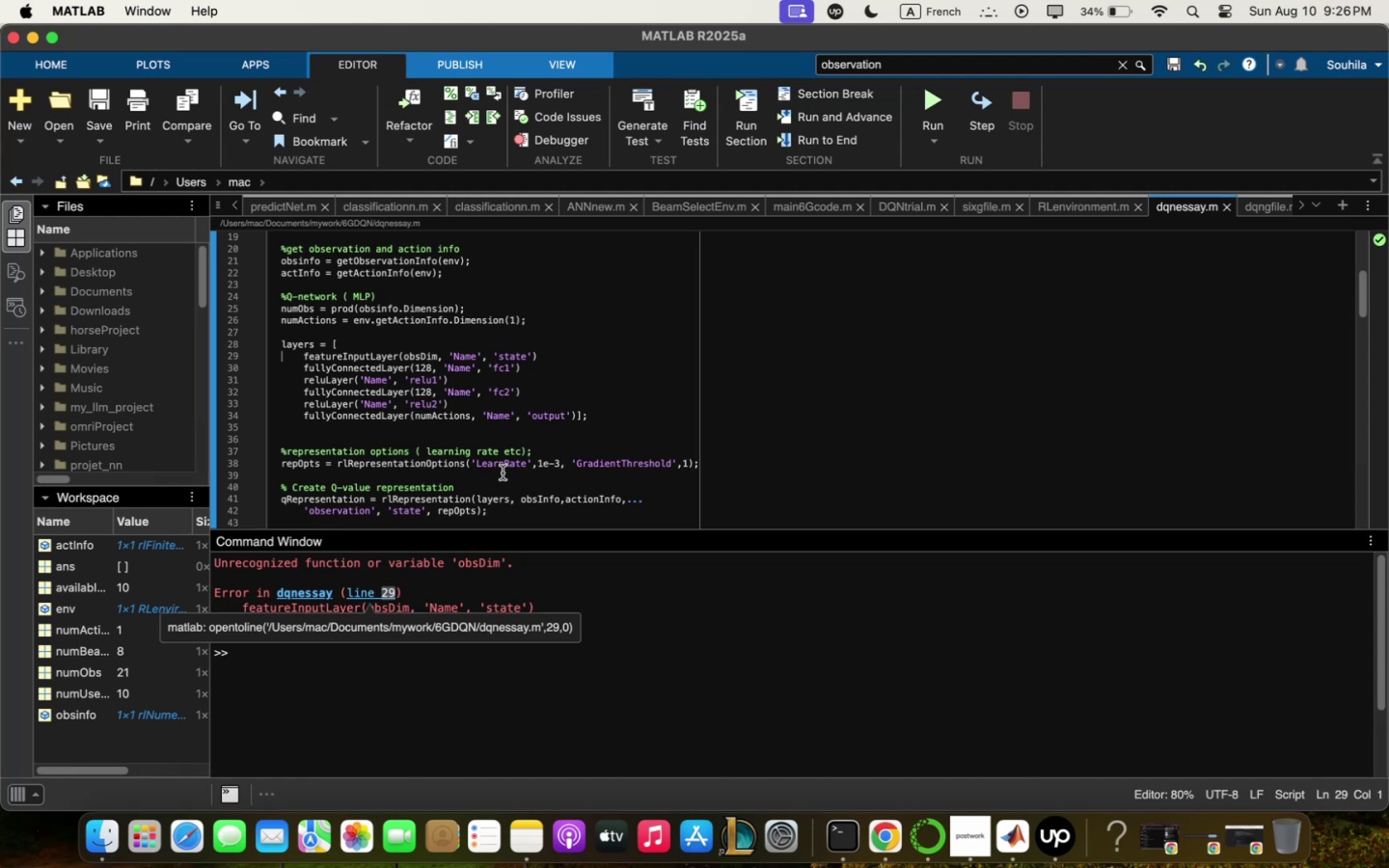 
left_click([571, 709])
 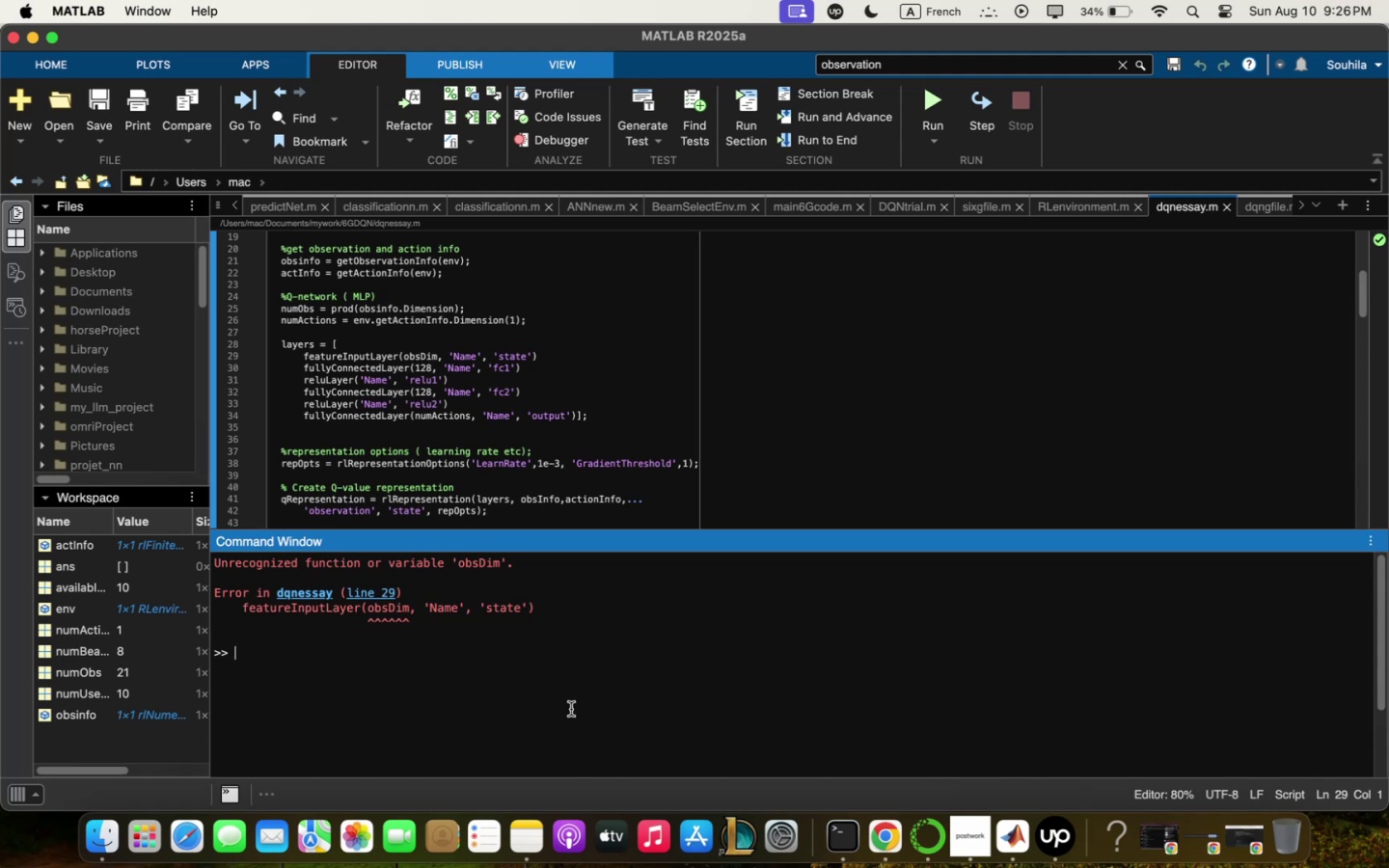 
key(Meta+Q)
 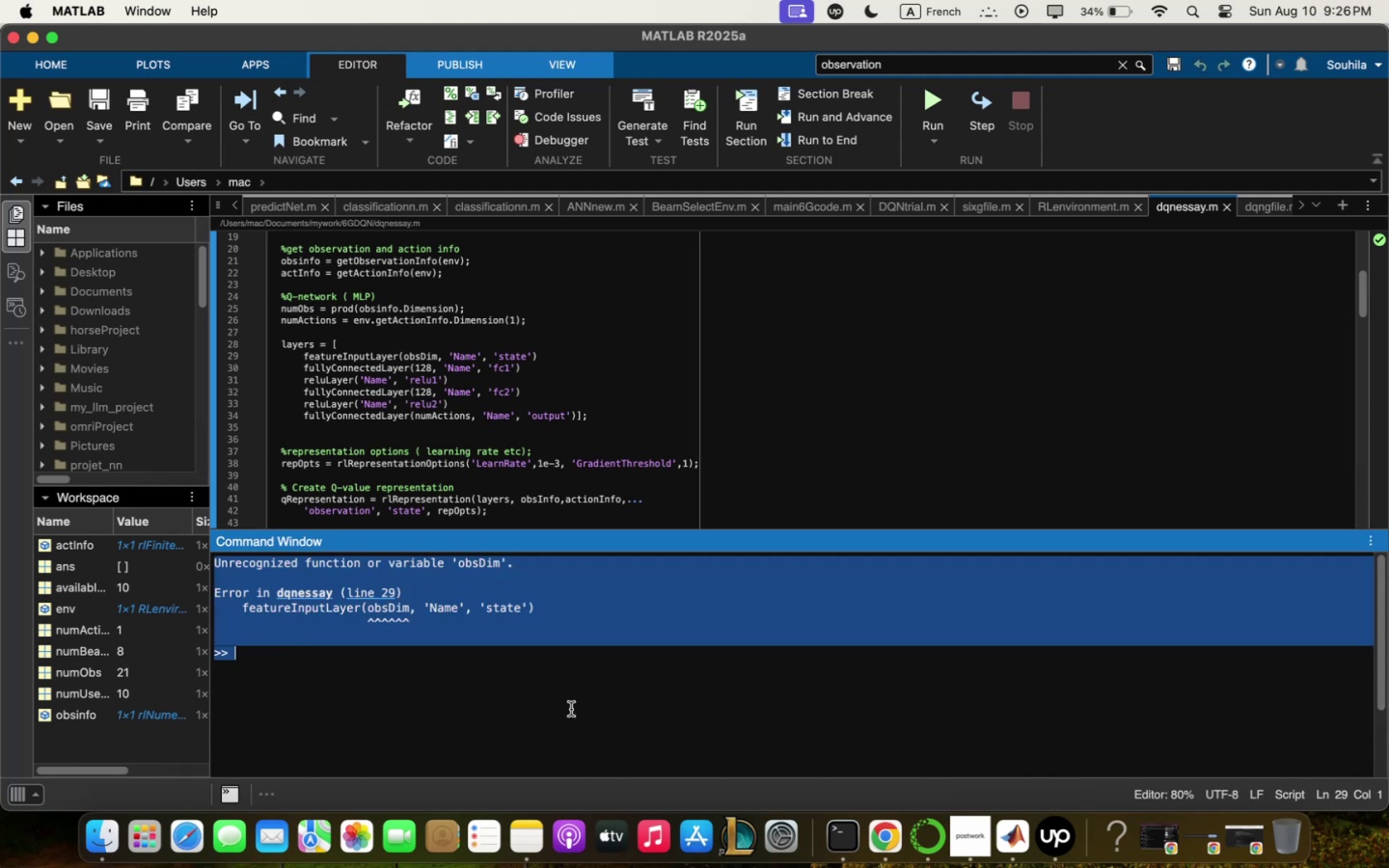 
key(Meta+C)
 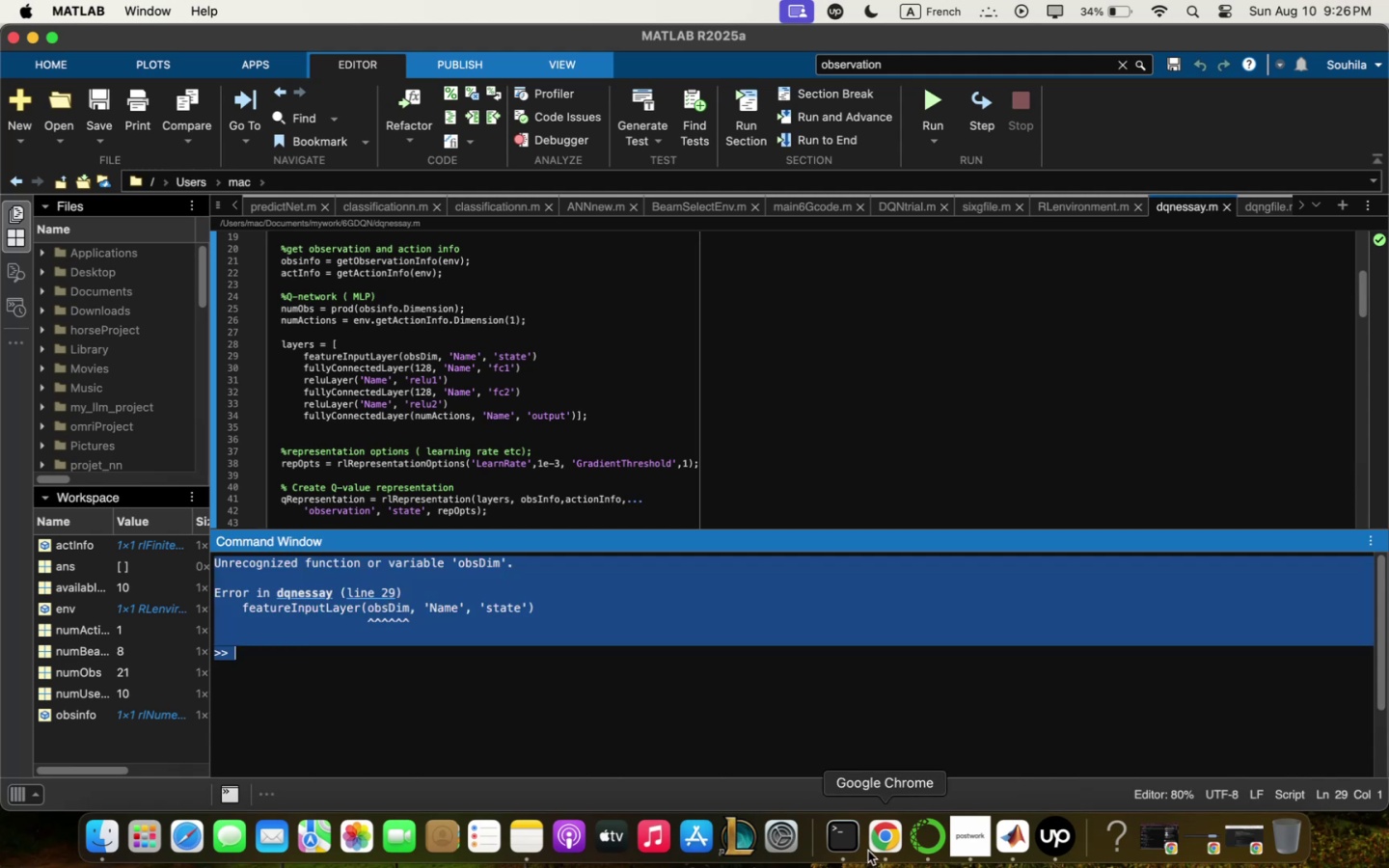 
left_click([880, 848])
 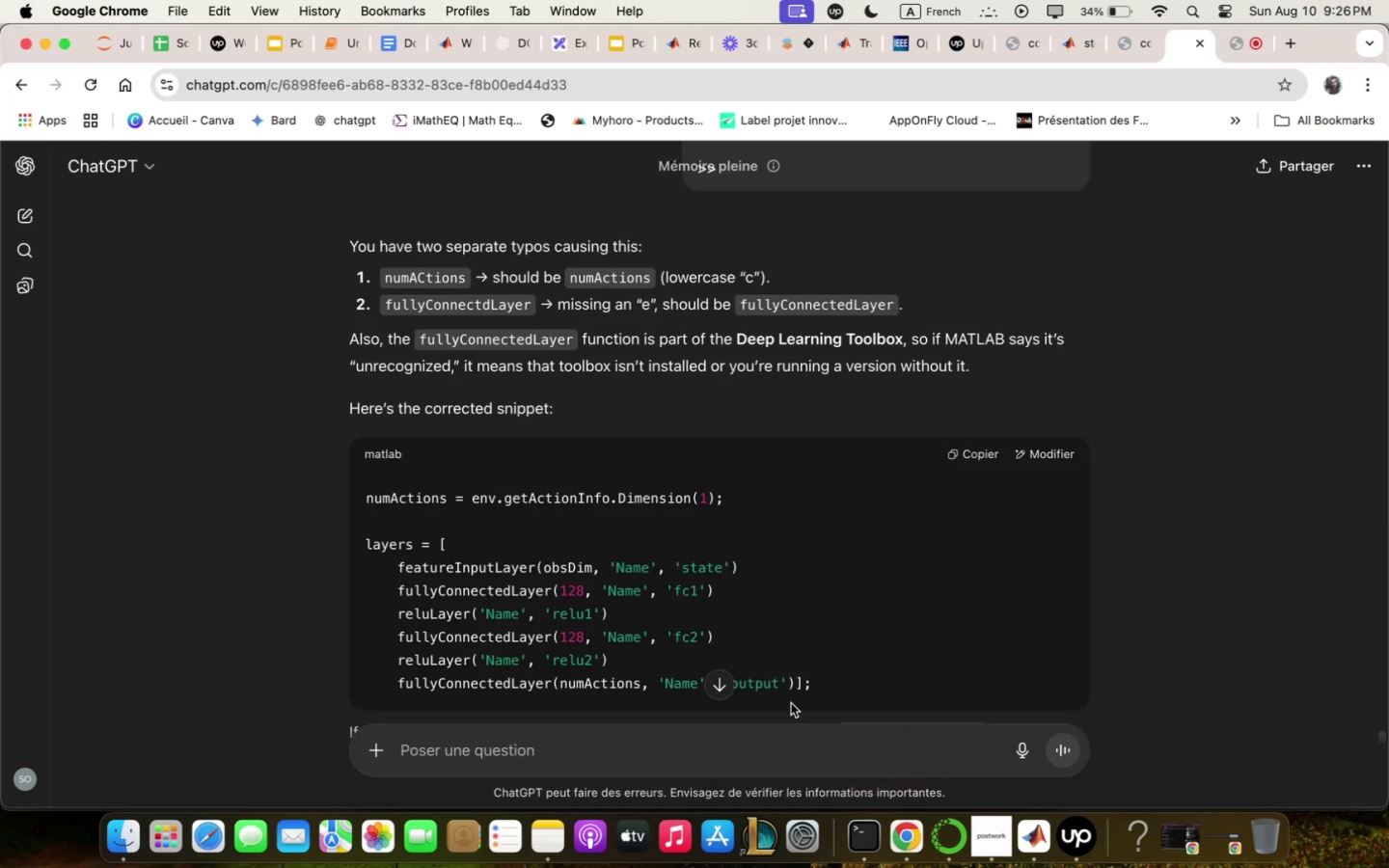 
left_click([776, 740])
 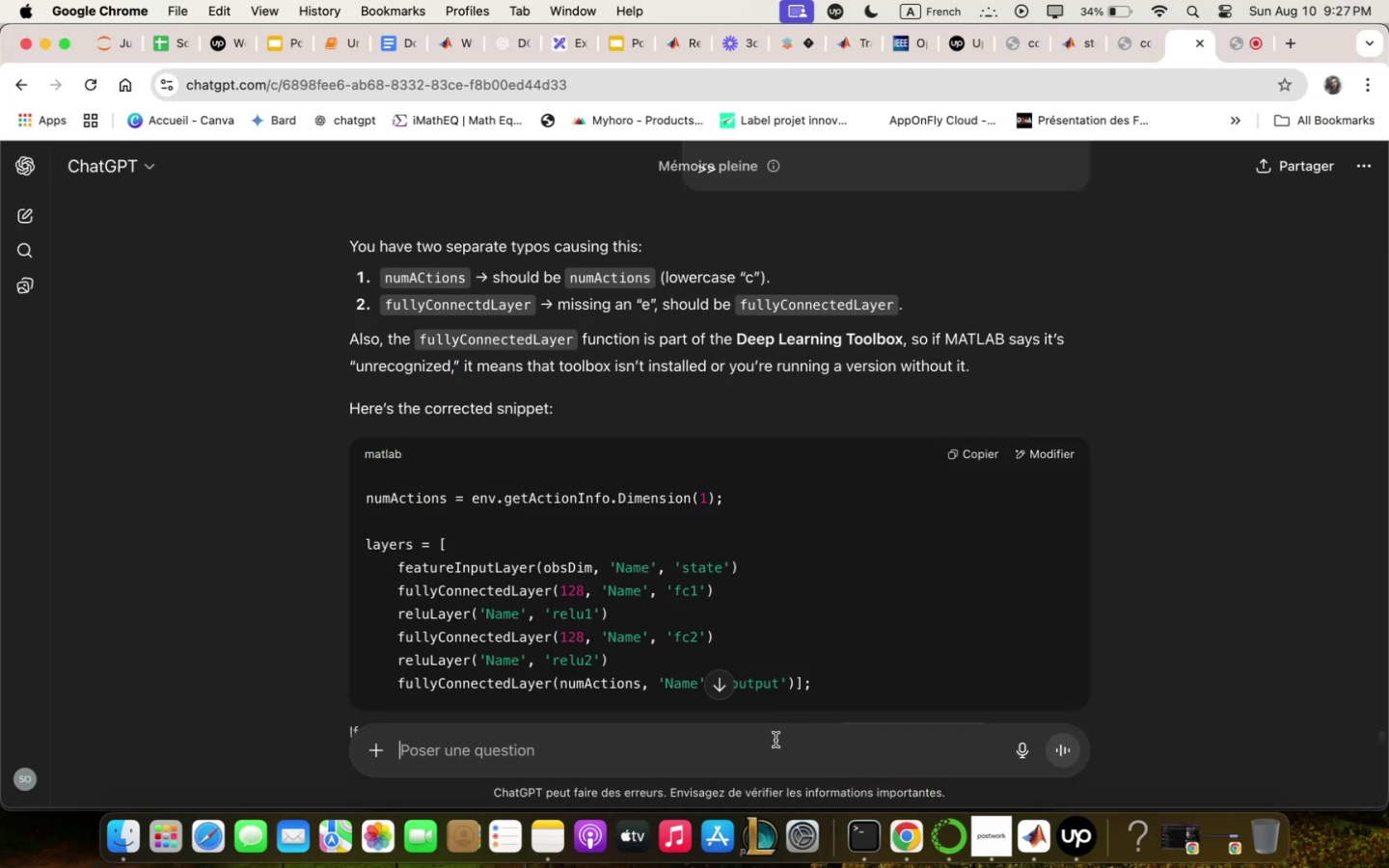 
key(Meta+CommandLeft)
 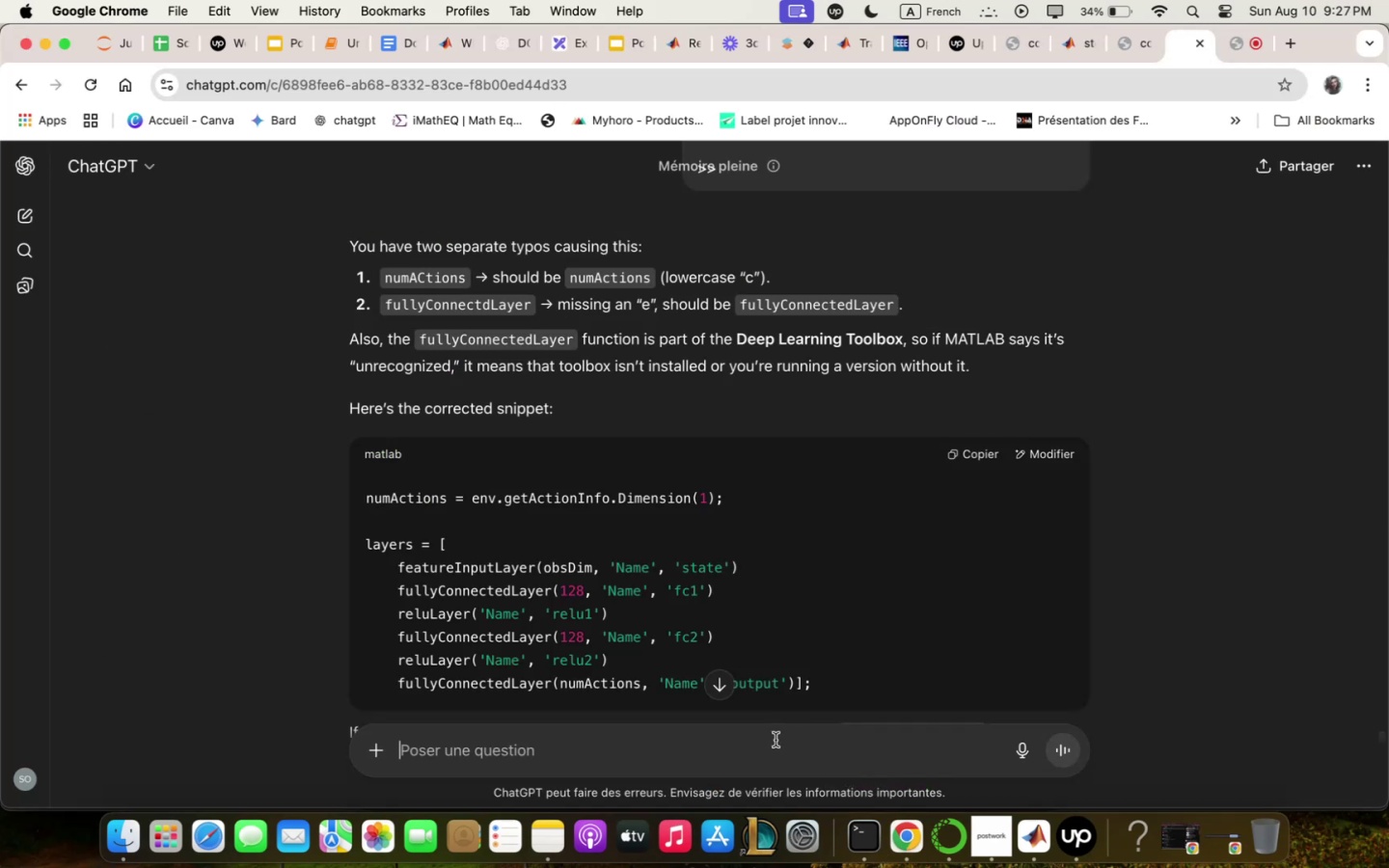 
key(Meta+V)
 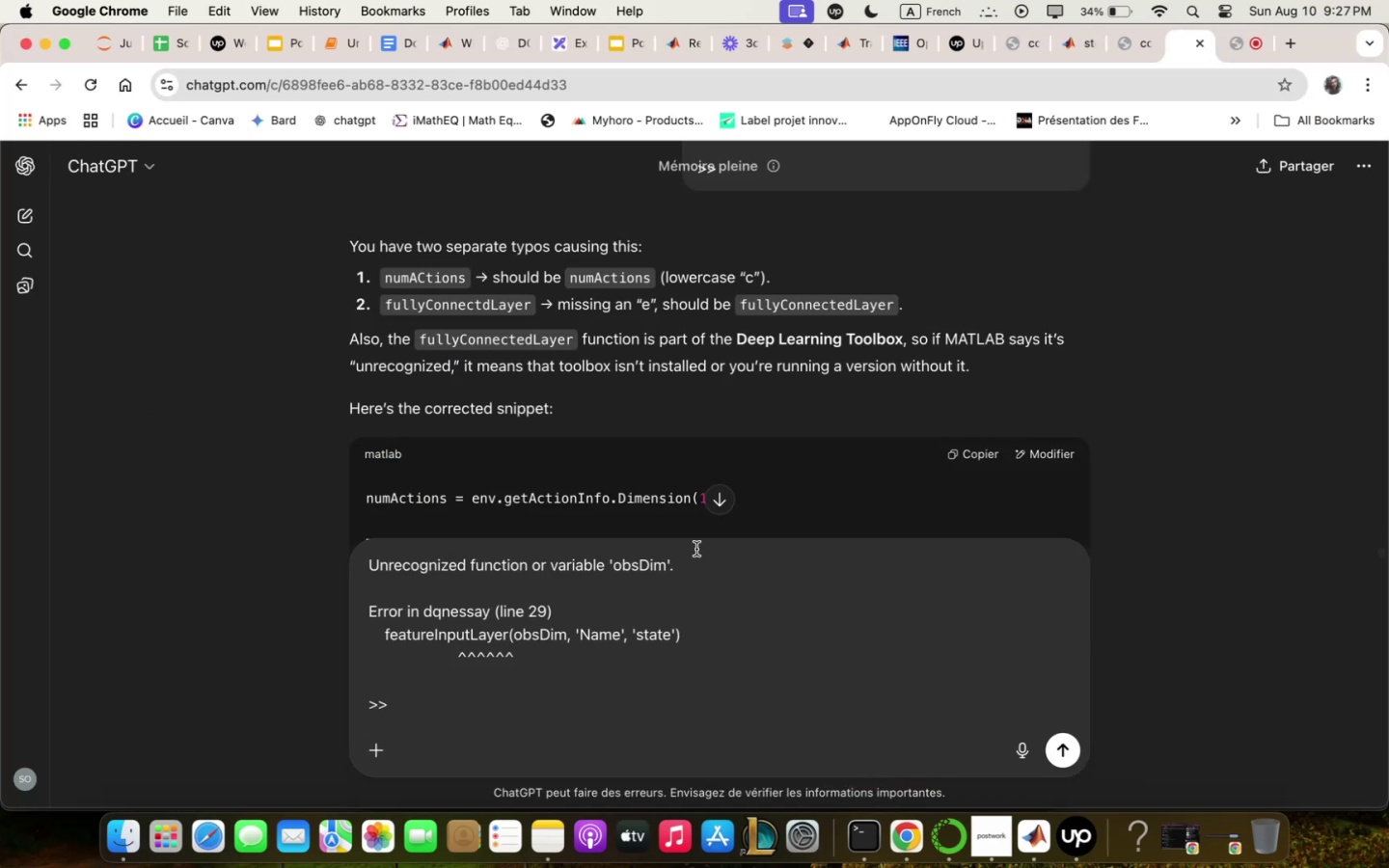 
scroll: coordinate [691, 608], scroll_direction: down, amount: 4.0
 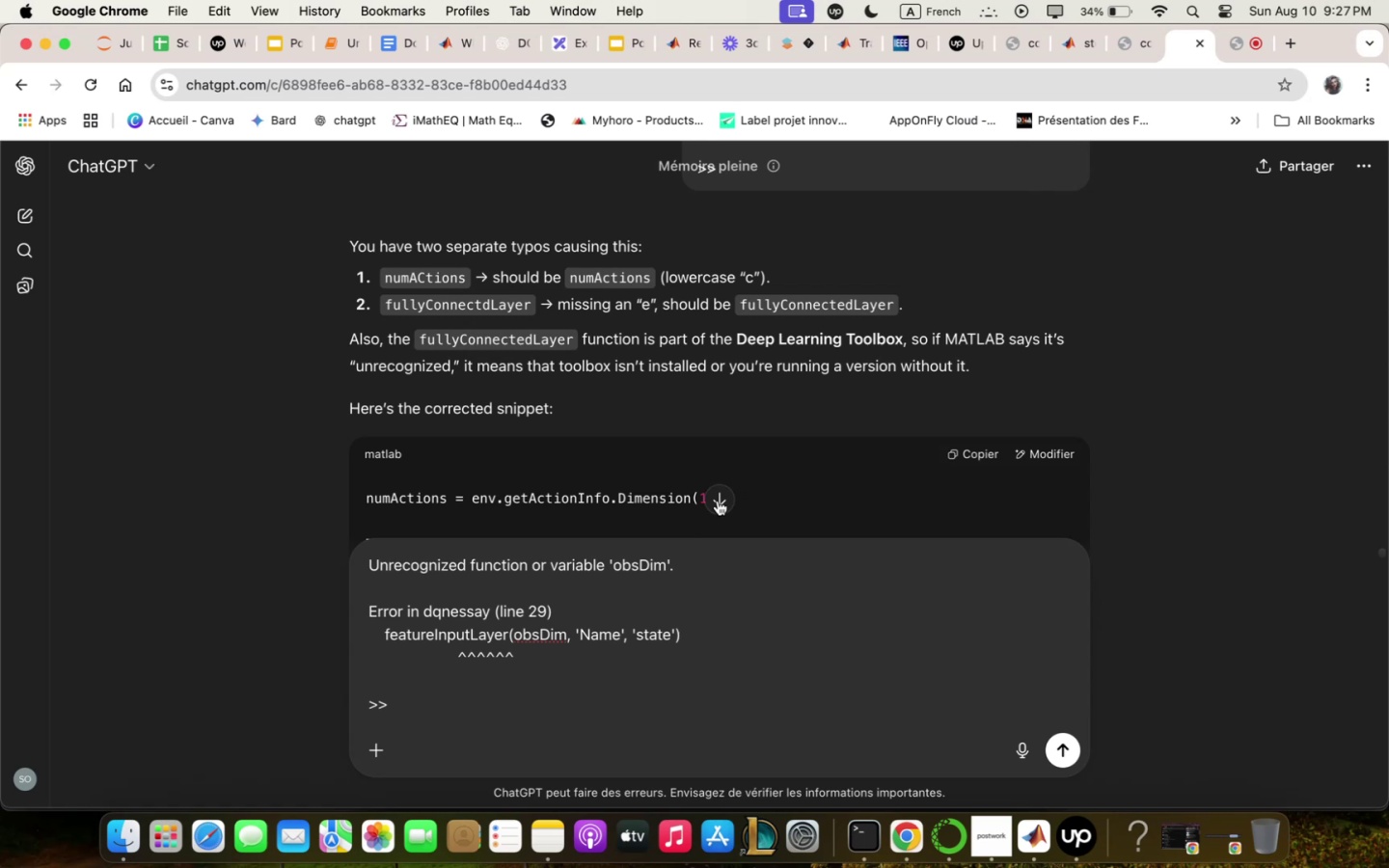 
left_click([718, 501])
 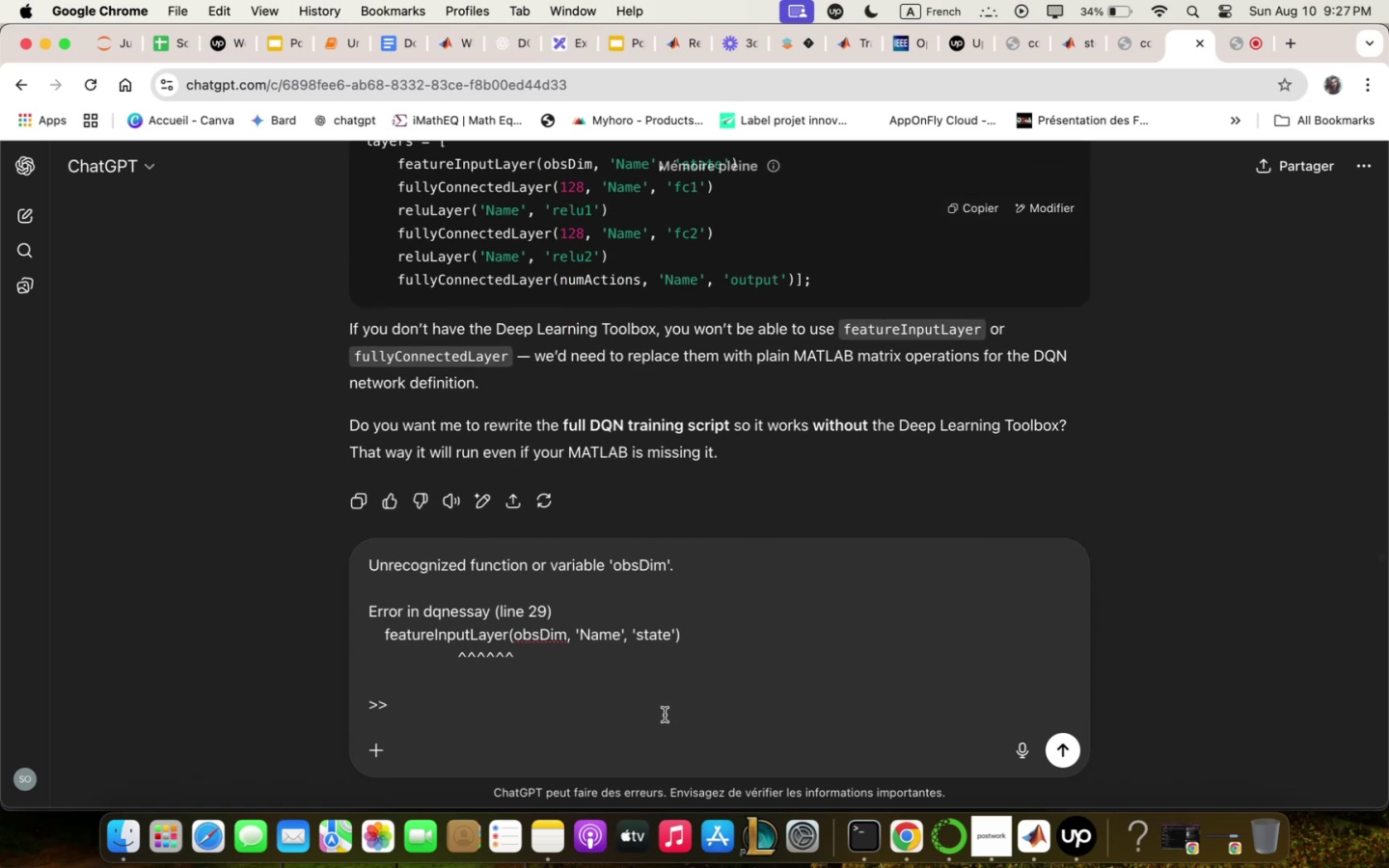 
wait(6.76)
 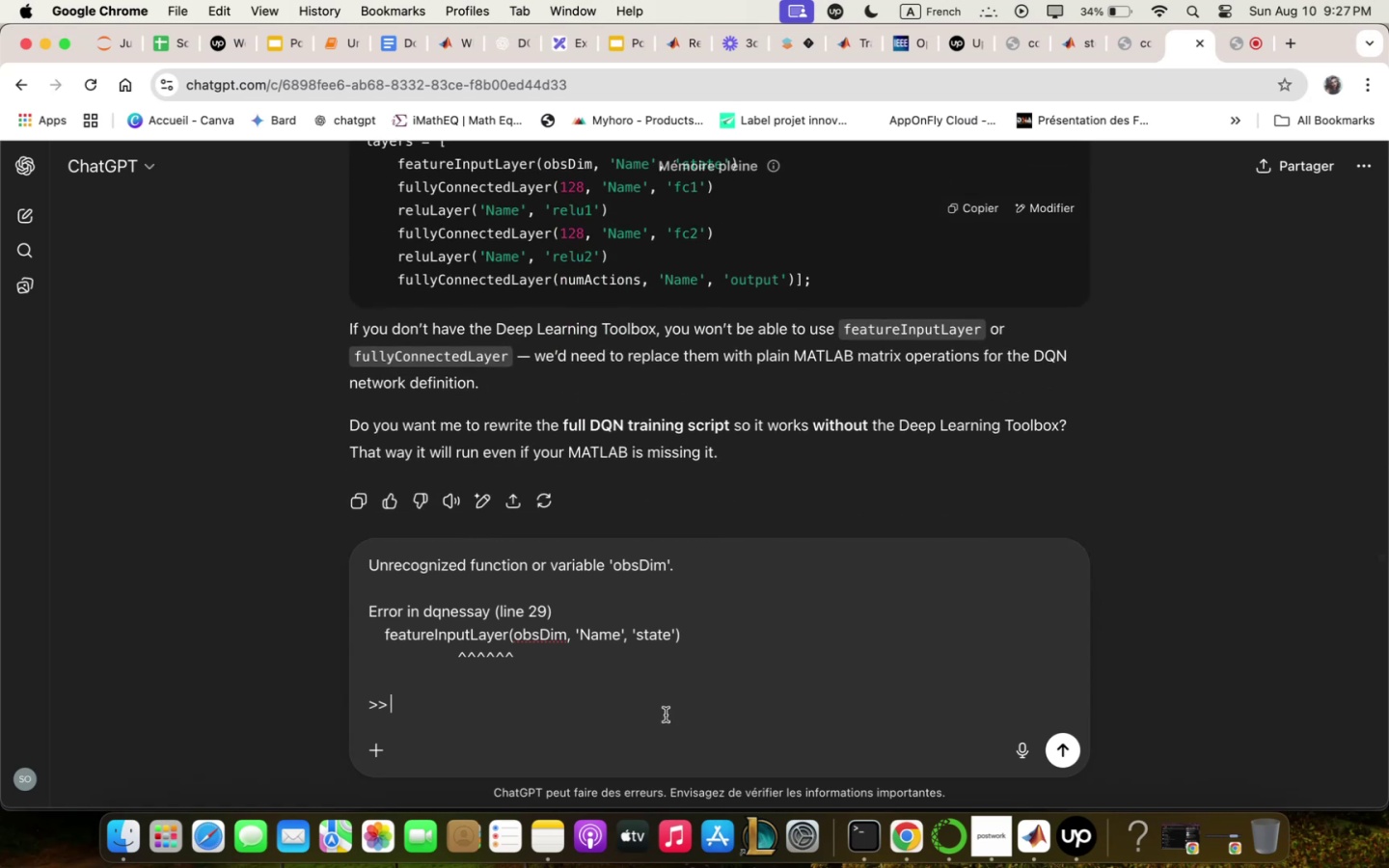 
key(Enter)
 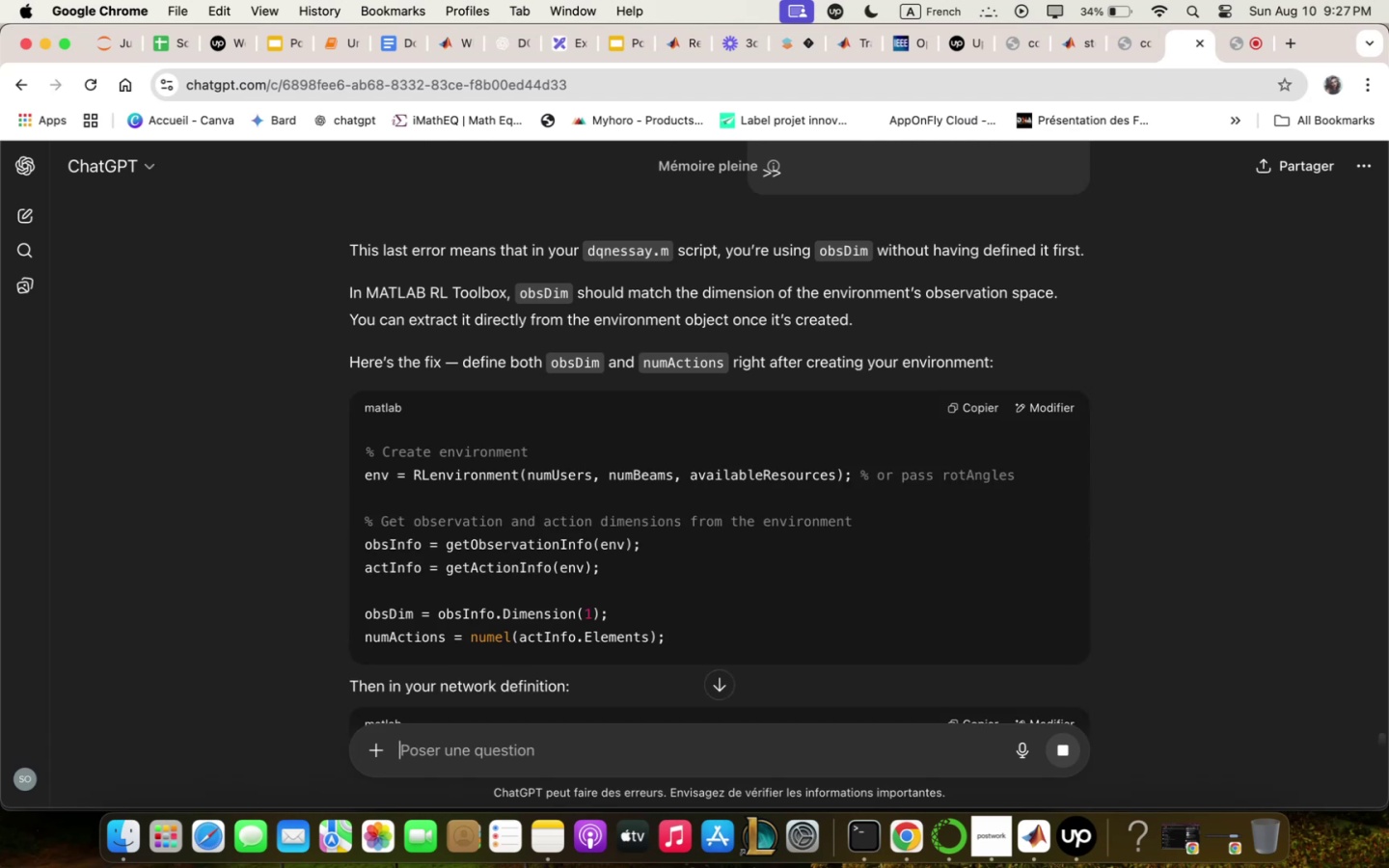 
wait(5.99)
 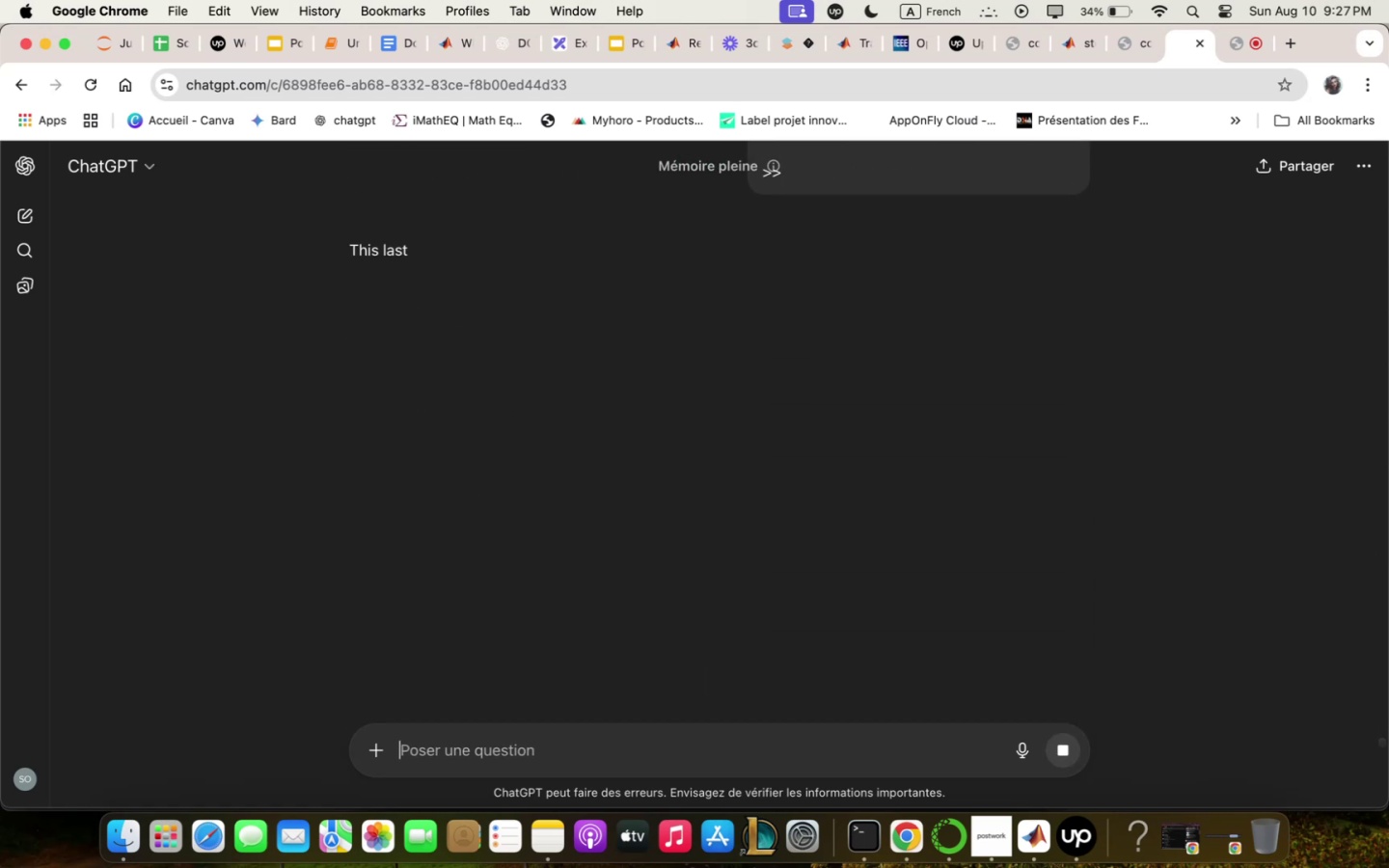 
scroll: coordinate [871, 564], scroll_direction: down, amount: 8.0
 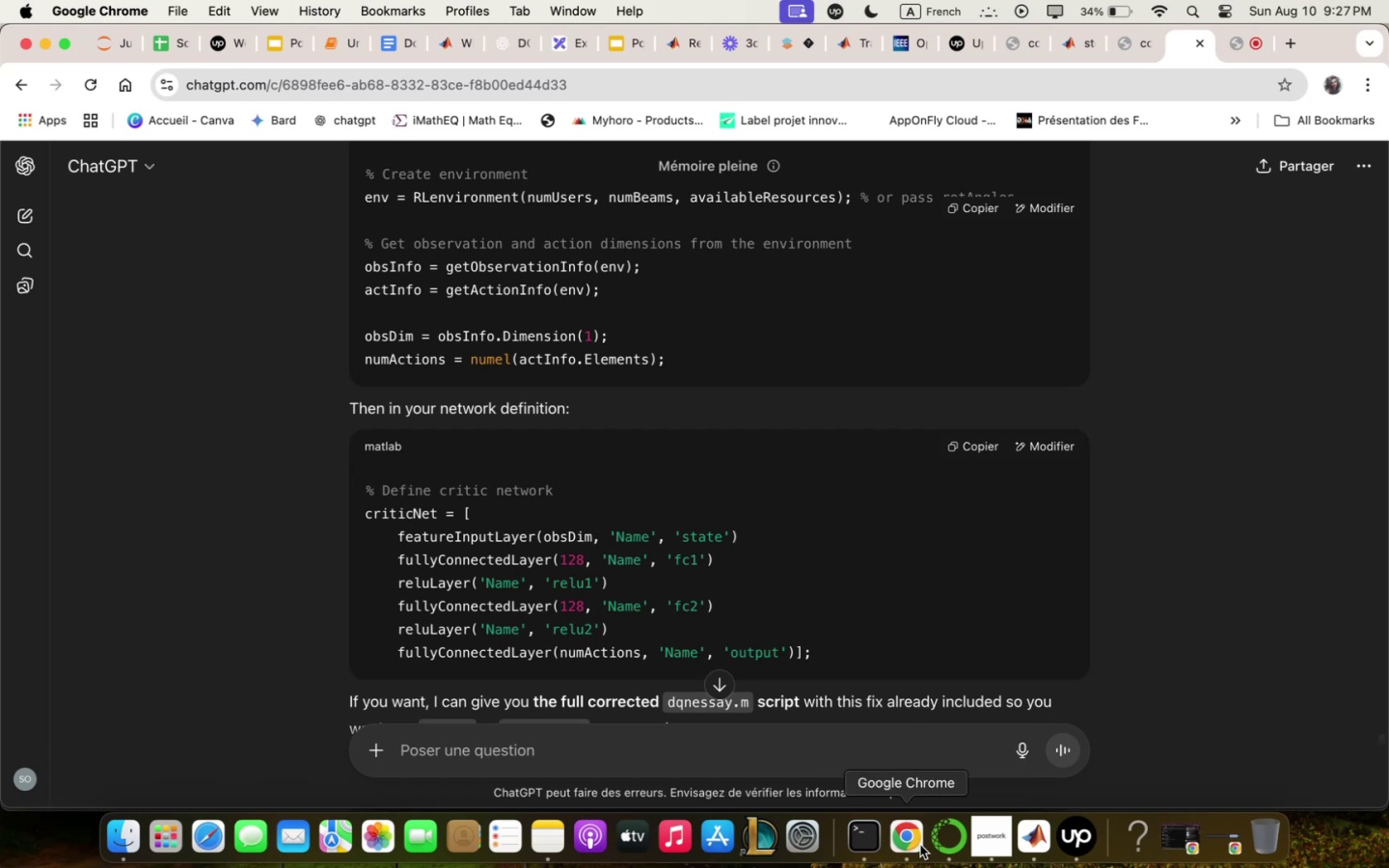 
left_click([1048, 844])
 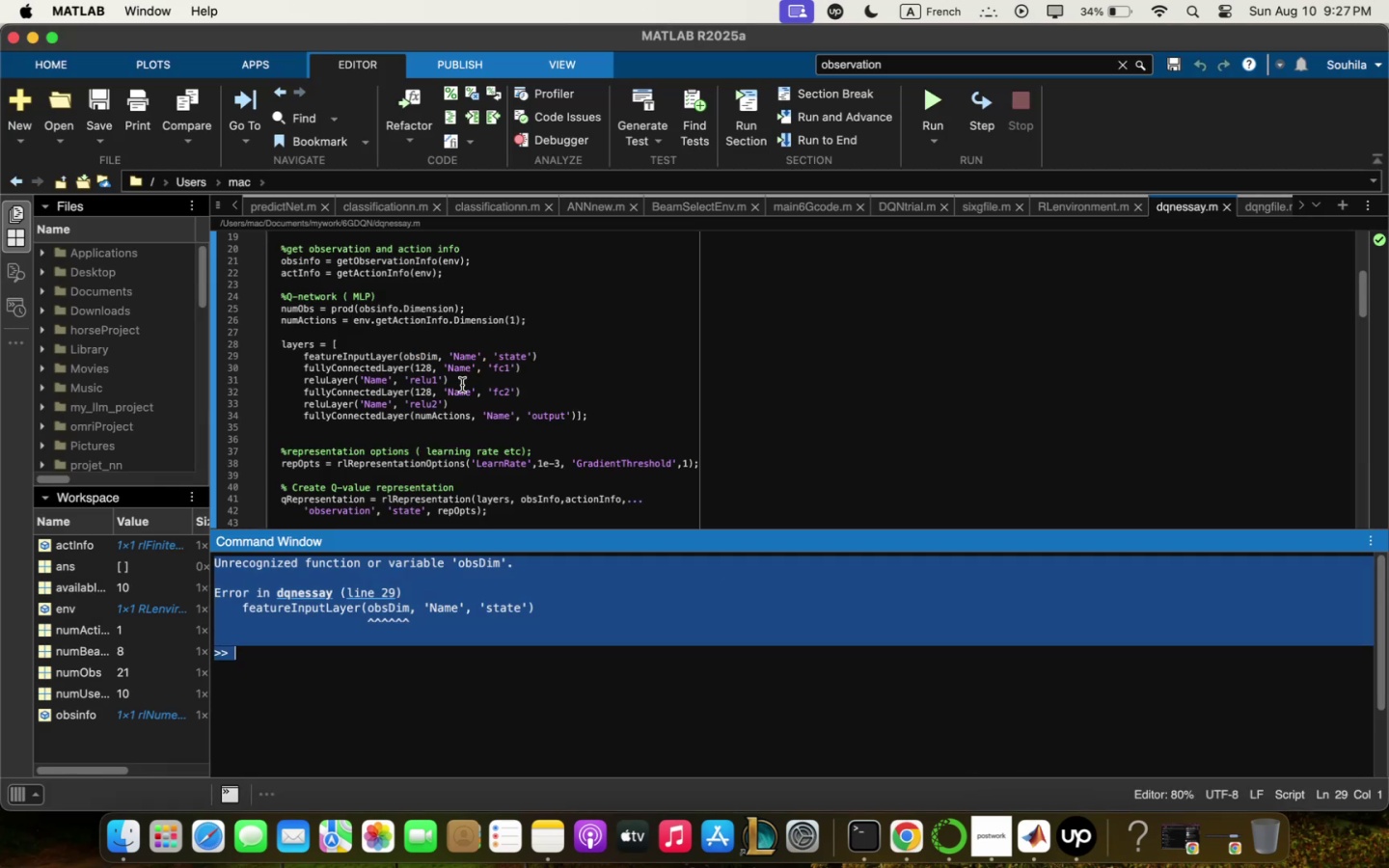 
scroll: coordinate [361, 356], scroll_direction: down, amount: 17.0
 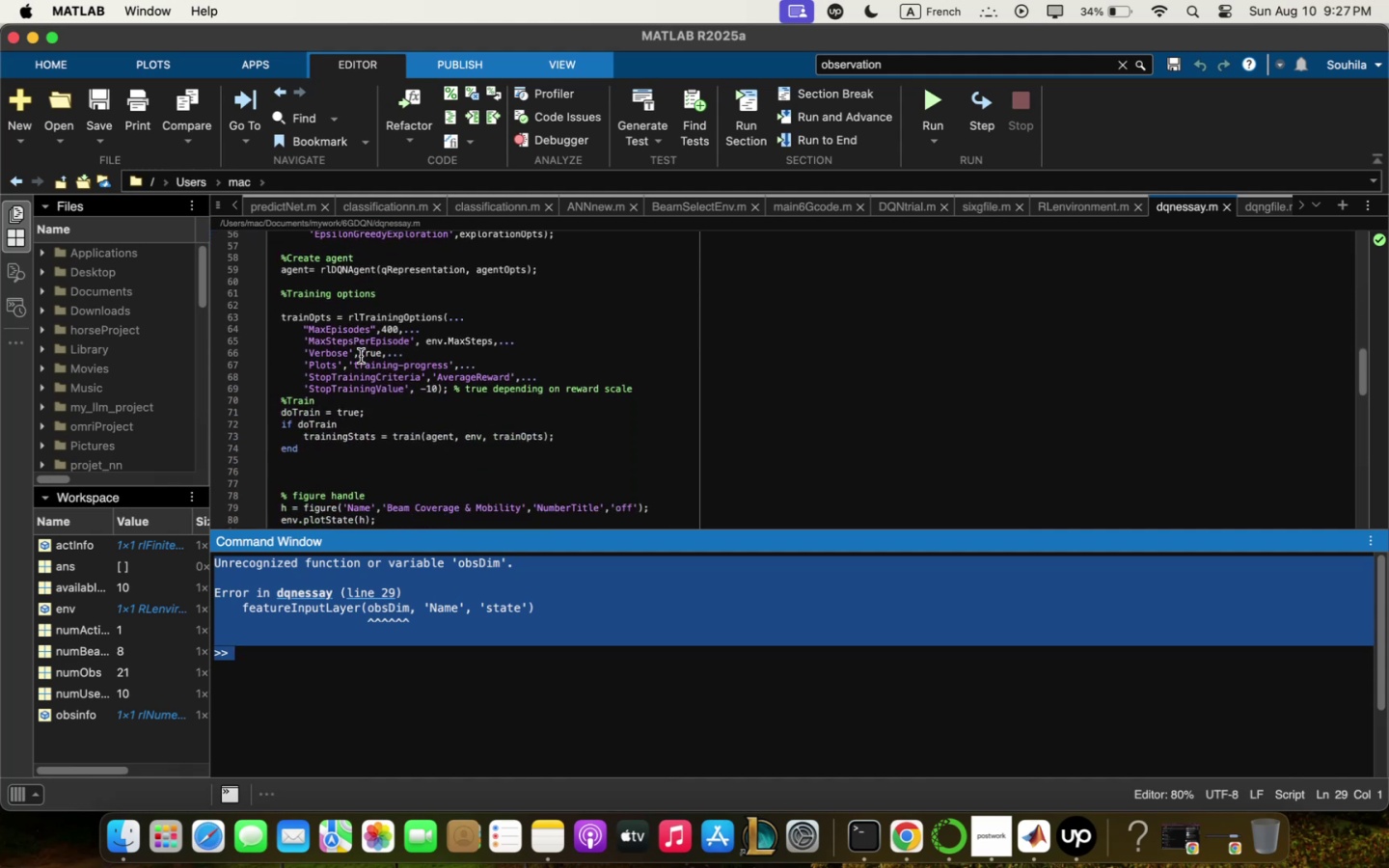 
scroll: coordinate [361, 357], scroll_direction: up, amount: 20.0
 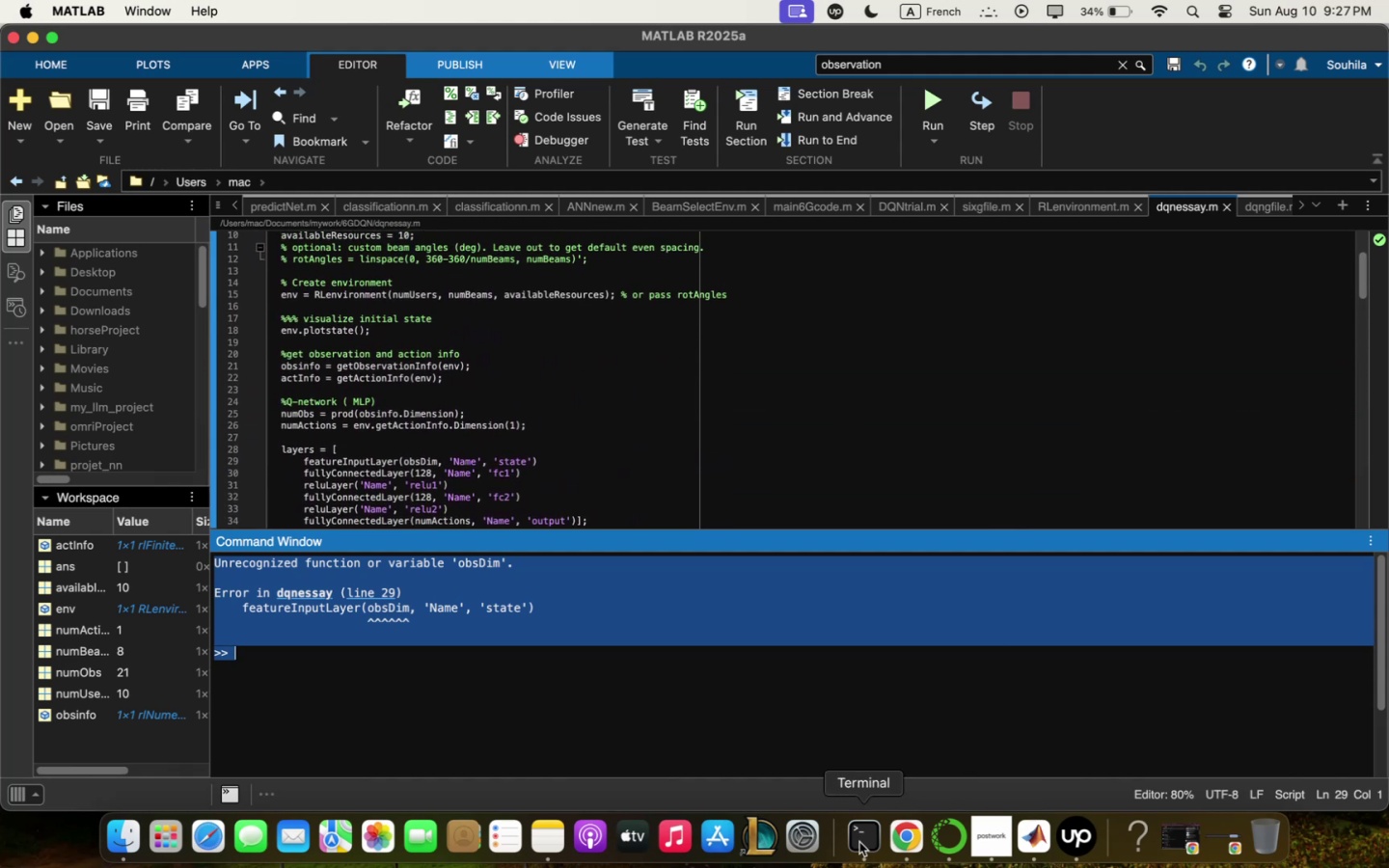 
left_click([905, 840])
 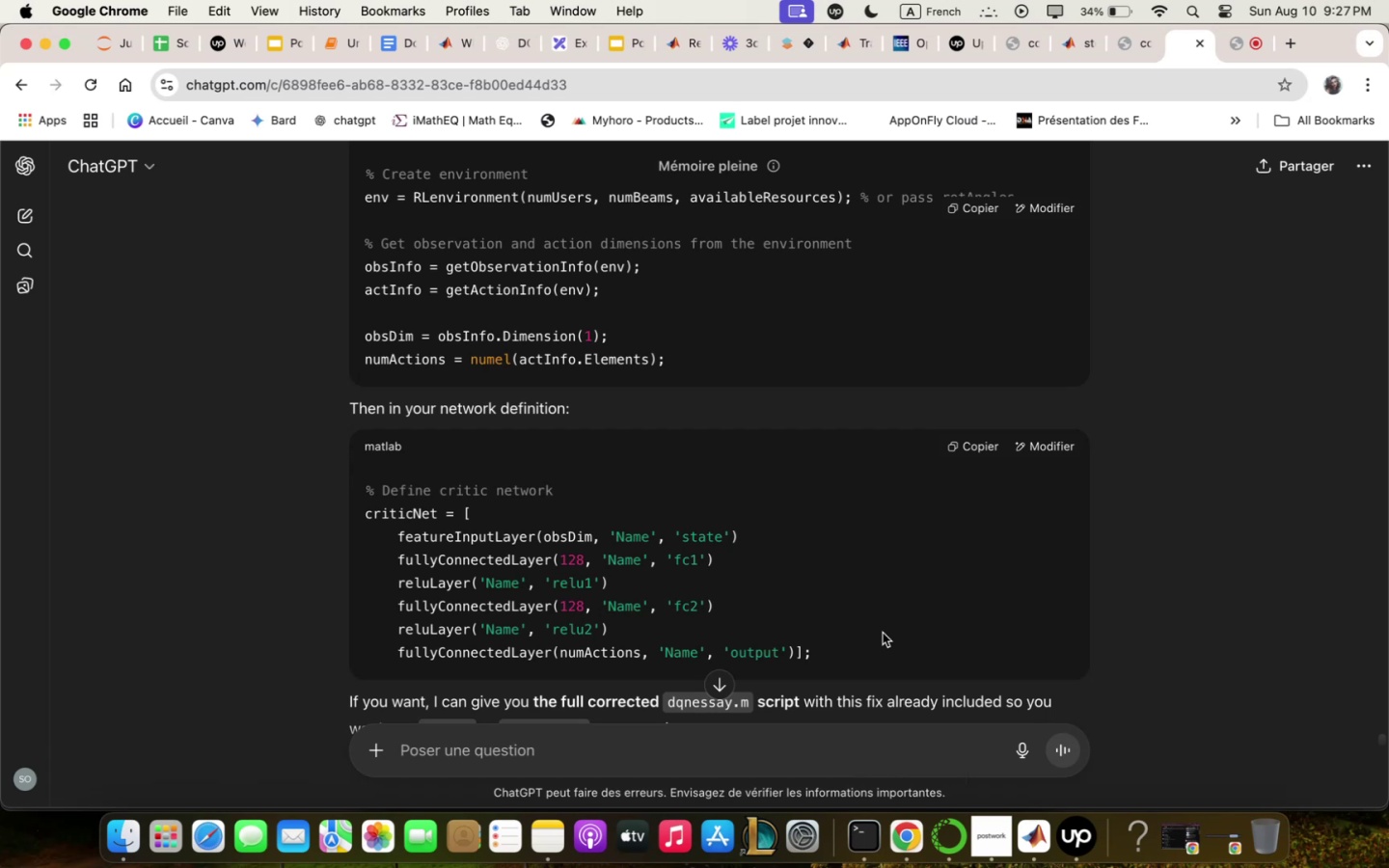 
scroll: coordinate [861, 676], scroll_direction: down, amount: 8.0
 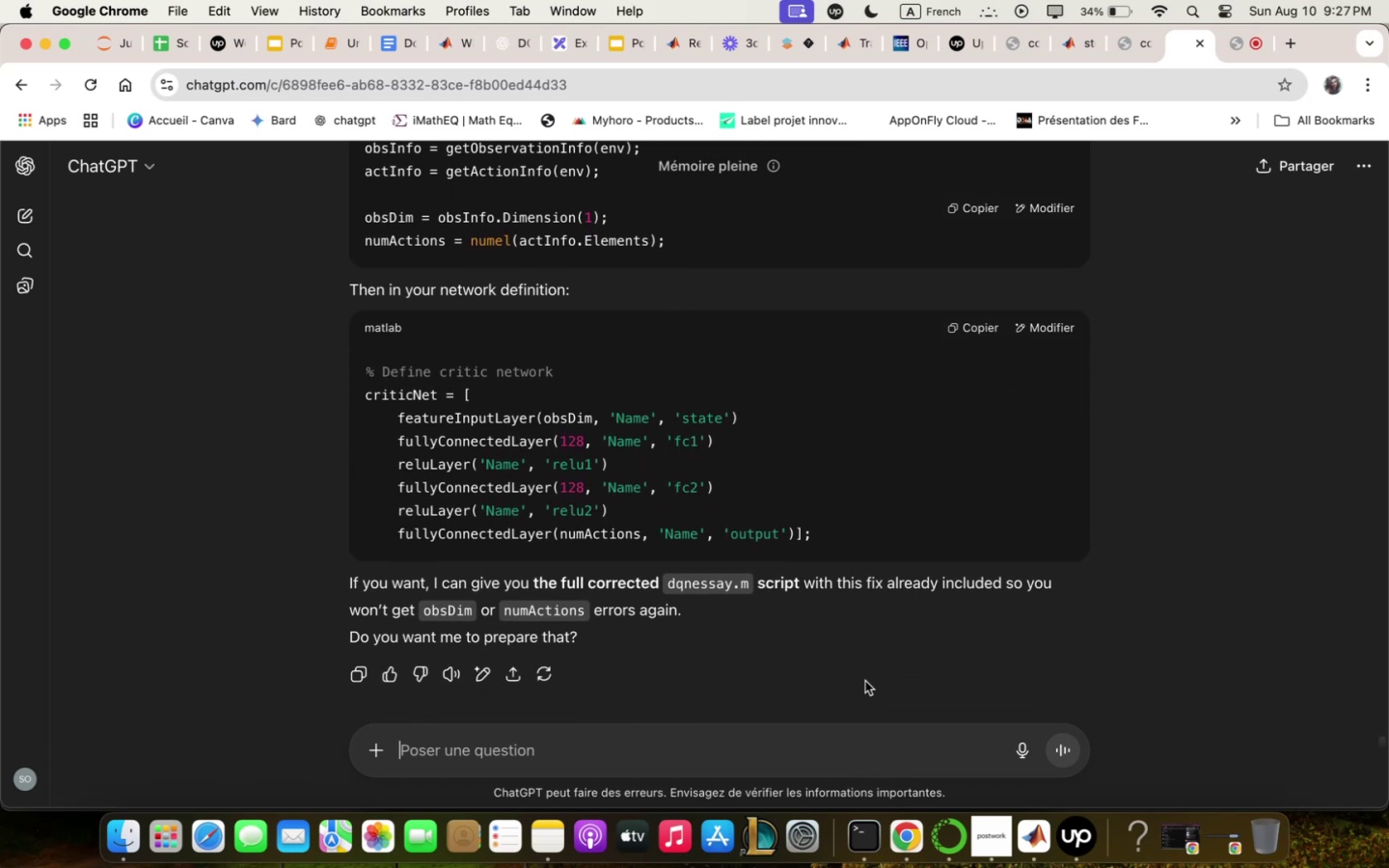 
type(yes full script)
 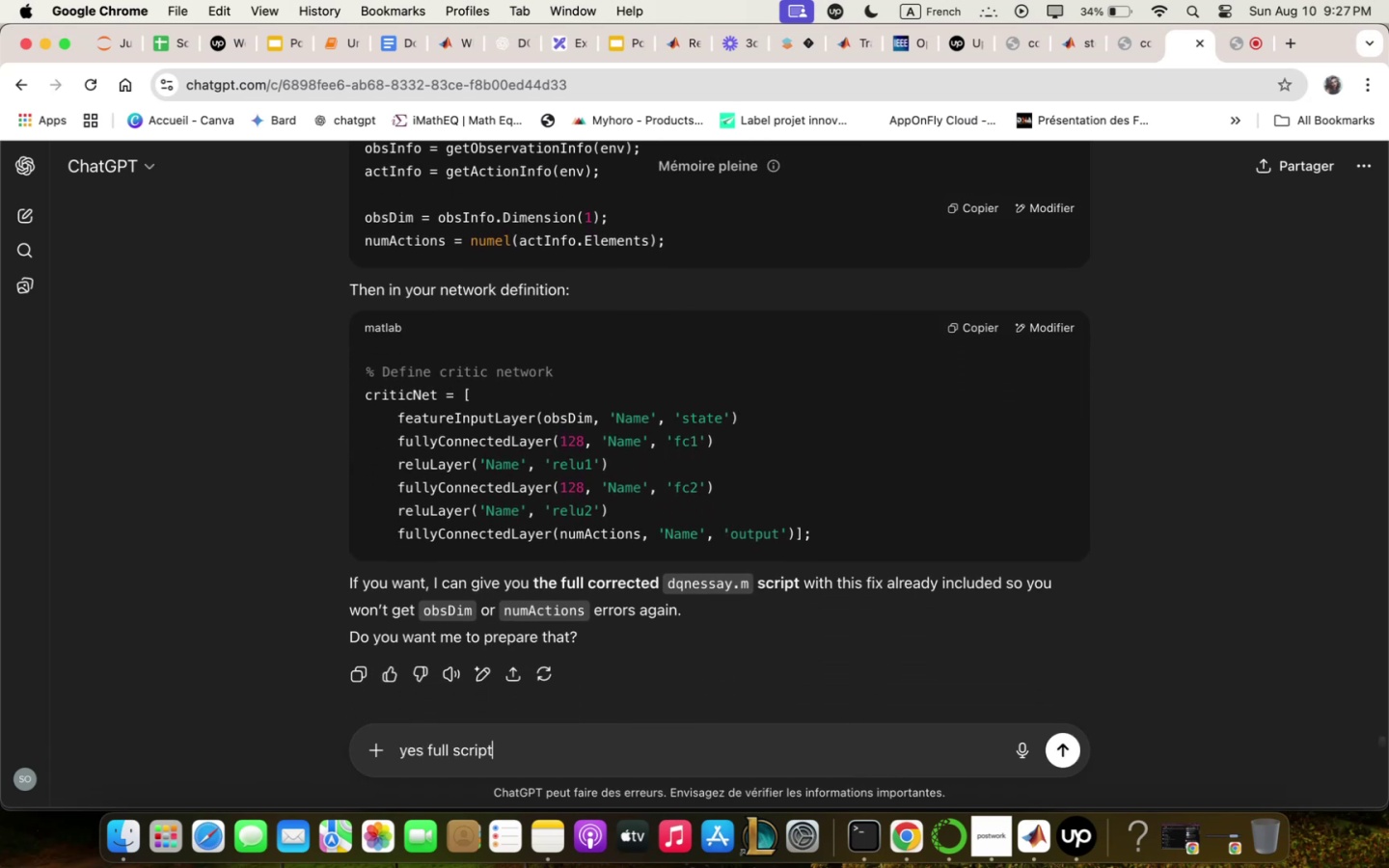 
key(Enter)
 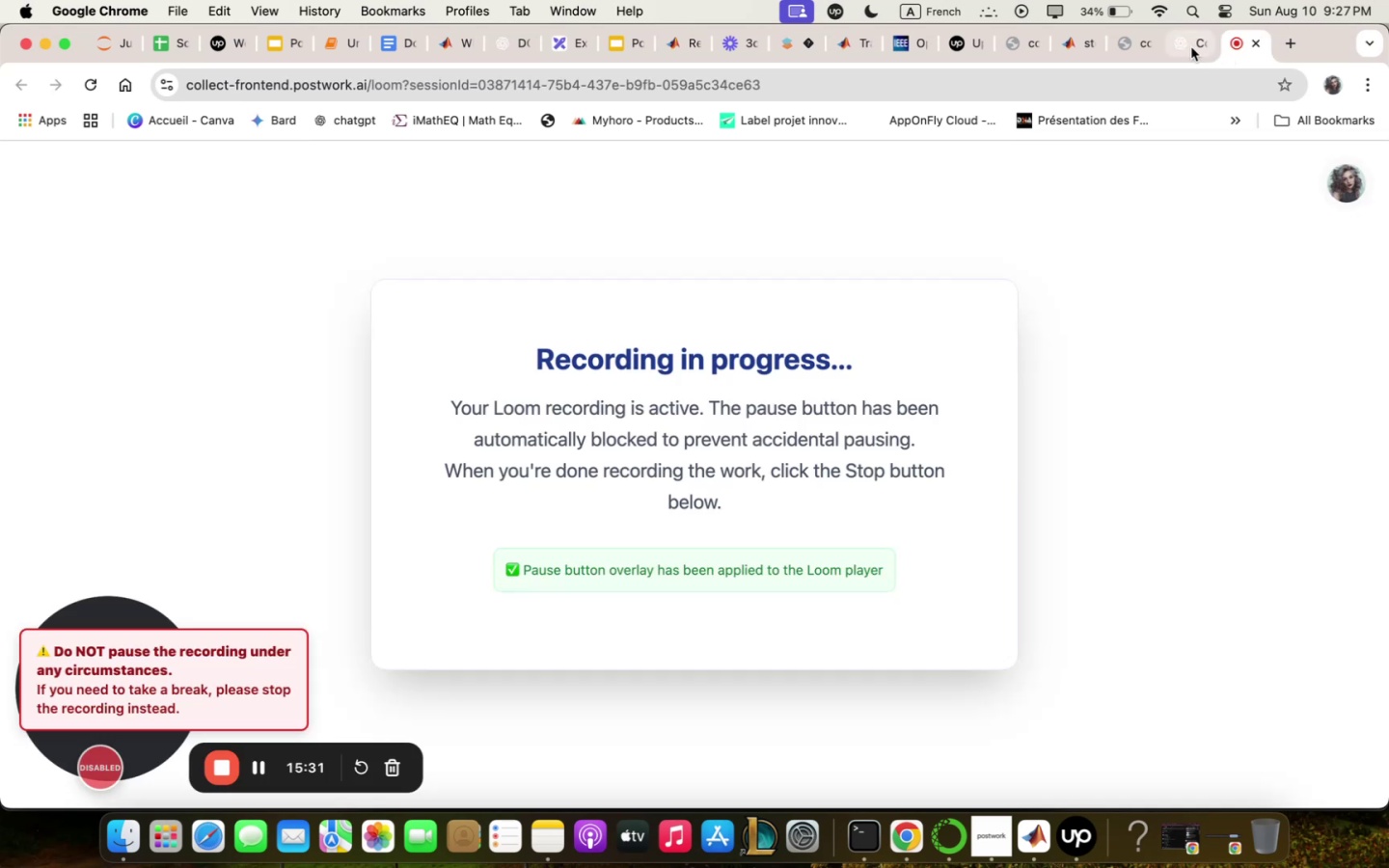 
wait(5.02)
 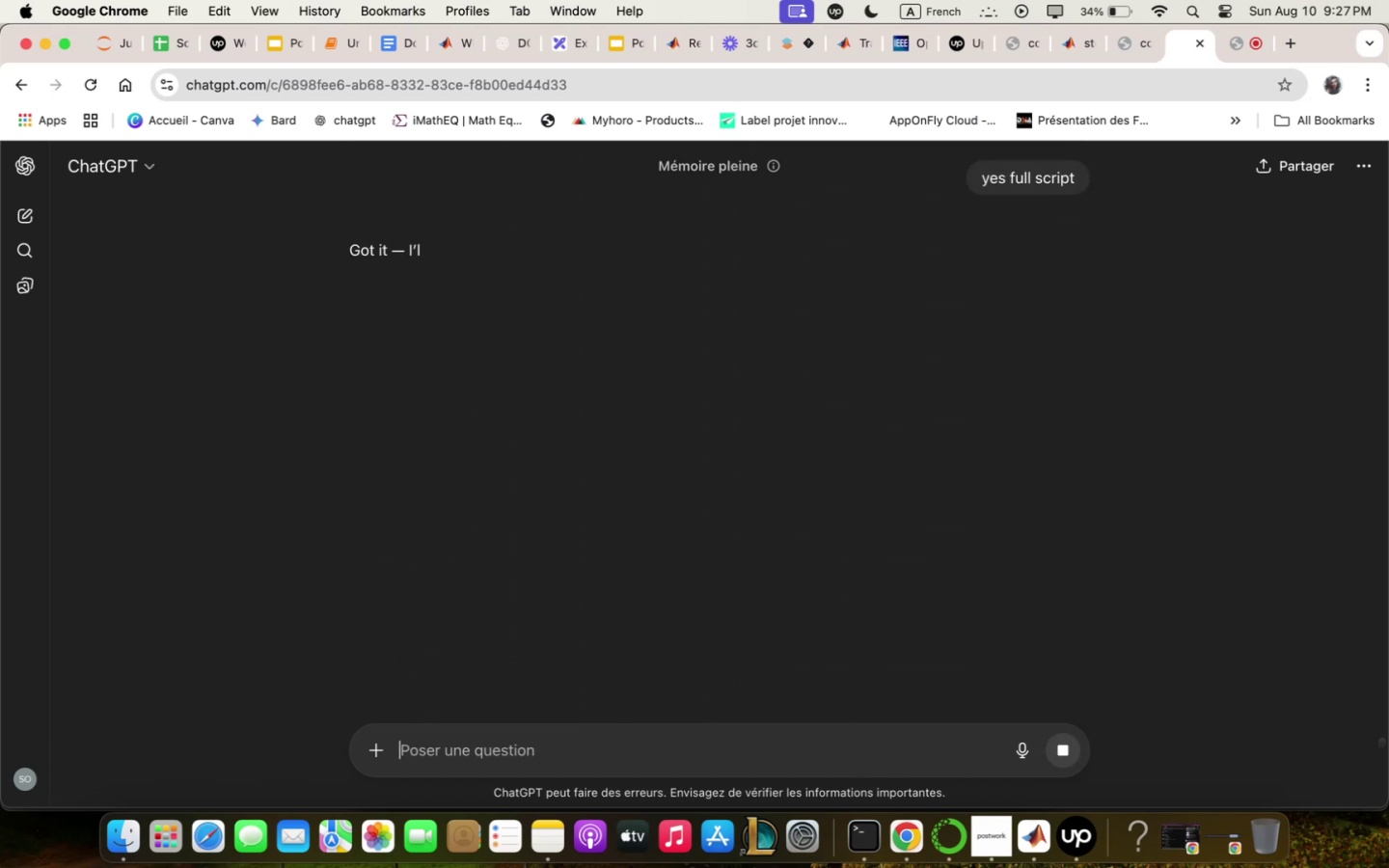 
left_click([1186, 44])
 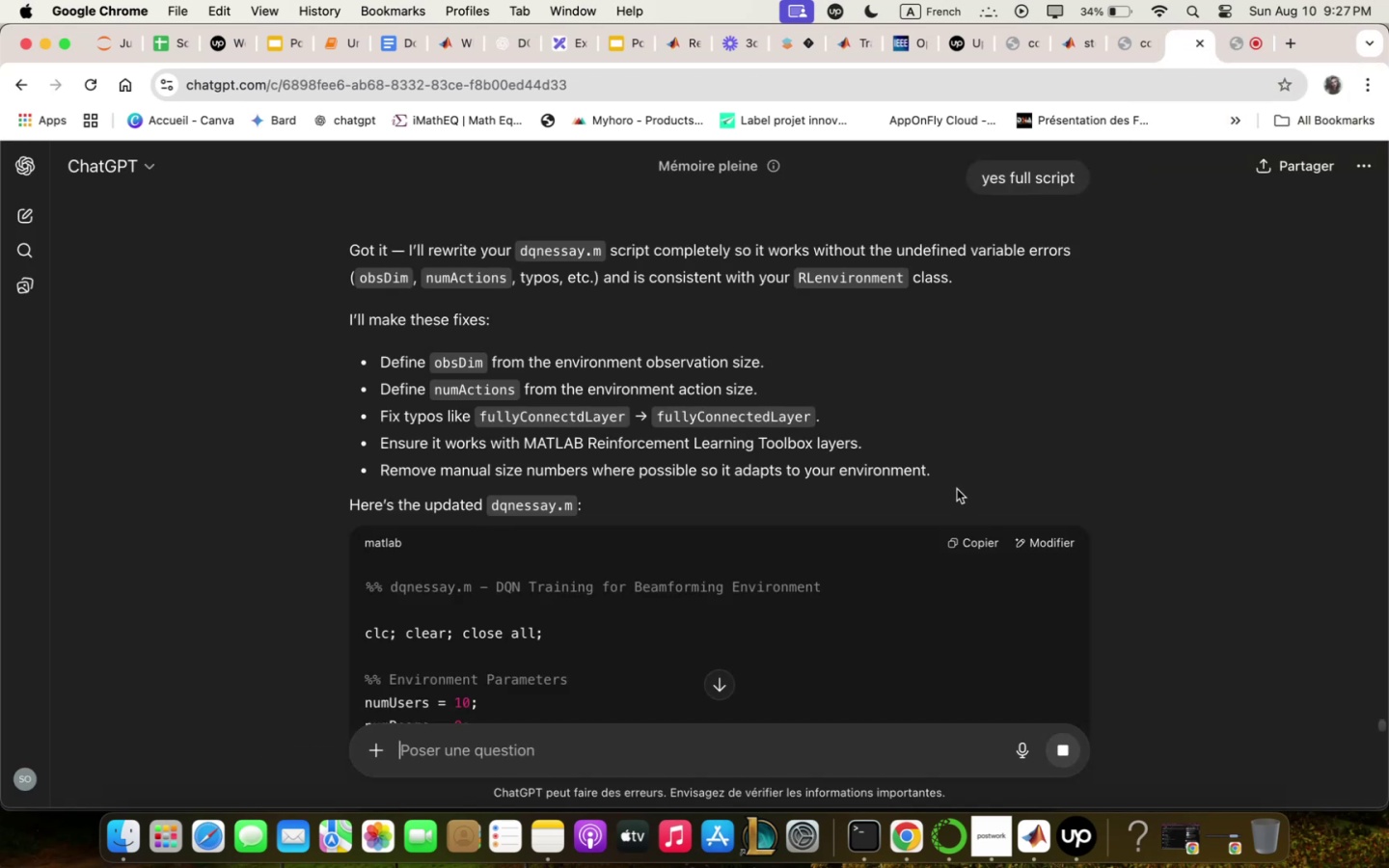 
scroll: coordinate [846, 460], scroll_direction: down, amount: 47.0
 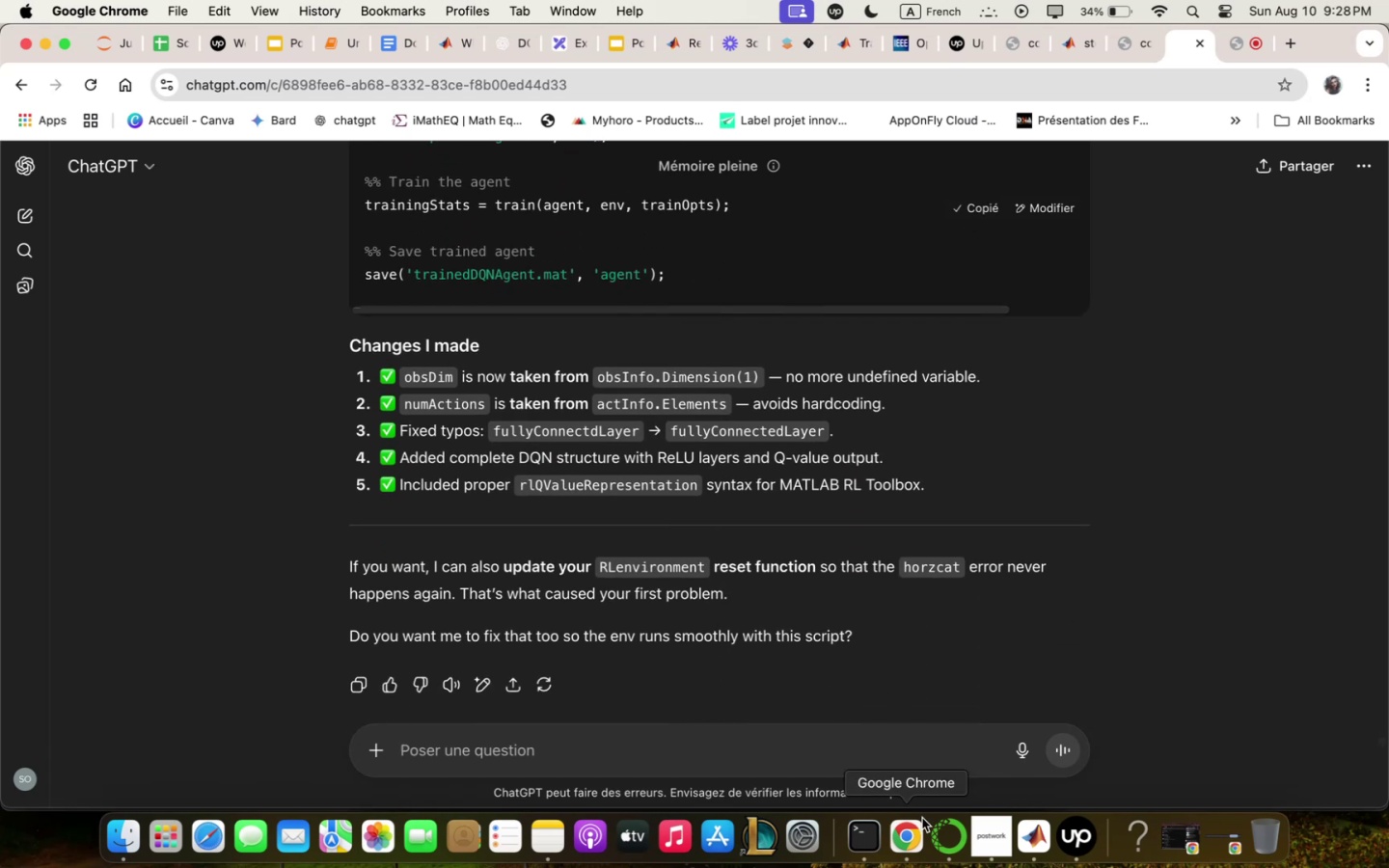 
left_click([902, 853])
 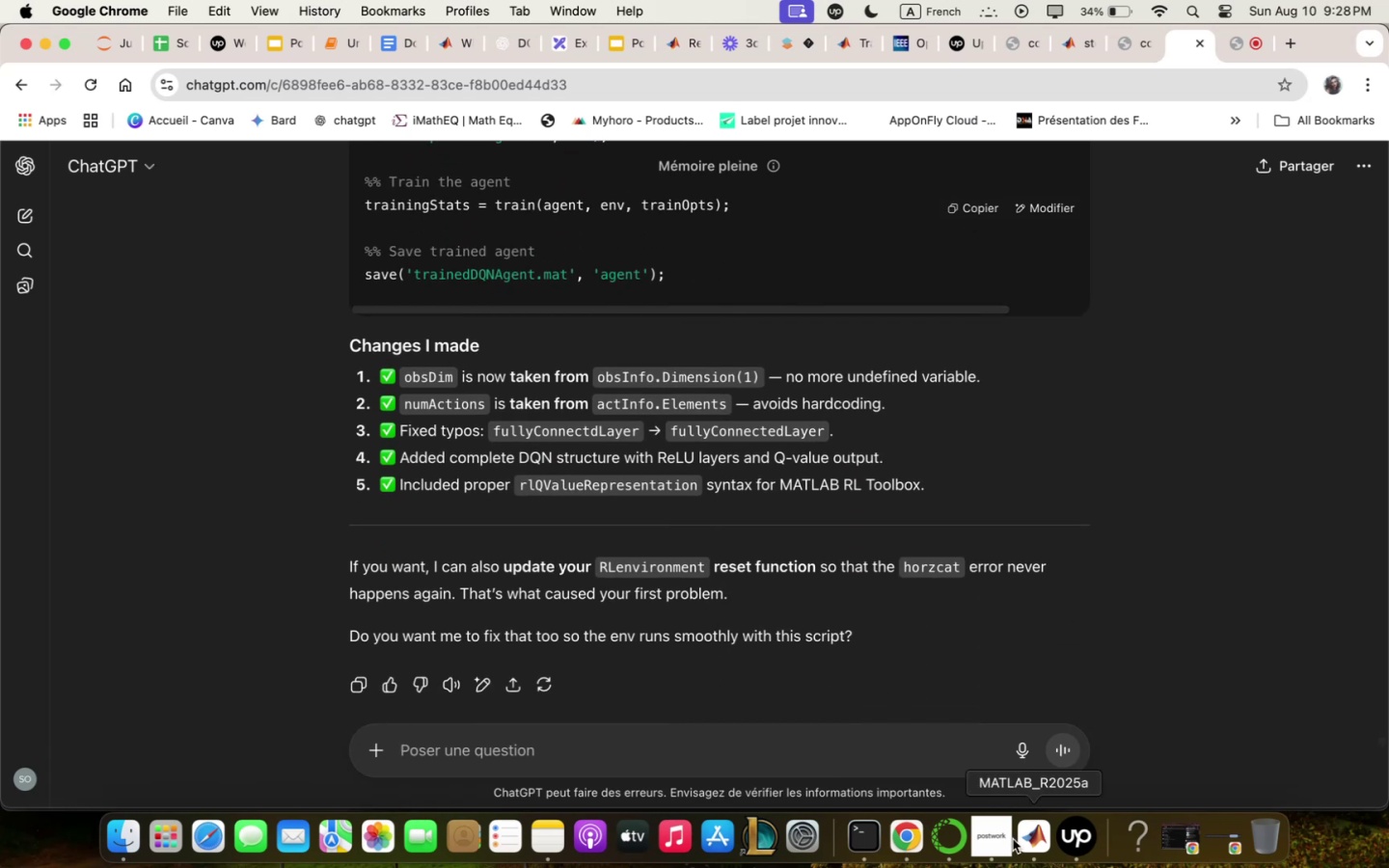 
left_click([1023, 840])
 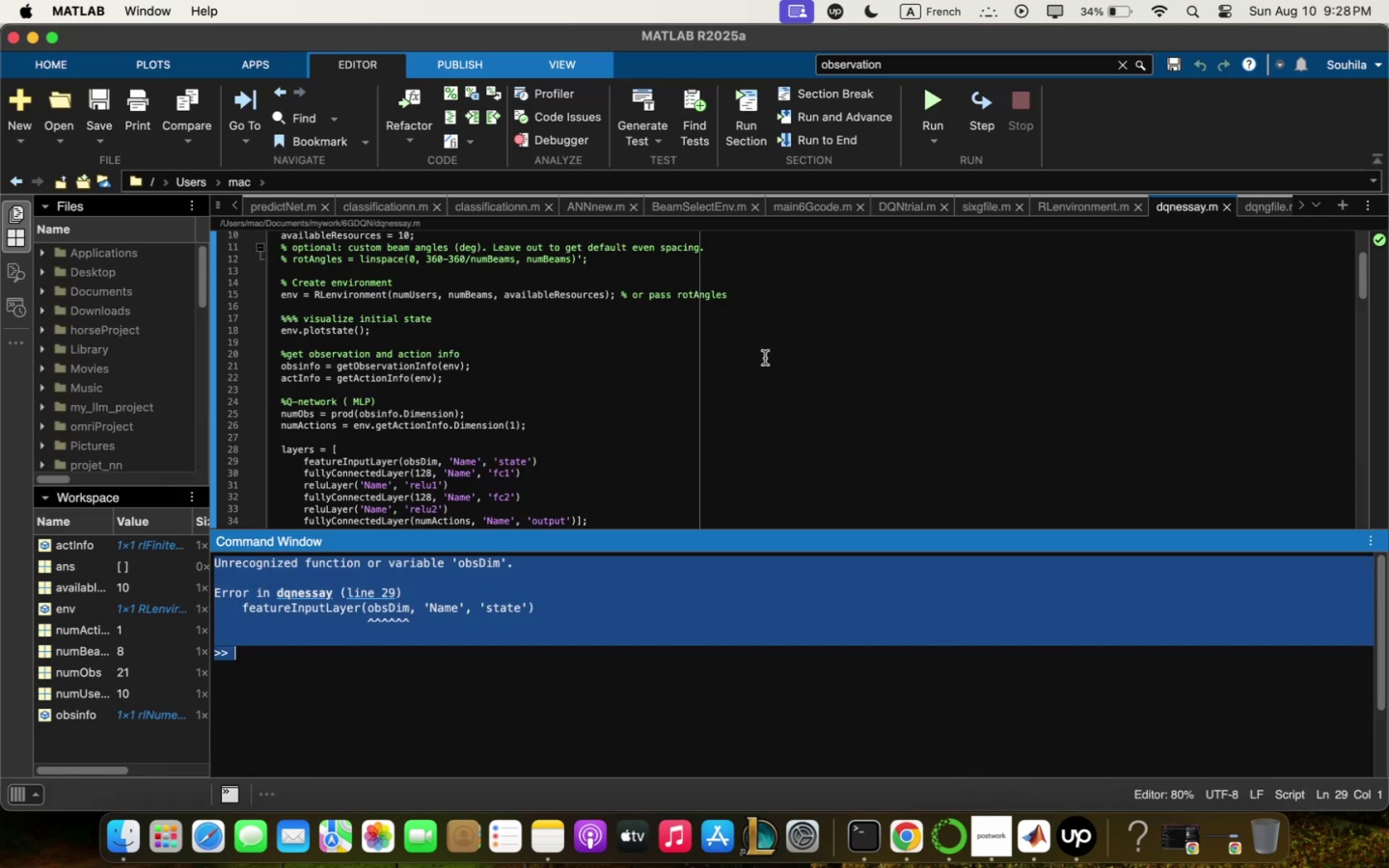 
key(Meta+Q)
 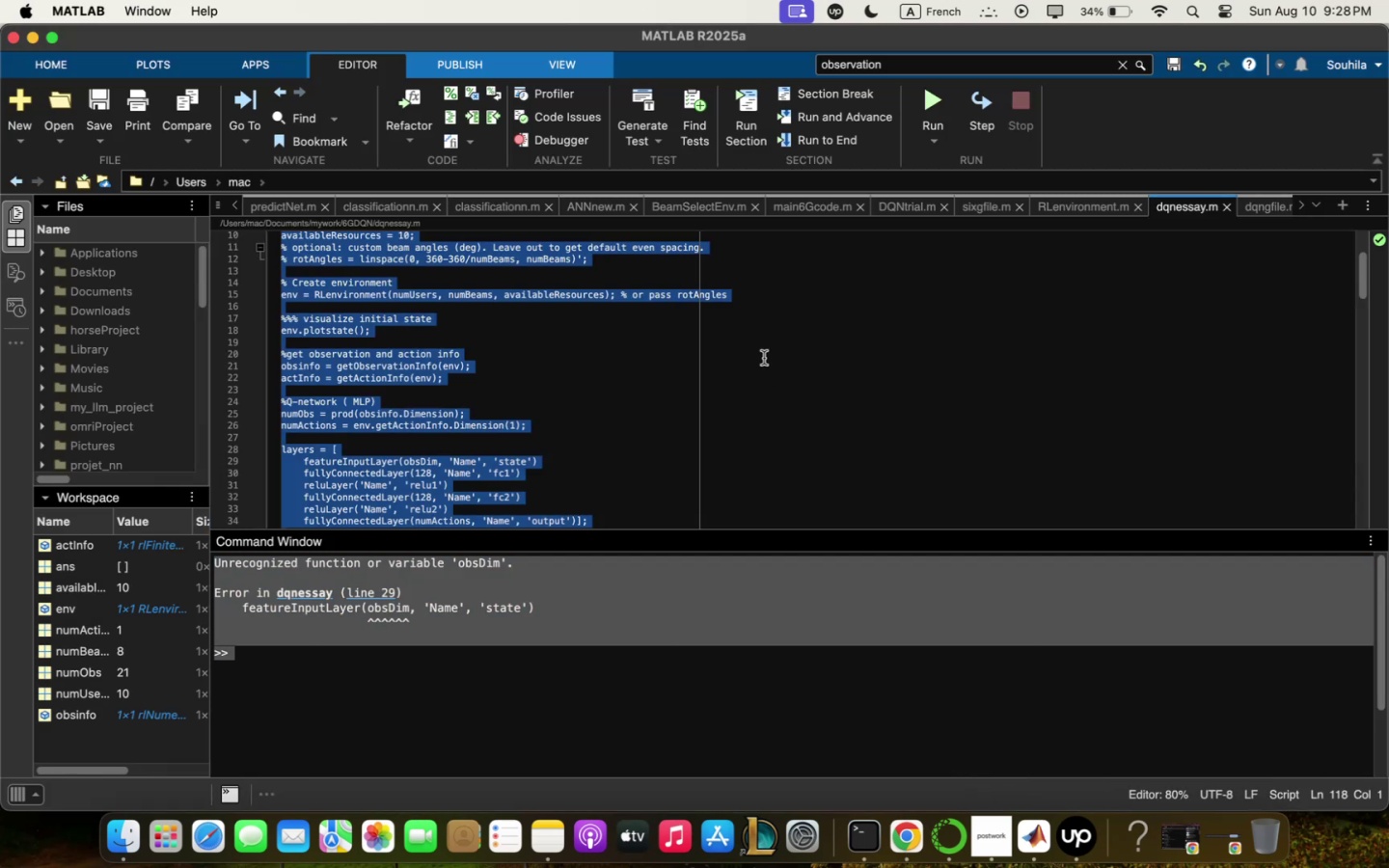 
key(Backspace)
 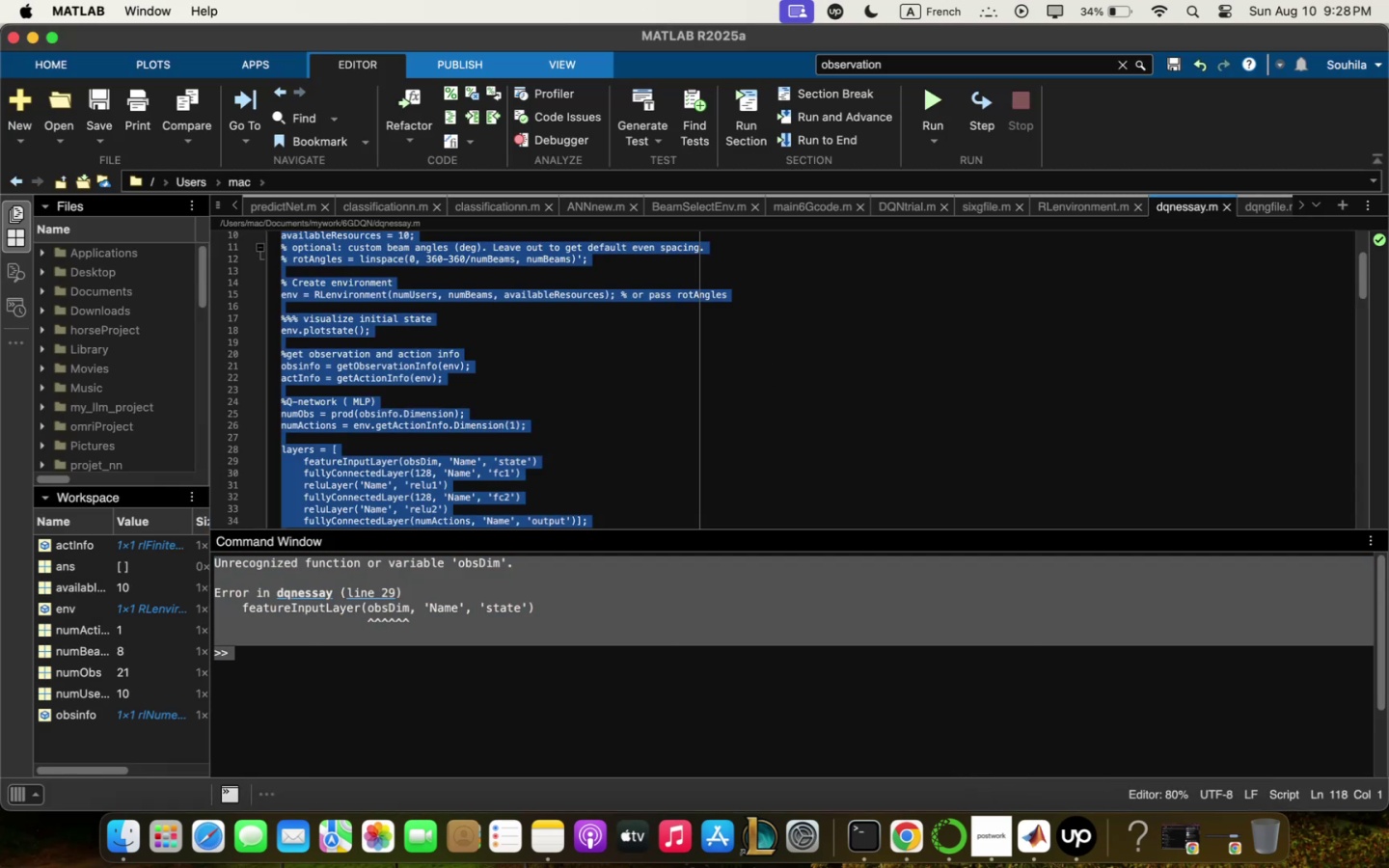 
key(Meta+V)
 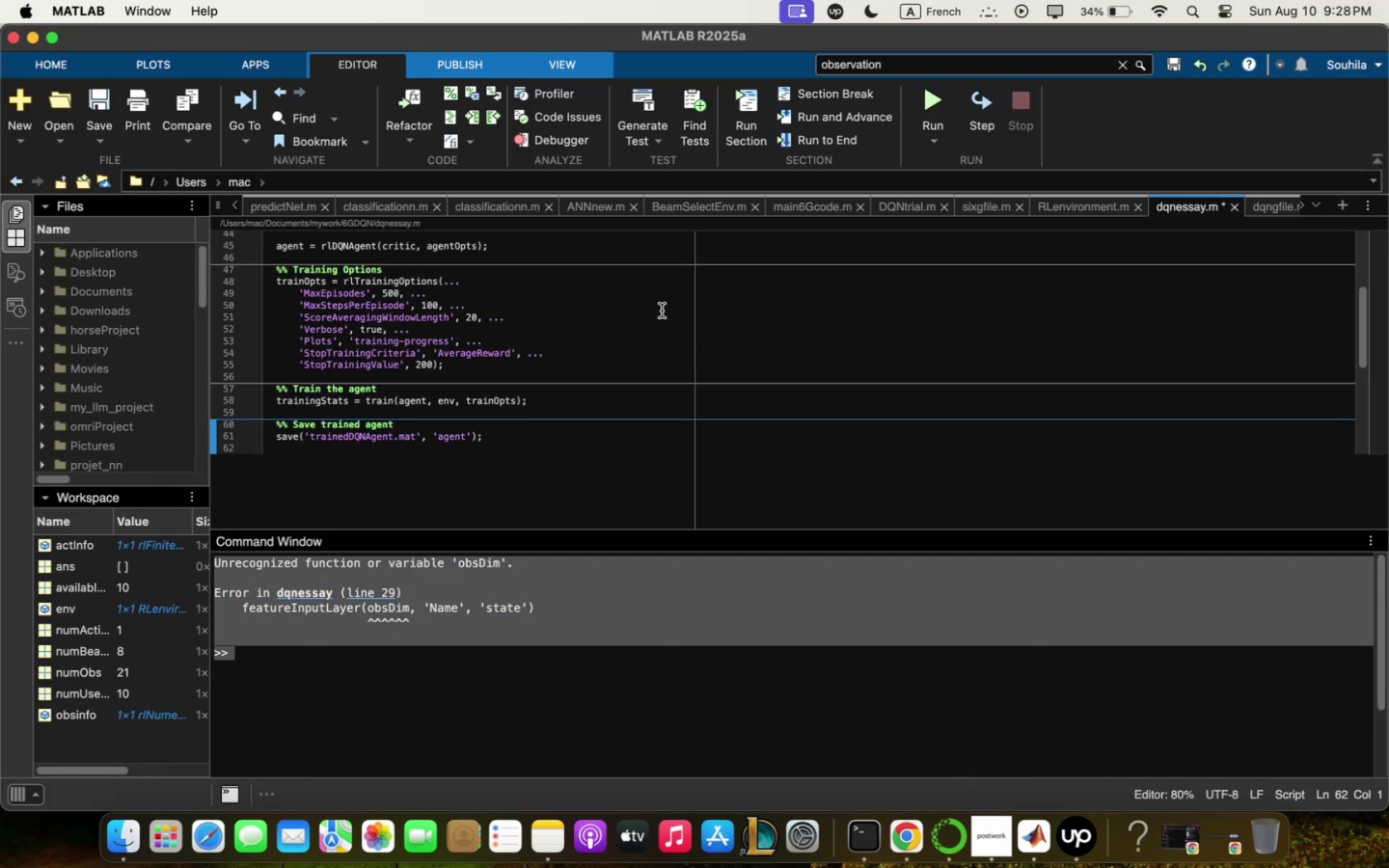 
scroll: coordinate [662, 314], scroll_direction: up, amount: 73.0
 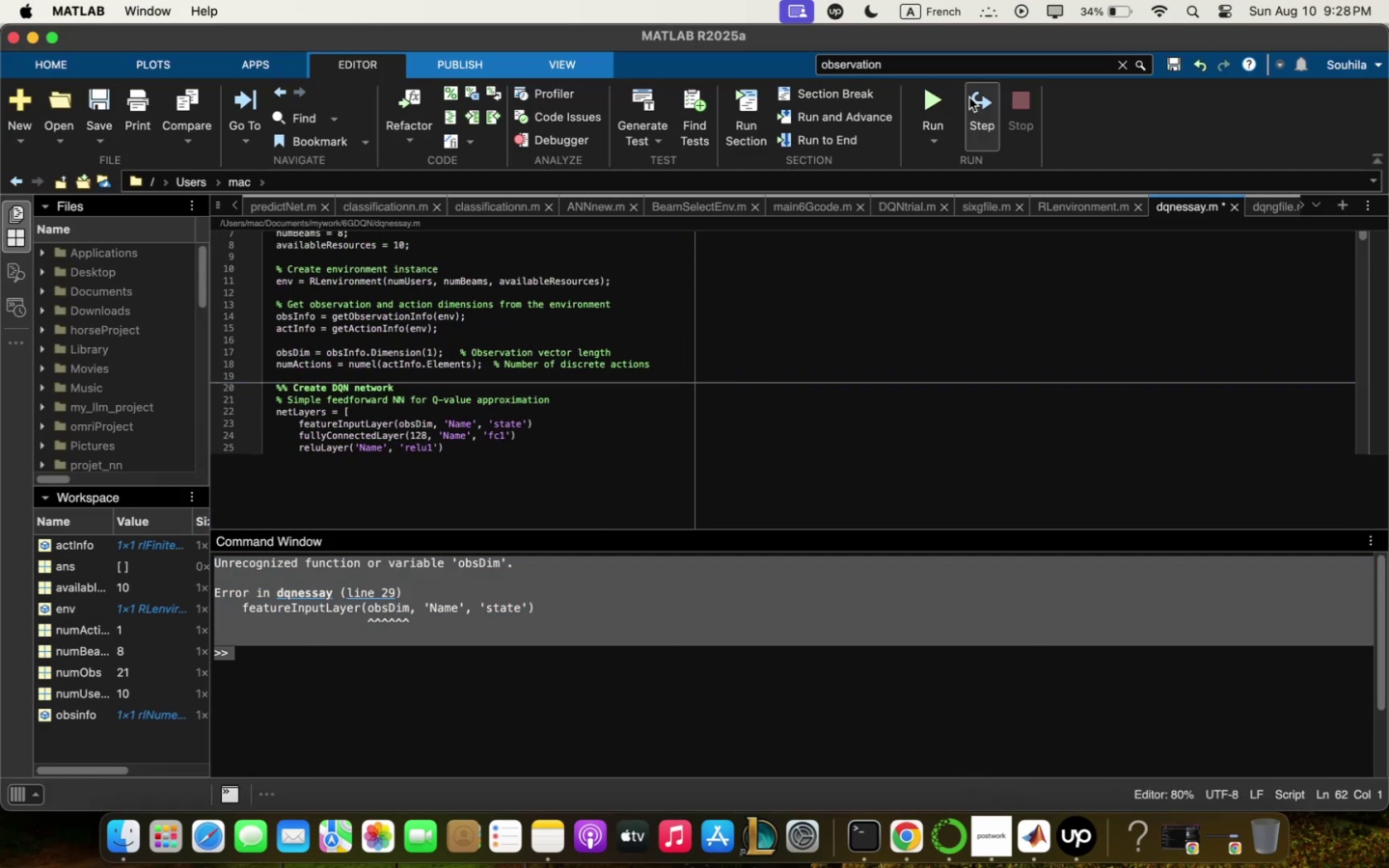 
mouse_move([911, 106])
 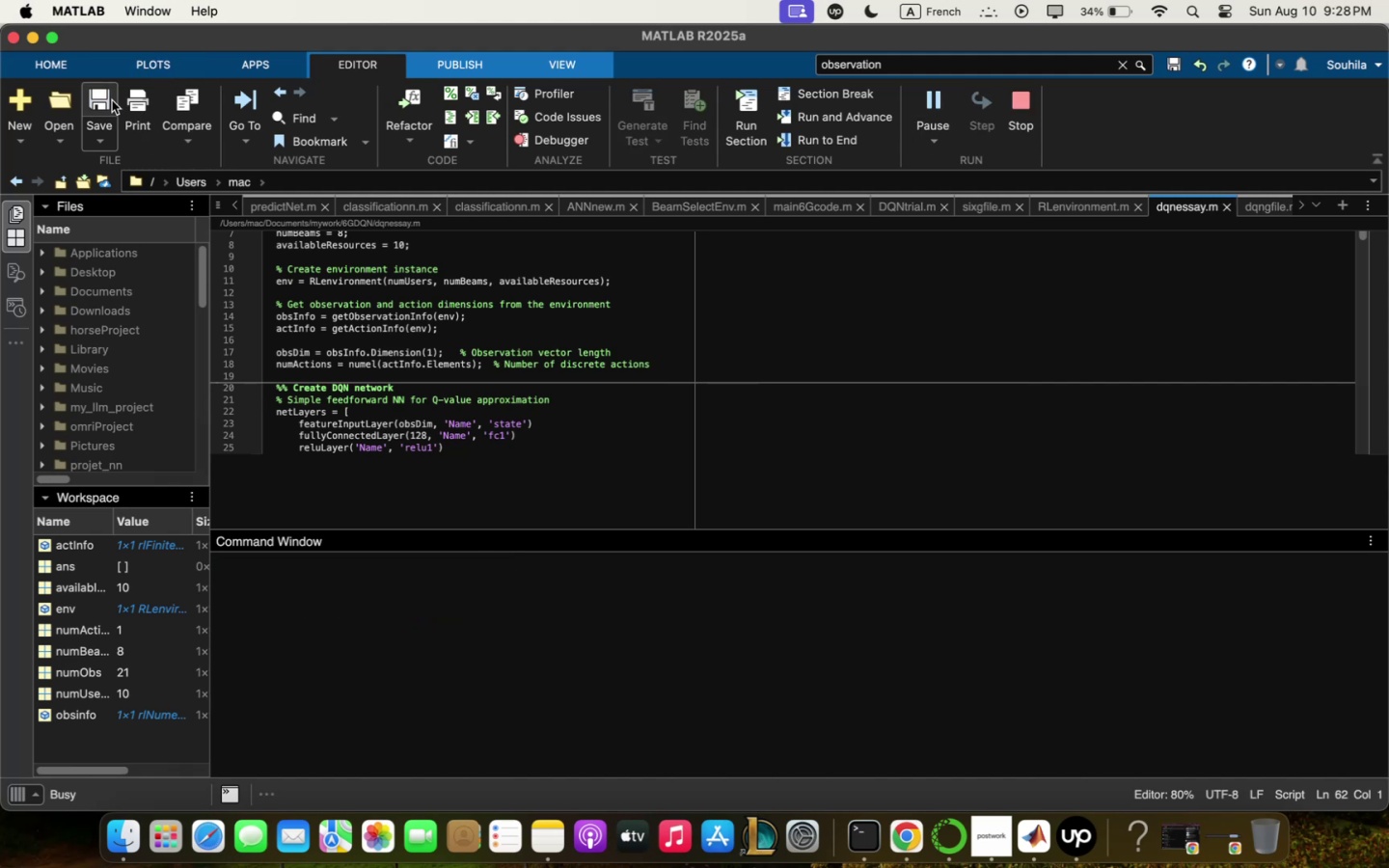 
left_click([110, 99])
 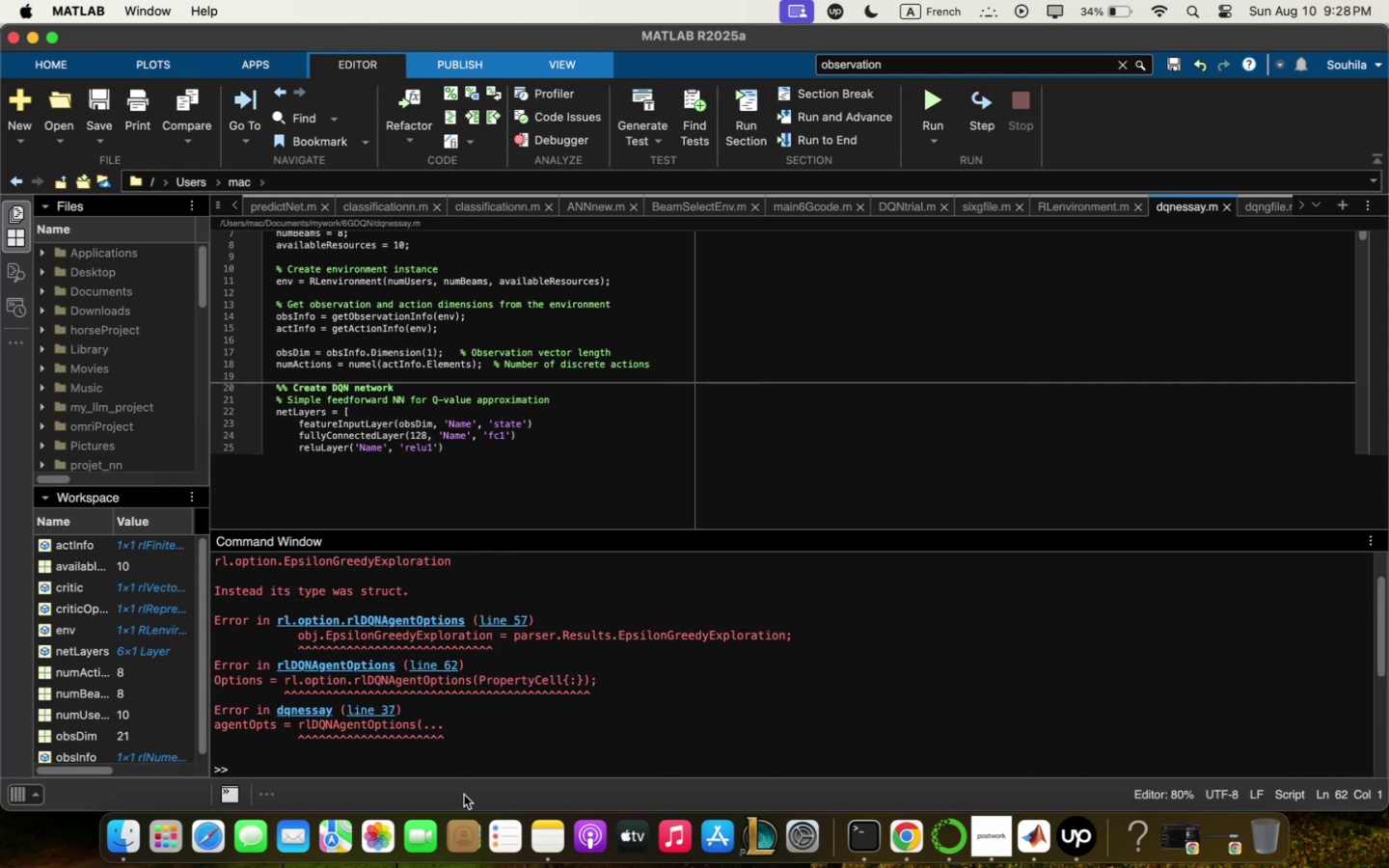 
left_click([471, 749])
 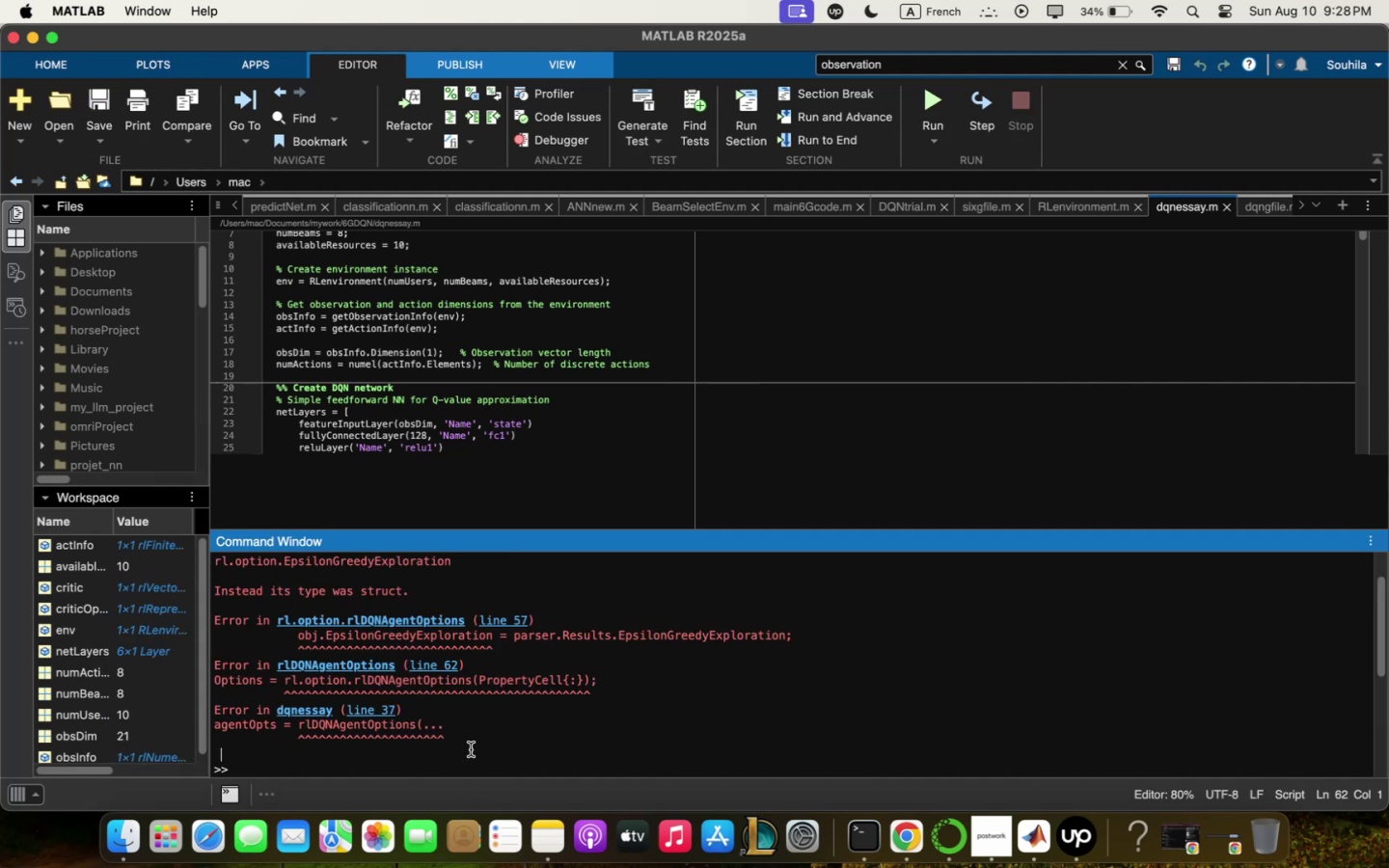 
key(Meta+Q)
 